 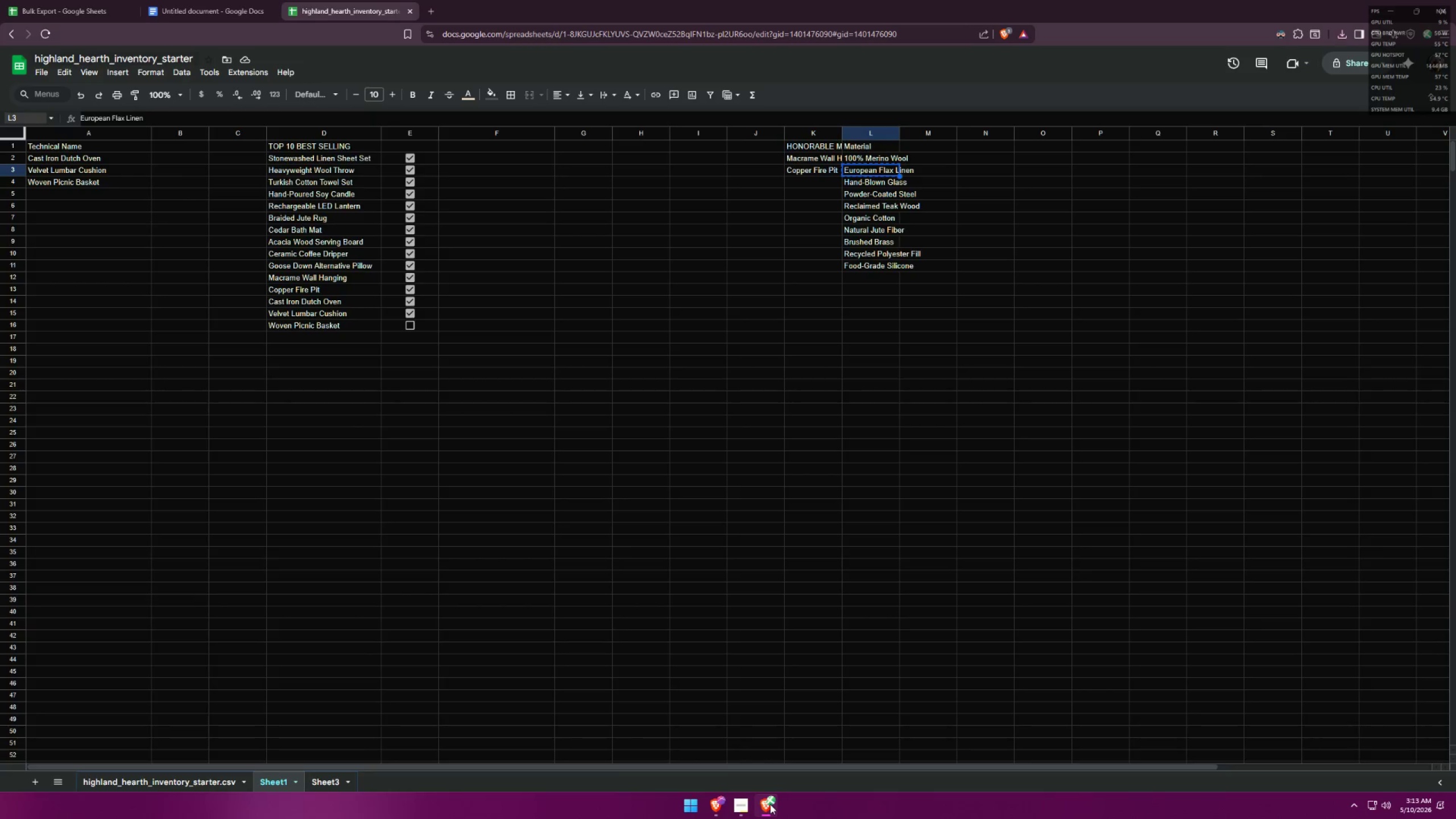 
left_click([431, 10])
 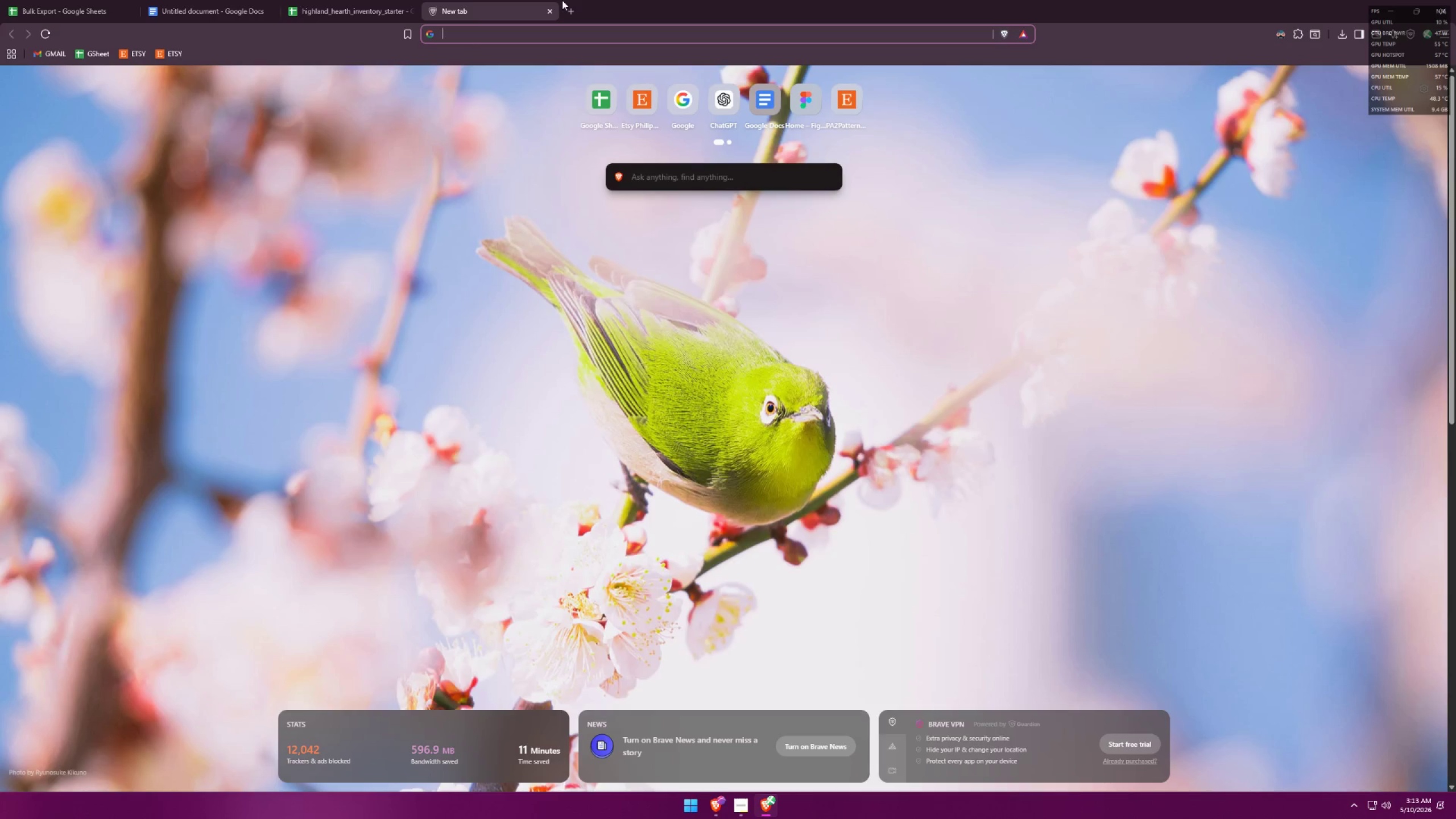 
type( br)
key(Backspace)
key(Backspace)
type(ge j)
key(Backspace)
key(Backspace)
 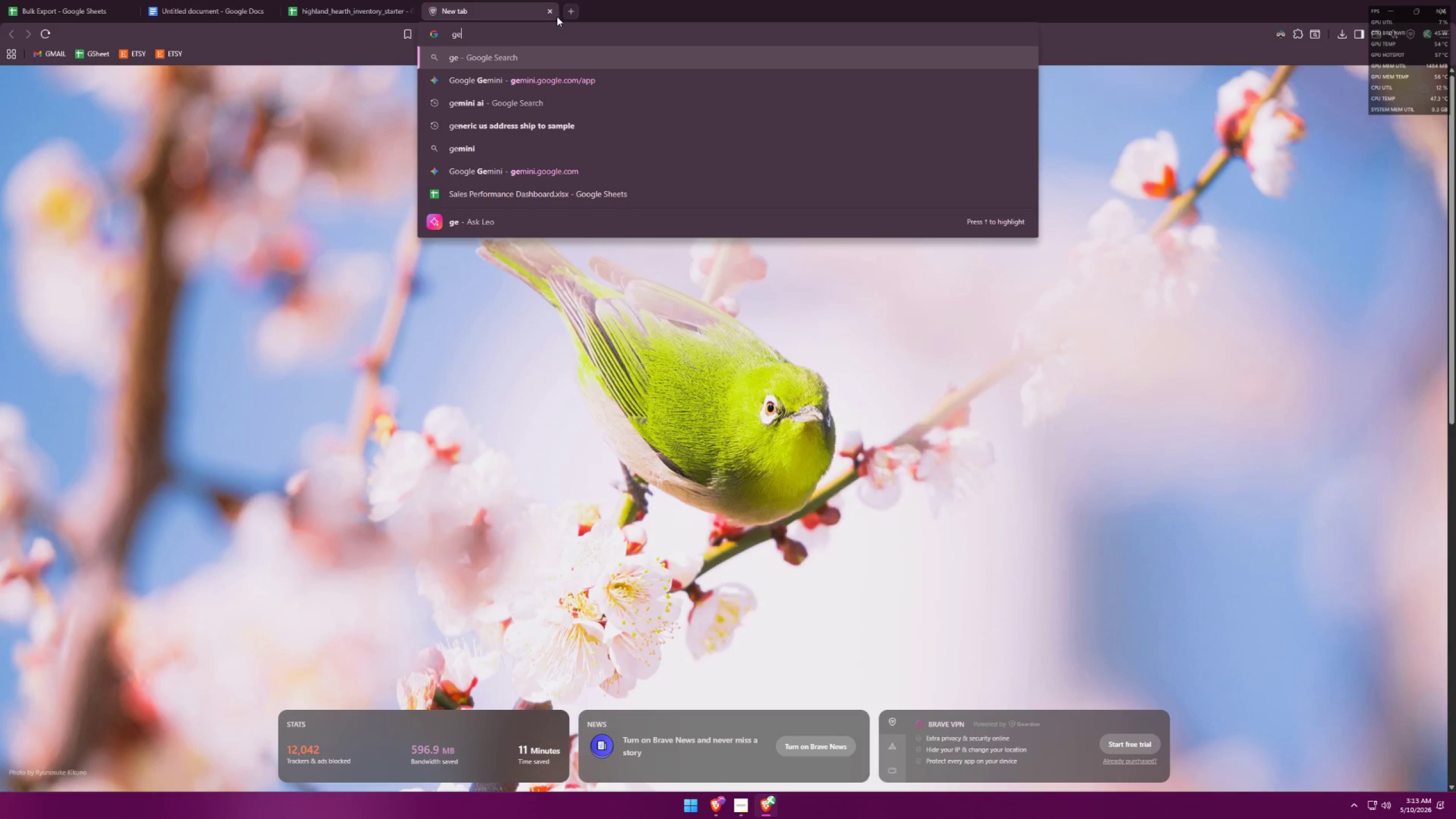 
key(Alt+AltLeft)
 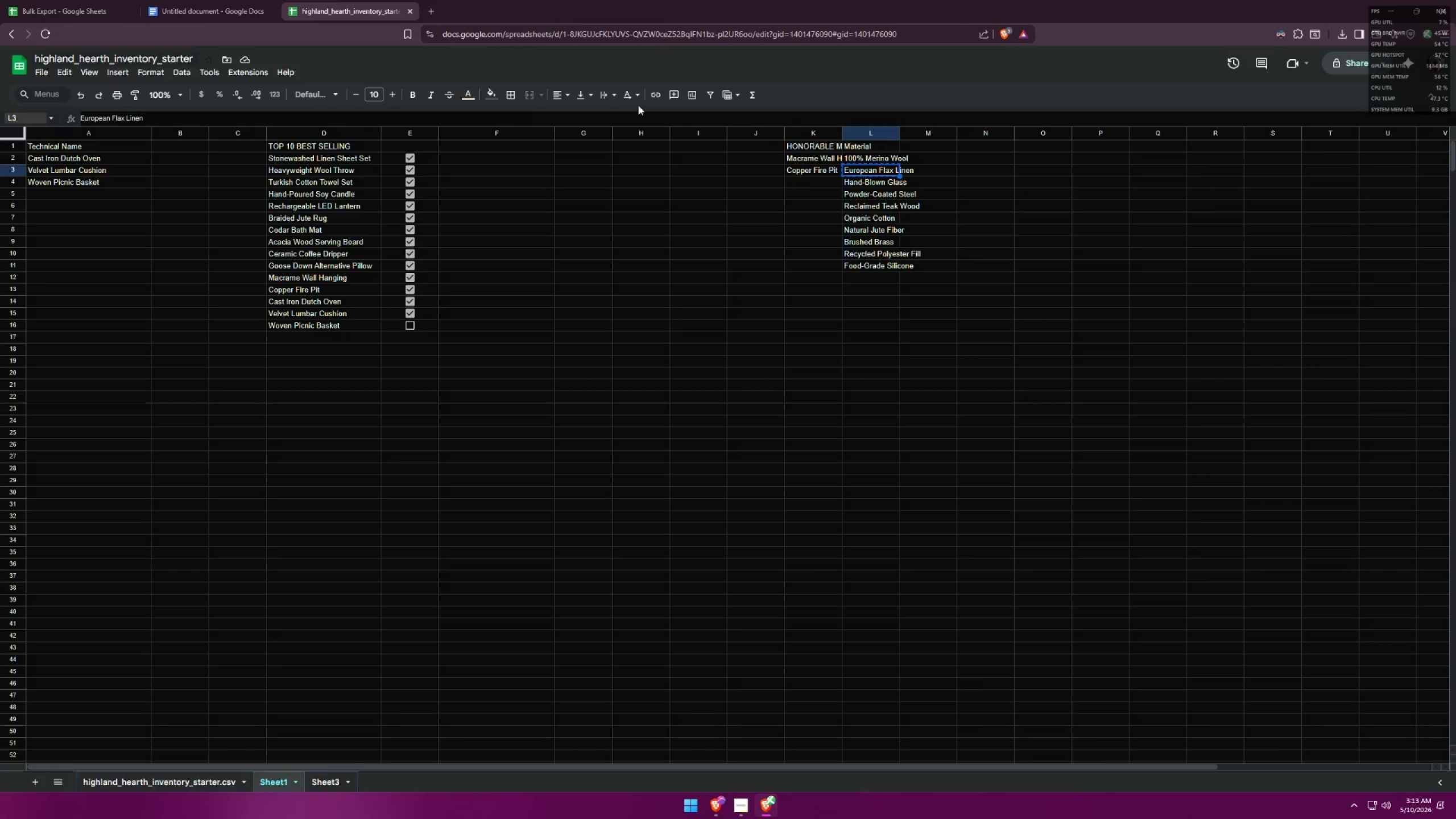 
key(Alt+Tab)
 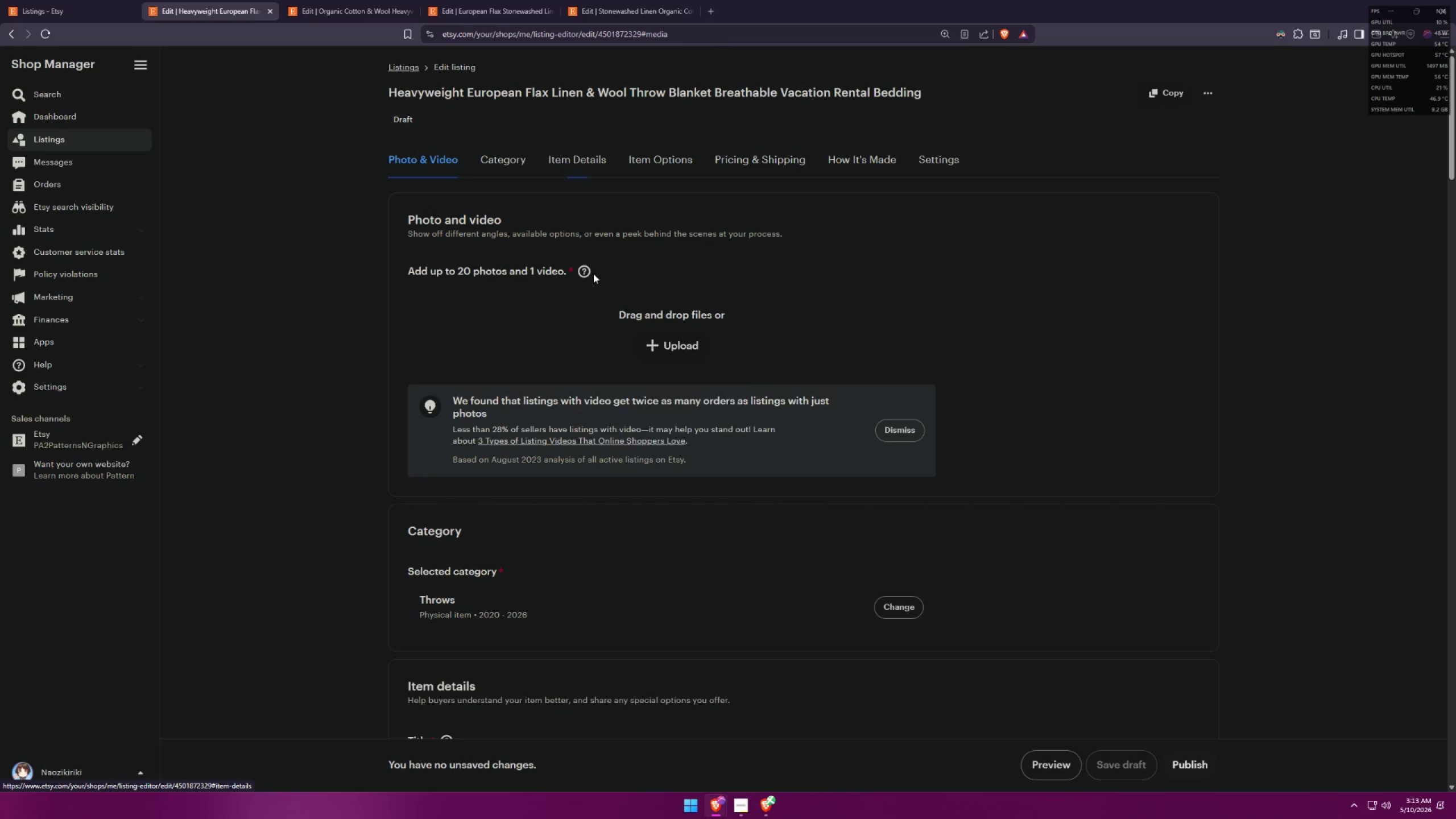 
scroll: coordinate [750, 427], scroll_direction: down, amount: 5.0
 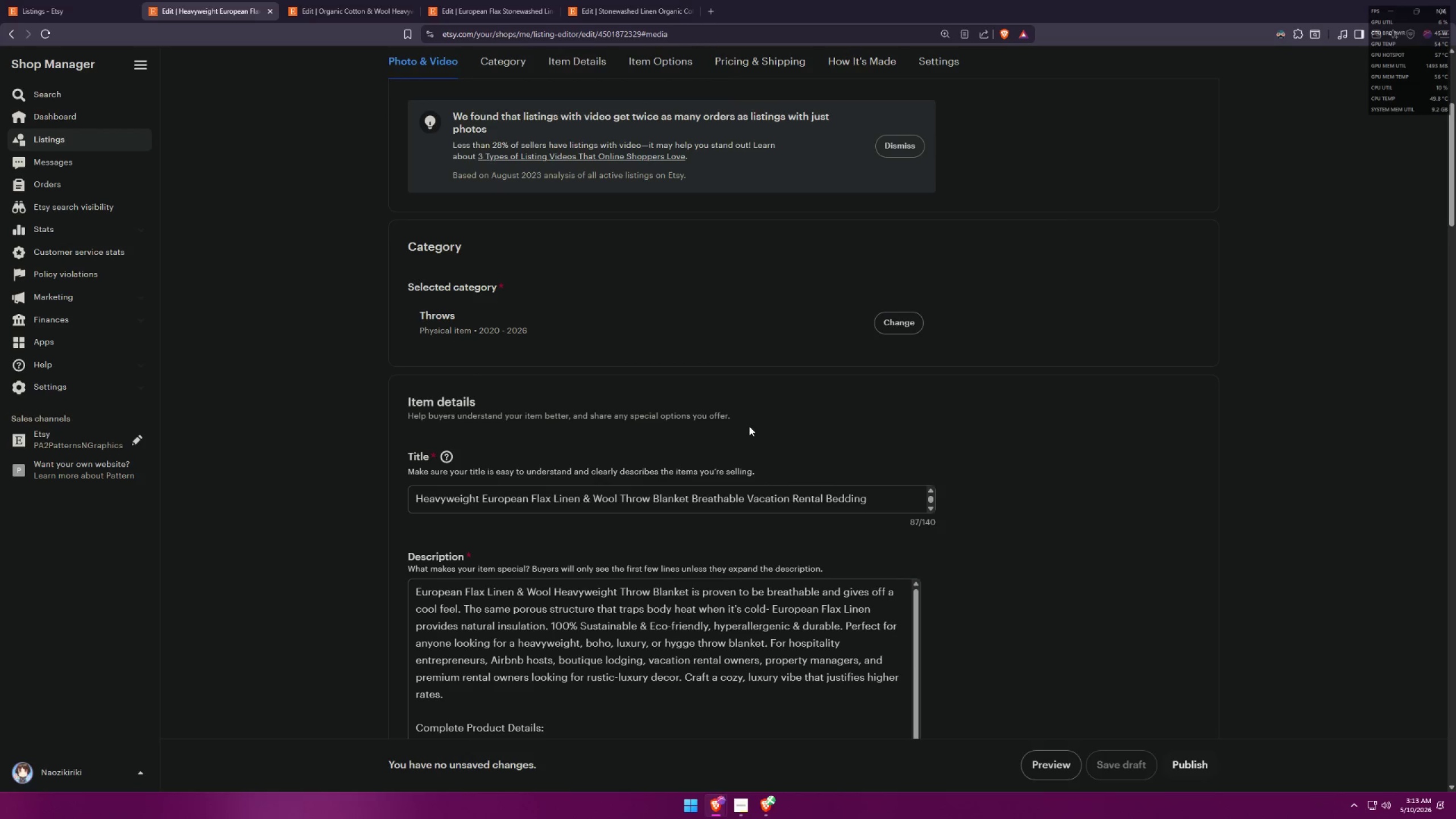 
scroll: coordinate [690, 393], scroll_direction: up, amount: 8.0
 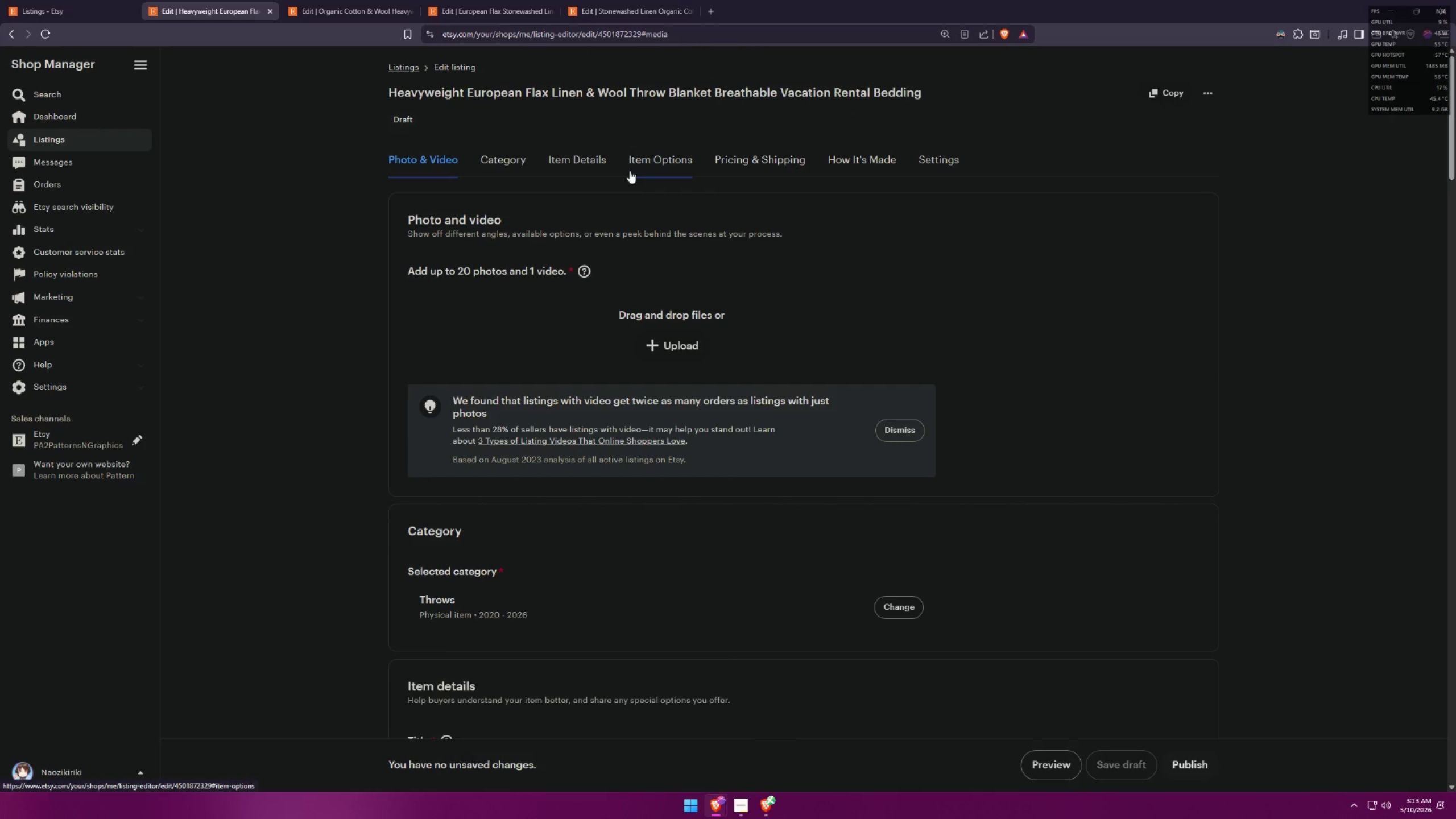 
scroll: coordinate [958, 420], scroll_direction: down, amount: 2.0
 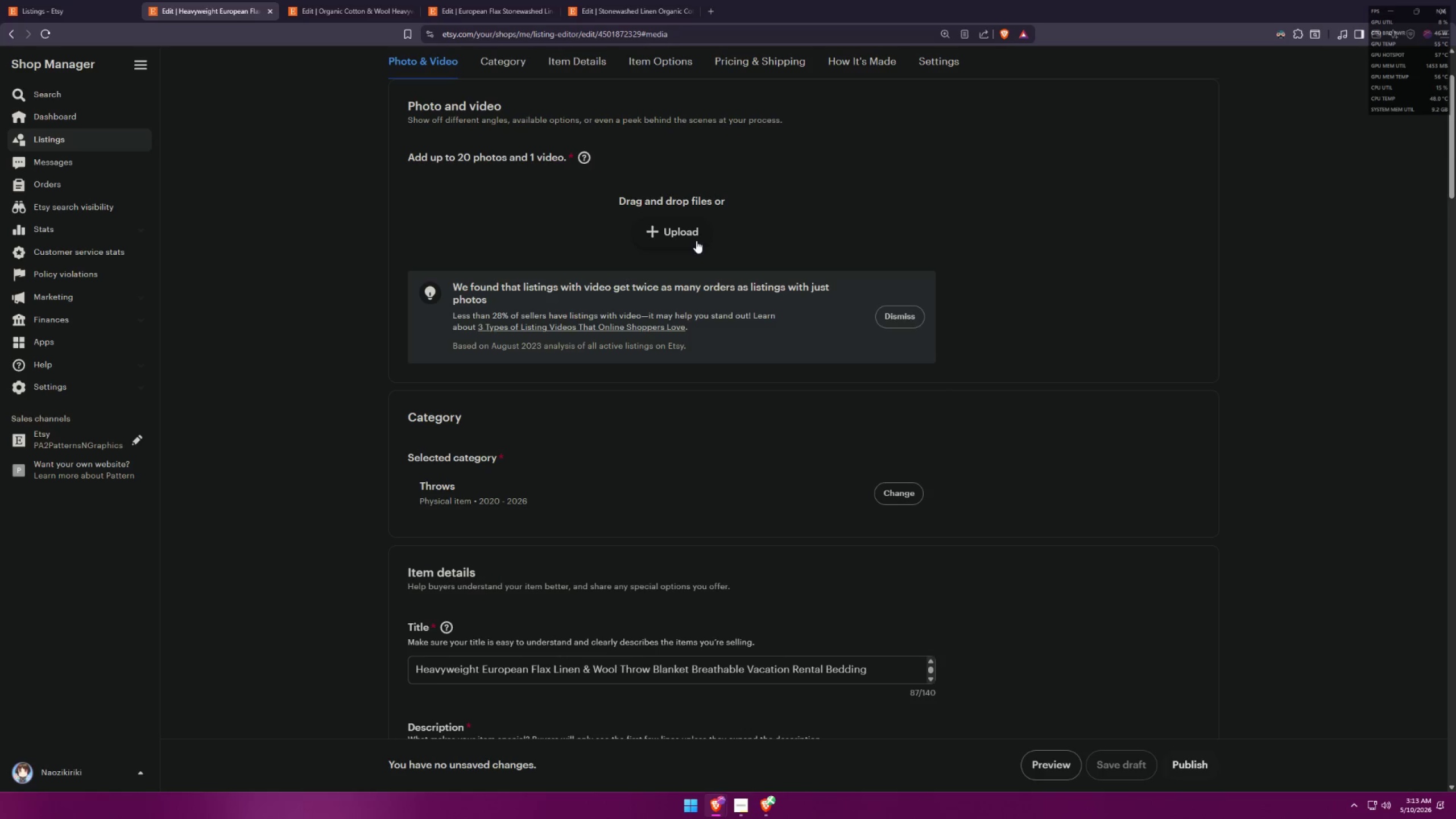 
left_click([696, 240])
 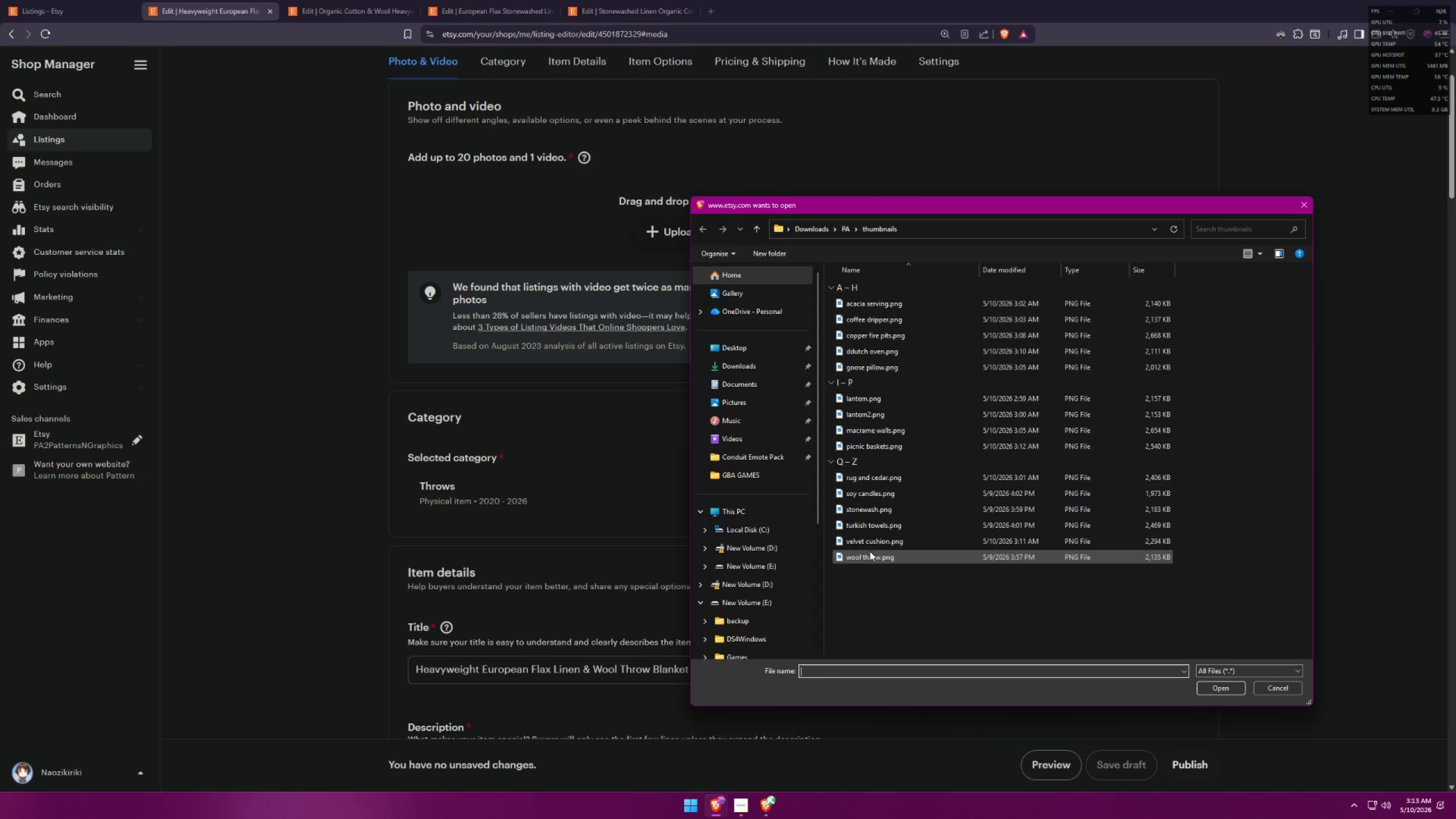 
wait(8.95)
 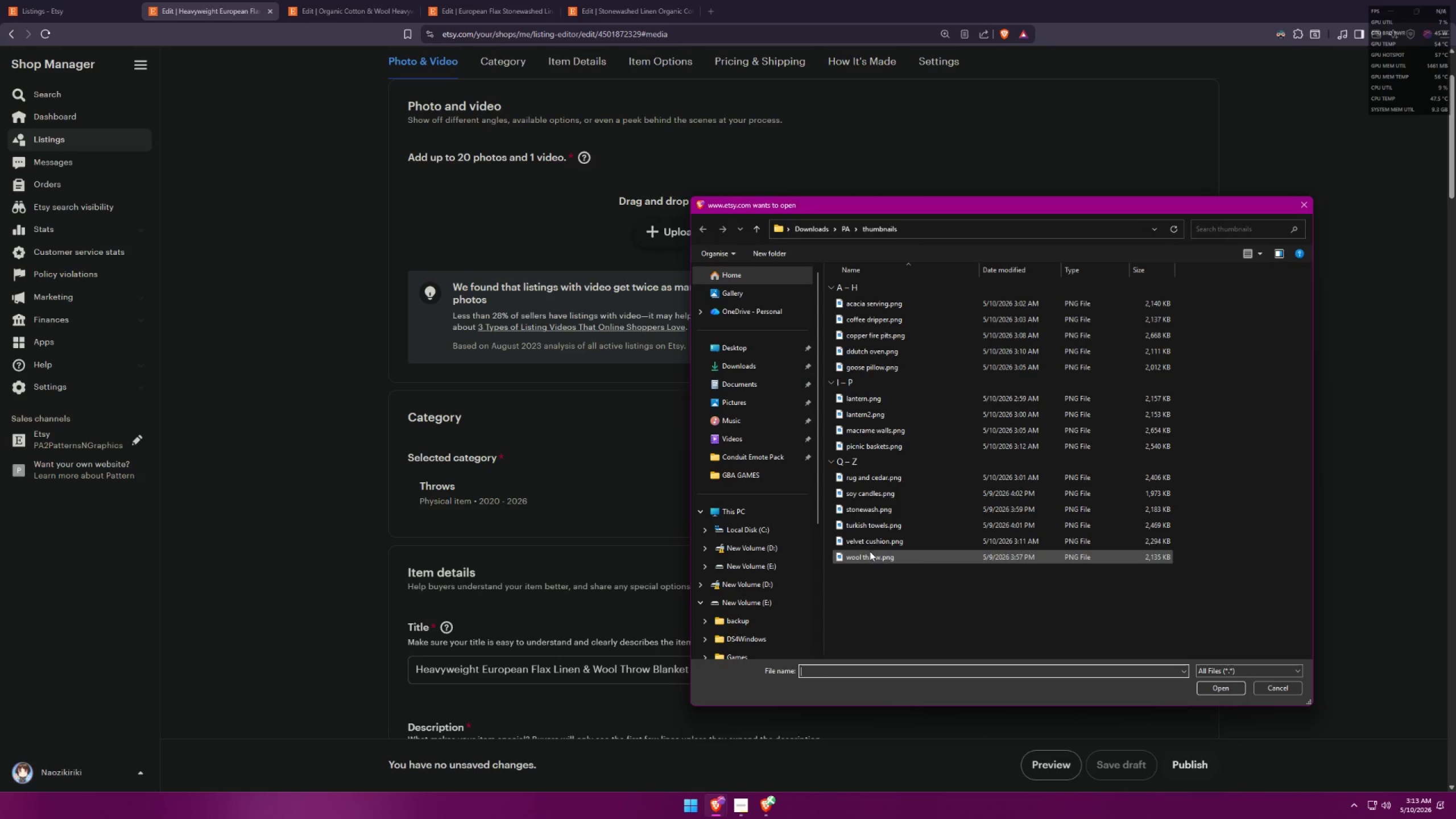 
left_click([1043, 766])
 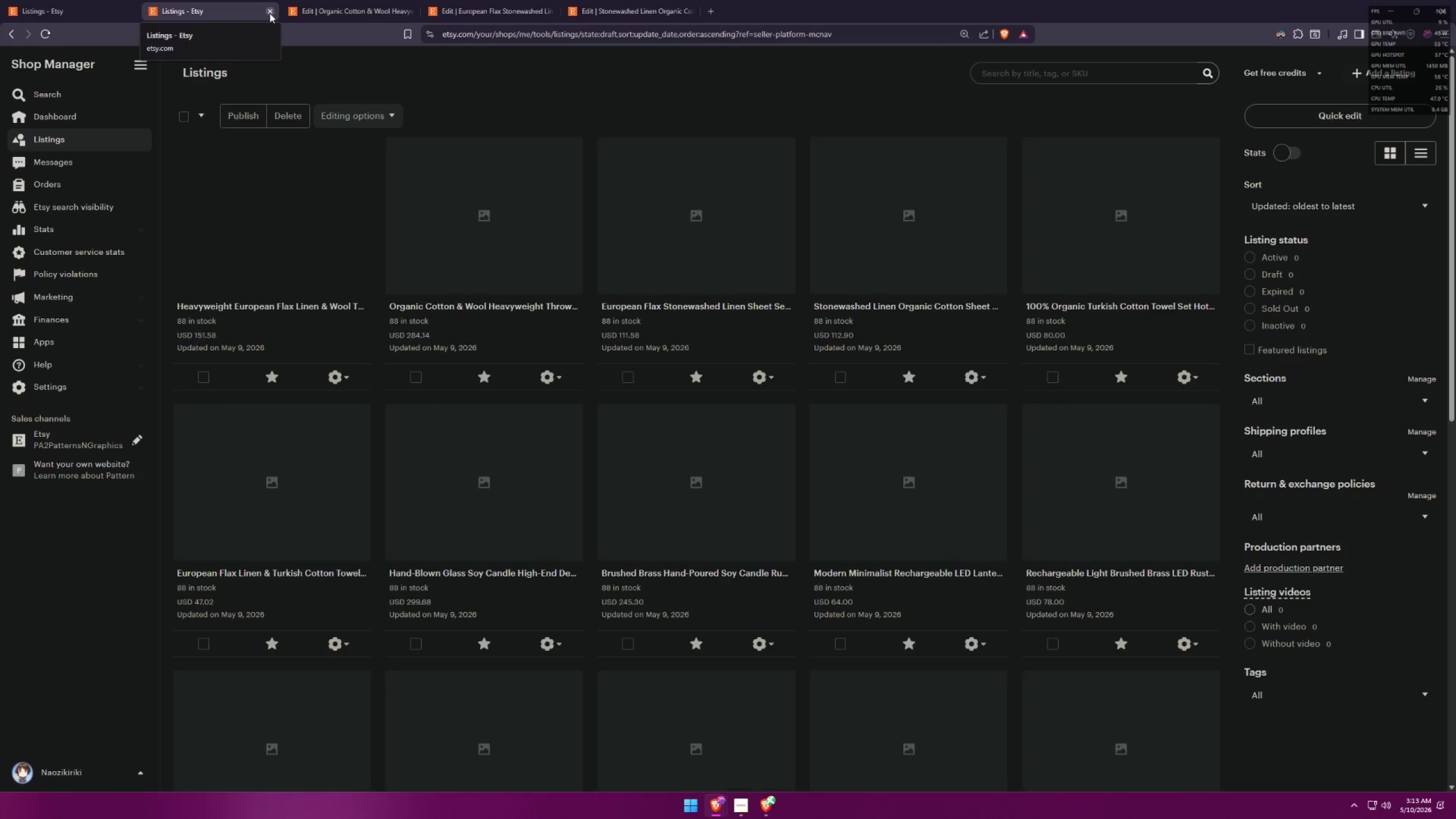 
left_click([270, 13])
 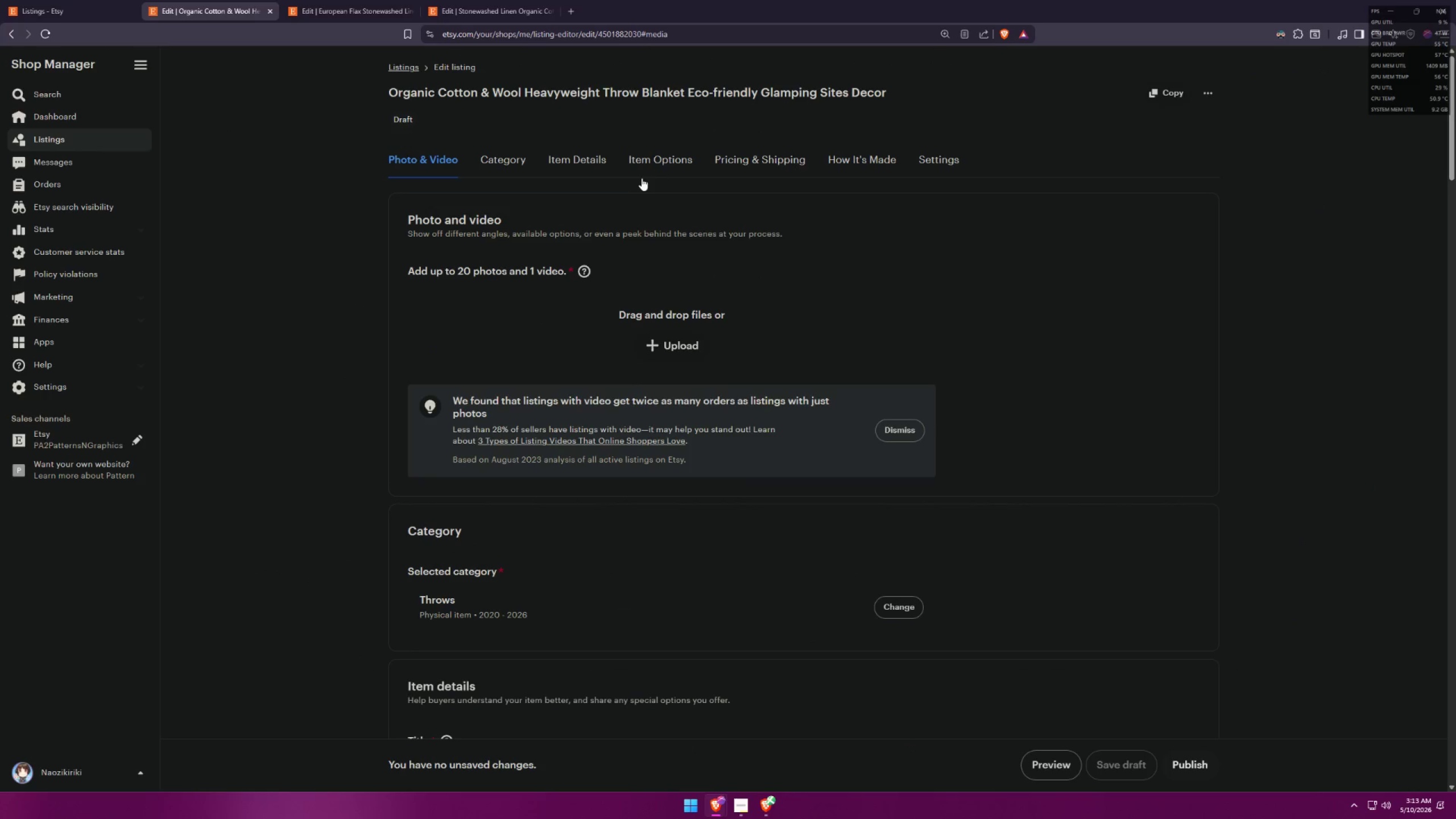 
scroll: coordinate [779, 533], scroll_direction: down, amount: 6.0
 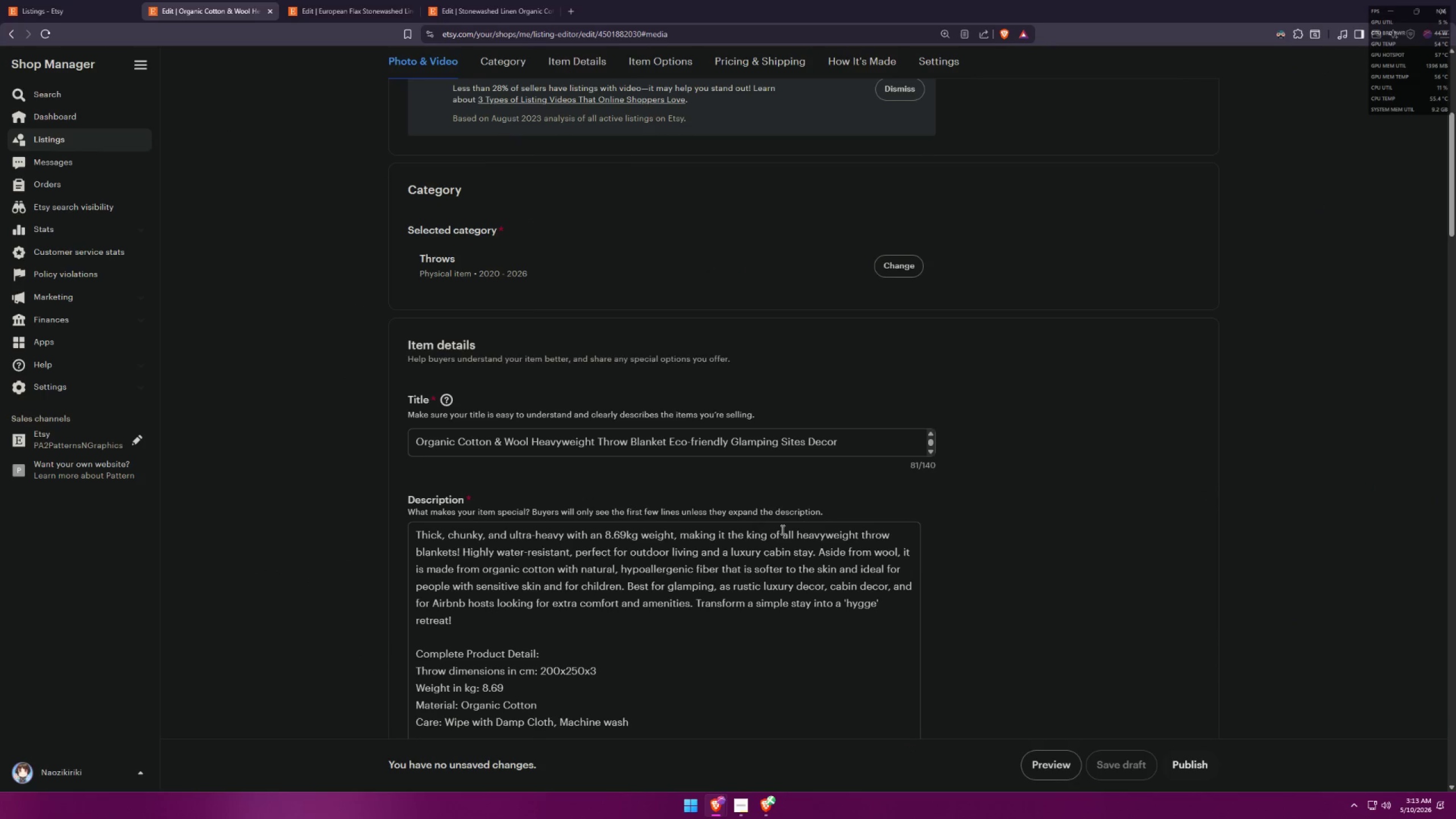 
scroll: coordinate [787, 522], scroll_direction: up, amount: 7.0
 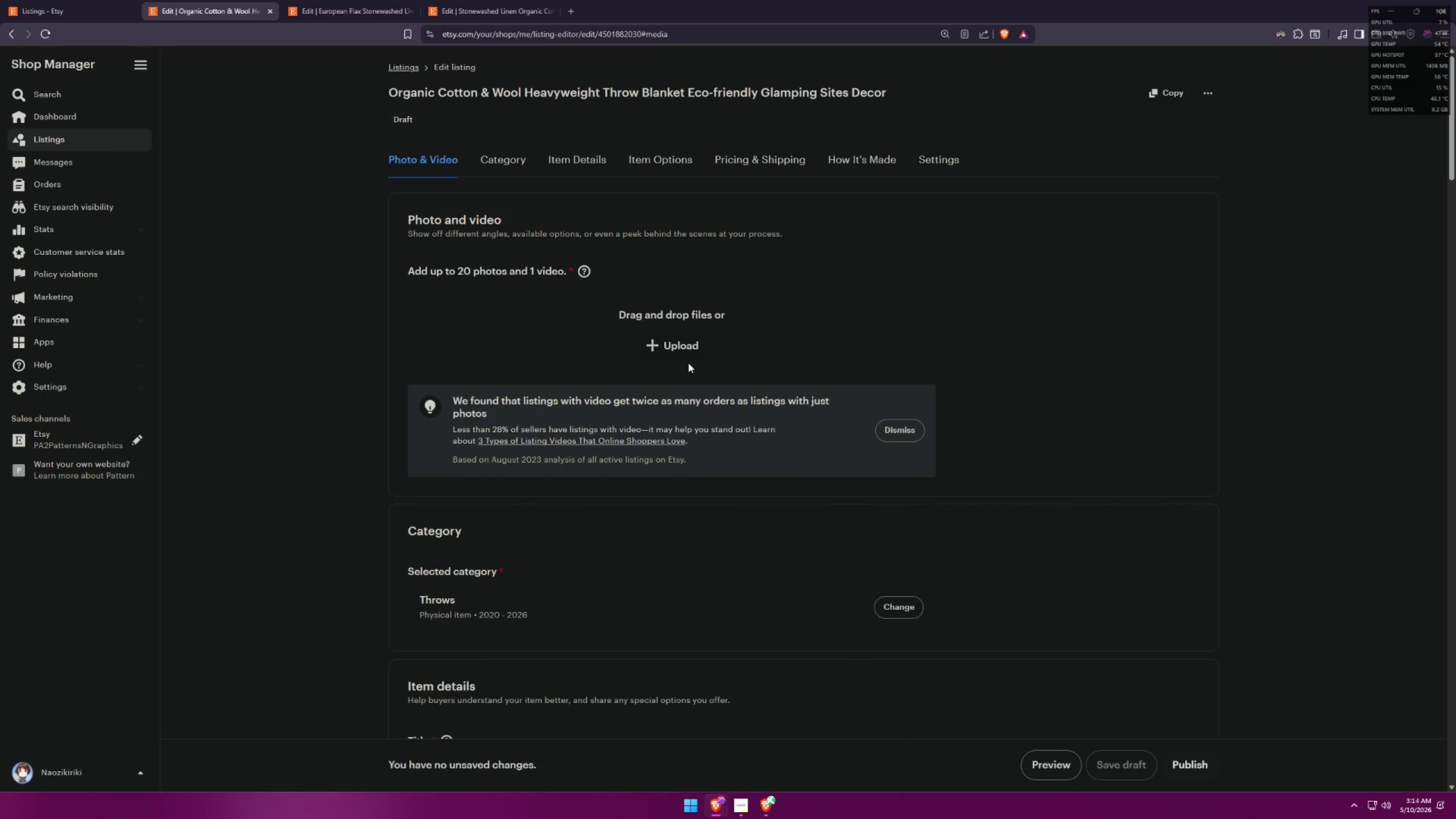 
left_click([684, 351])
 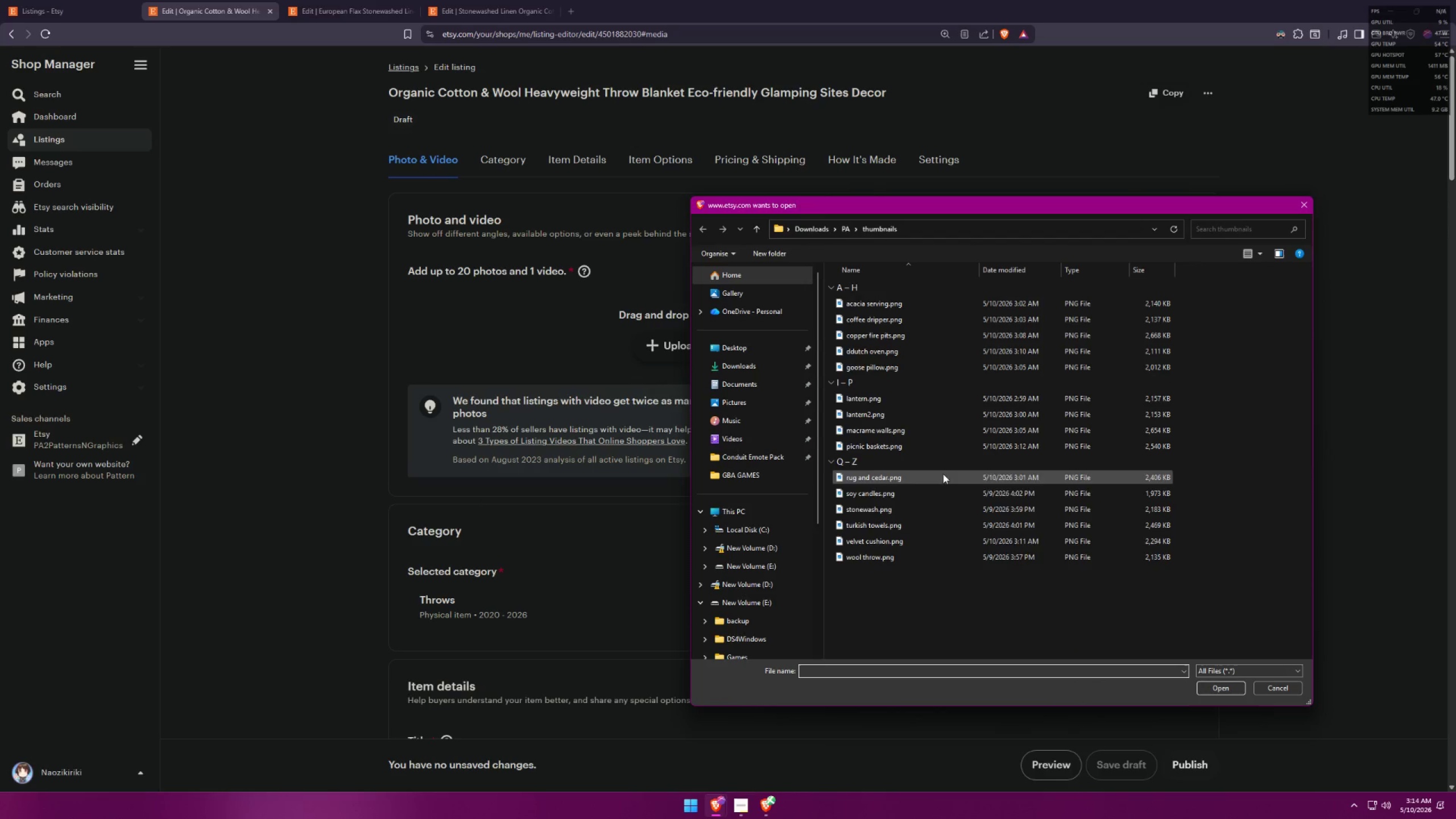 
double_click([905, 553])
 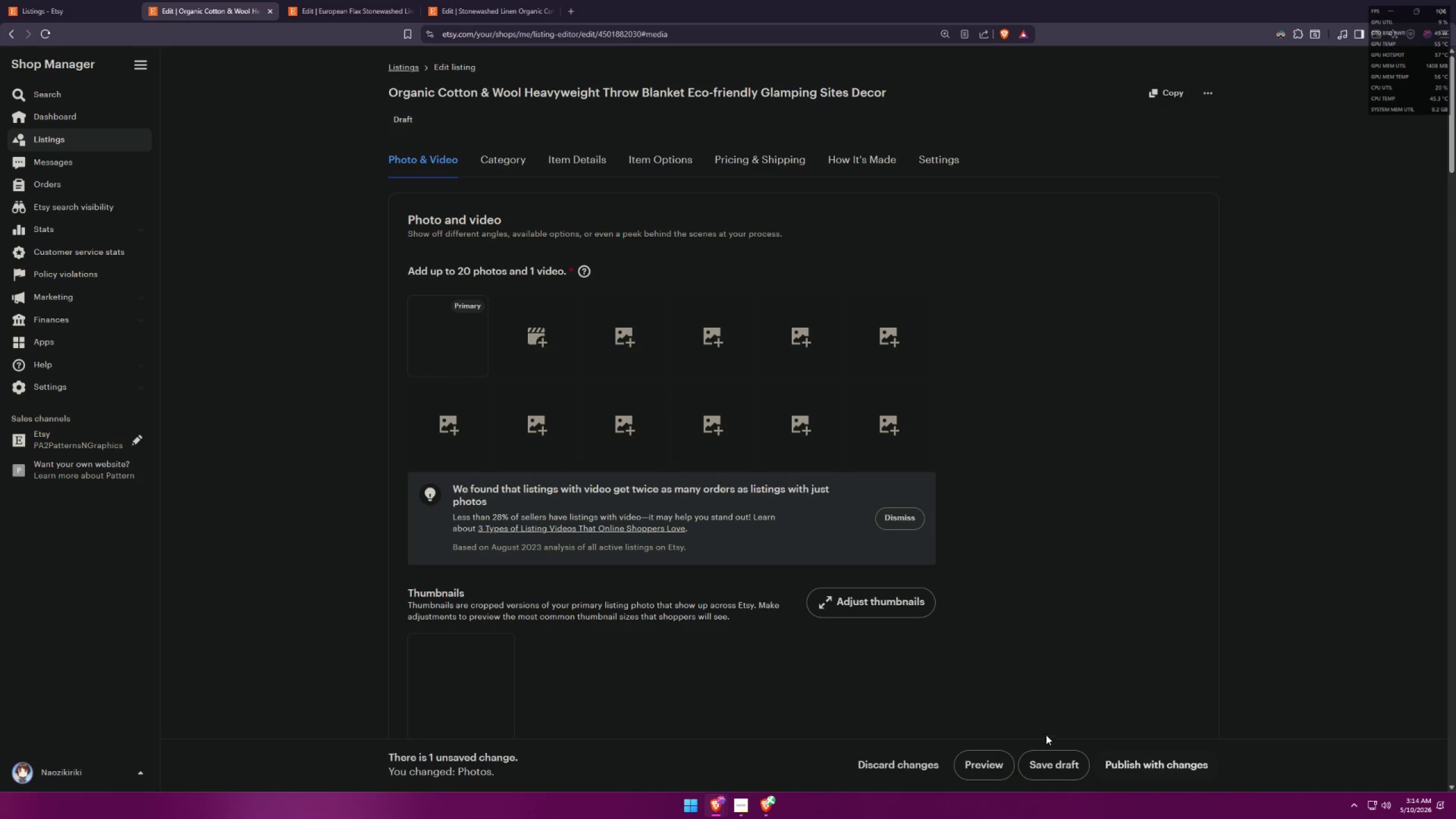 
left_click([1040, 768])
 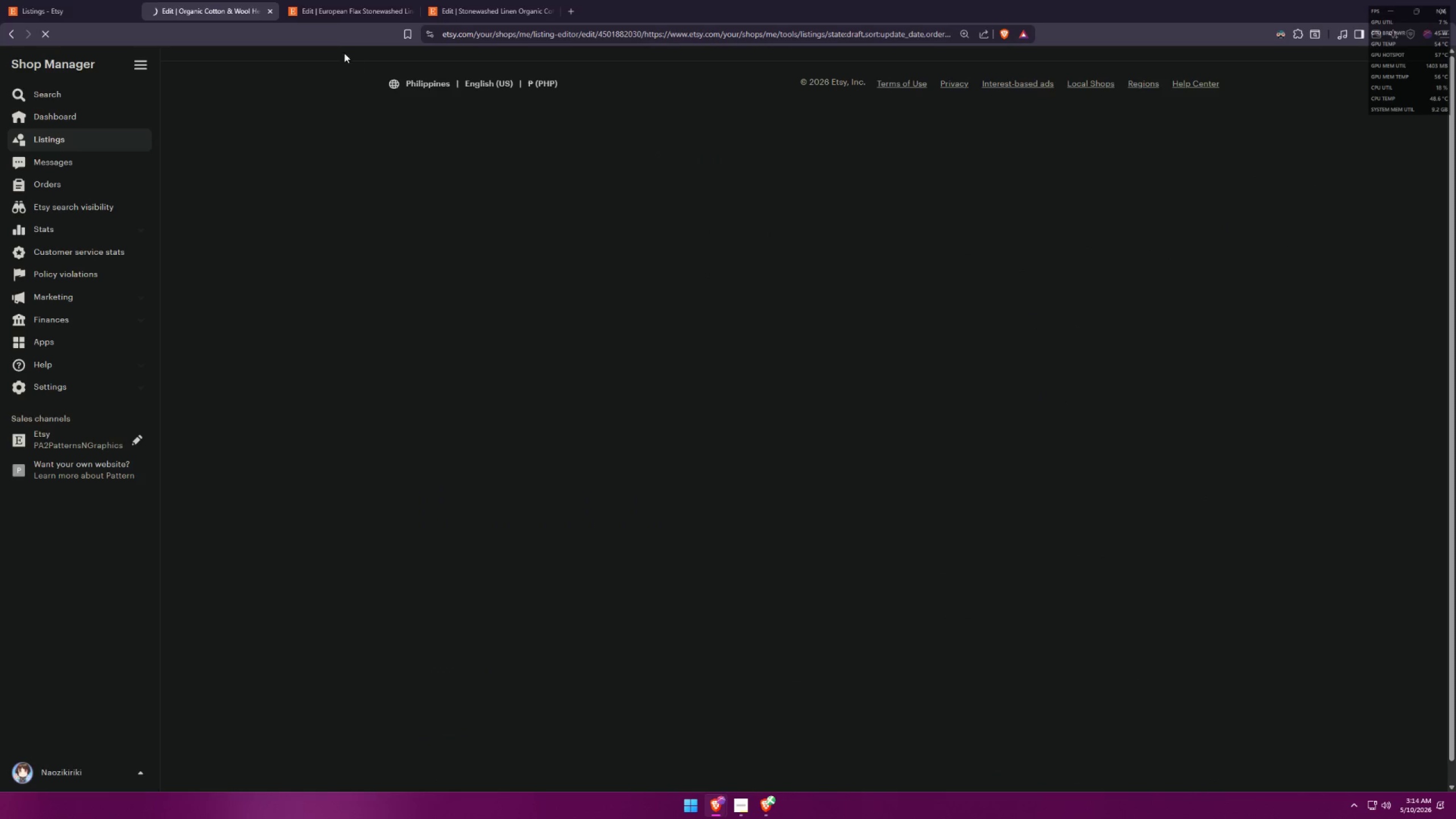 
mouse_move([262, 18])
 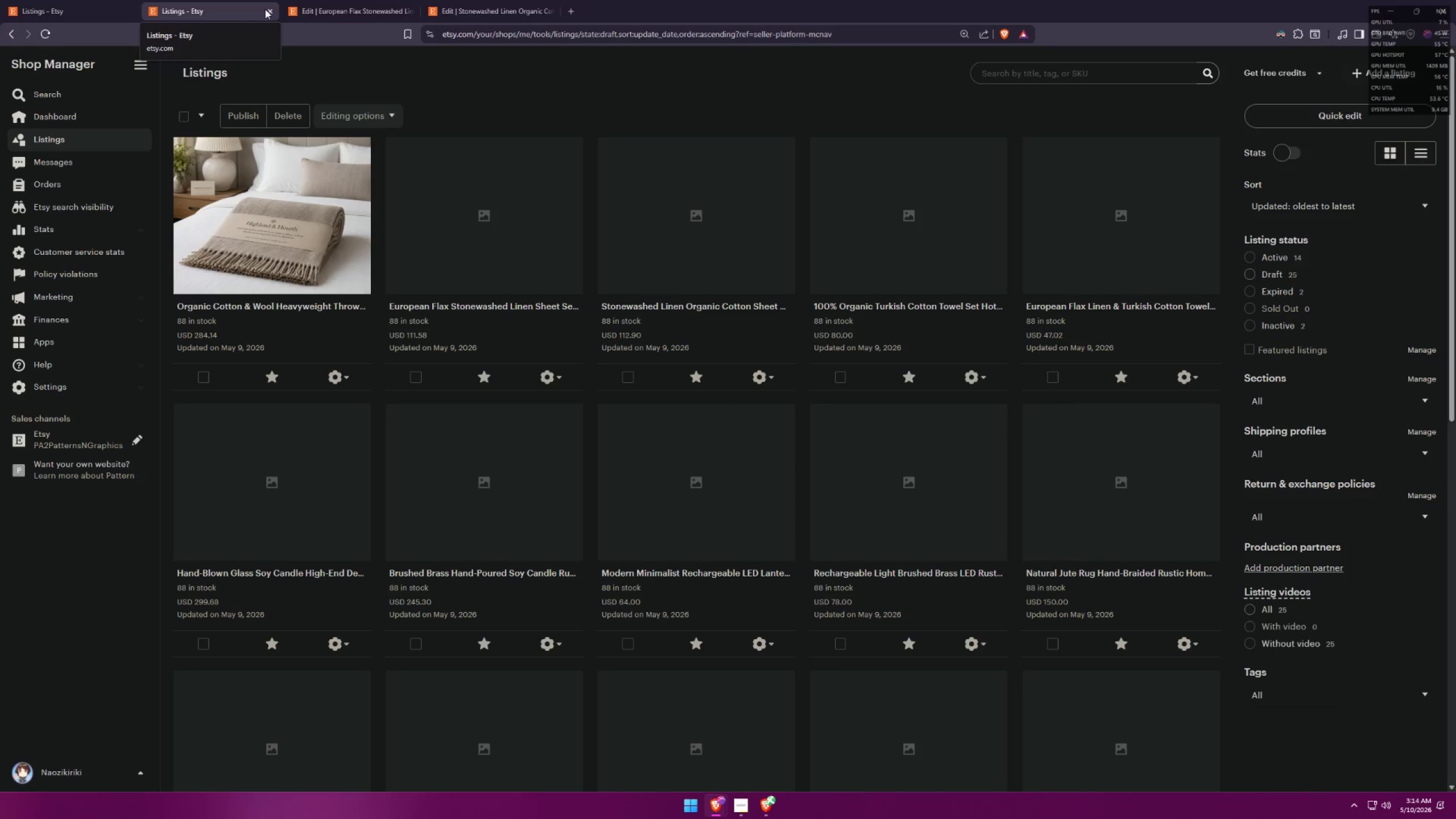 
left_click([268, 11])
 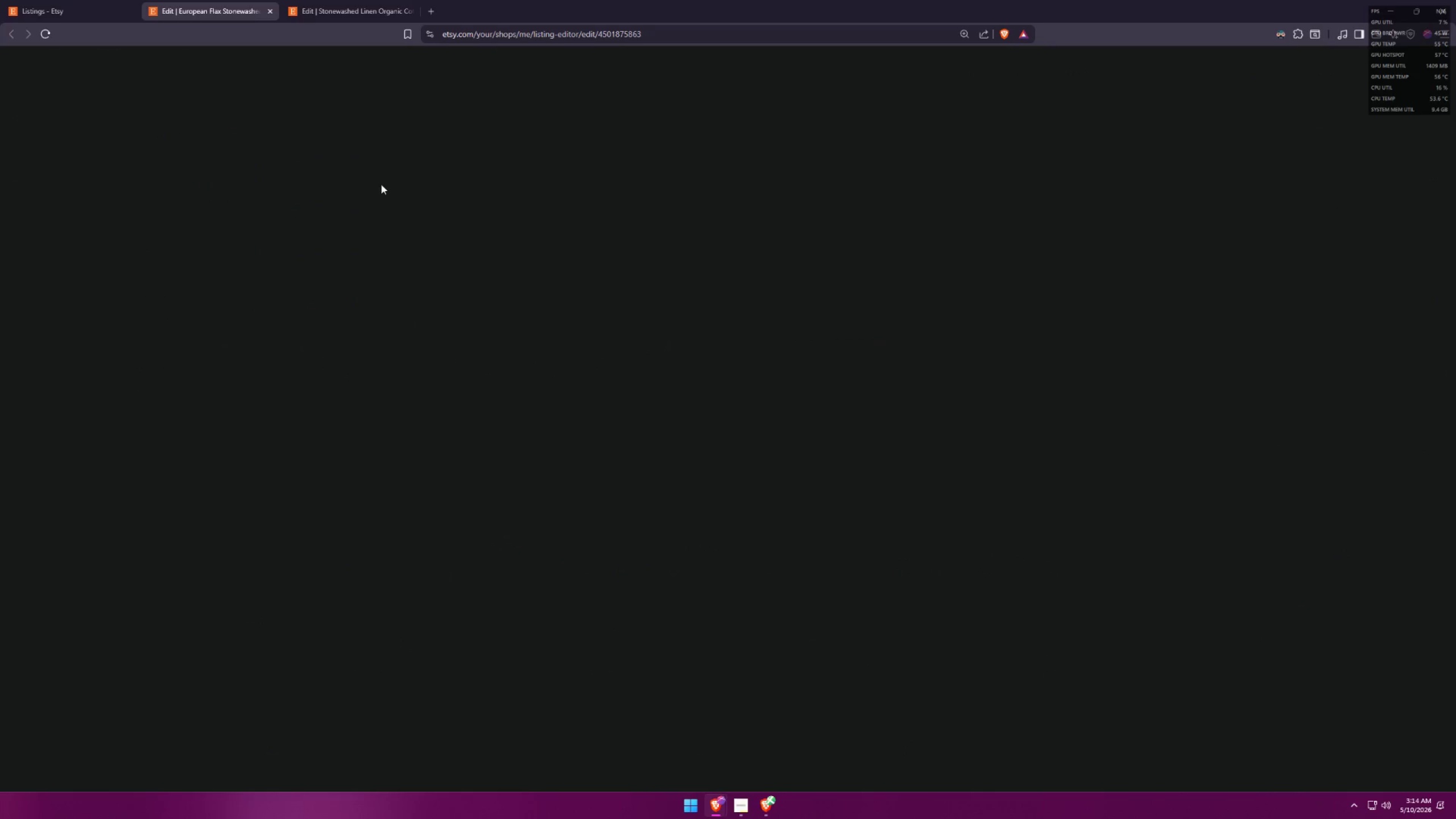 
mouse_move([477, 224])
 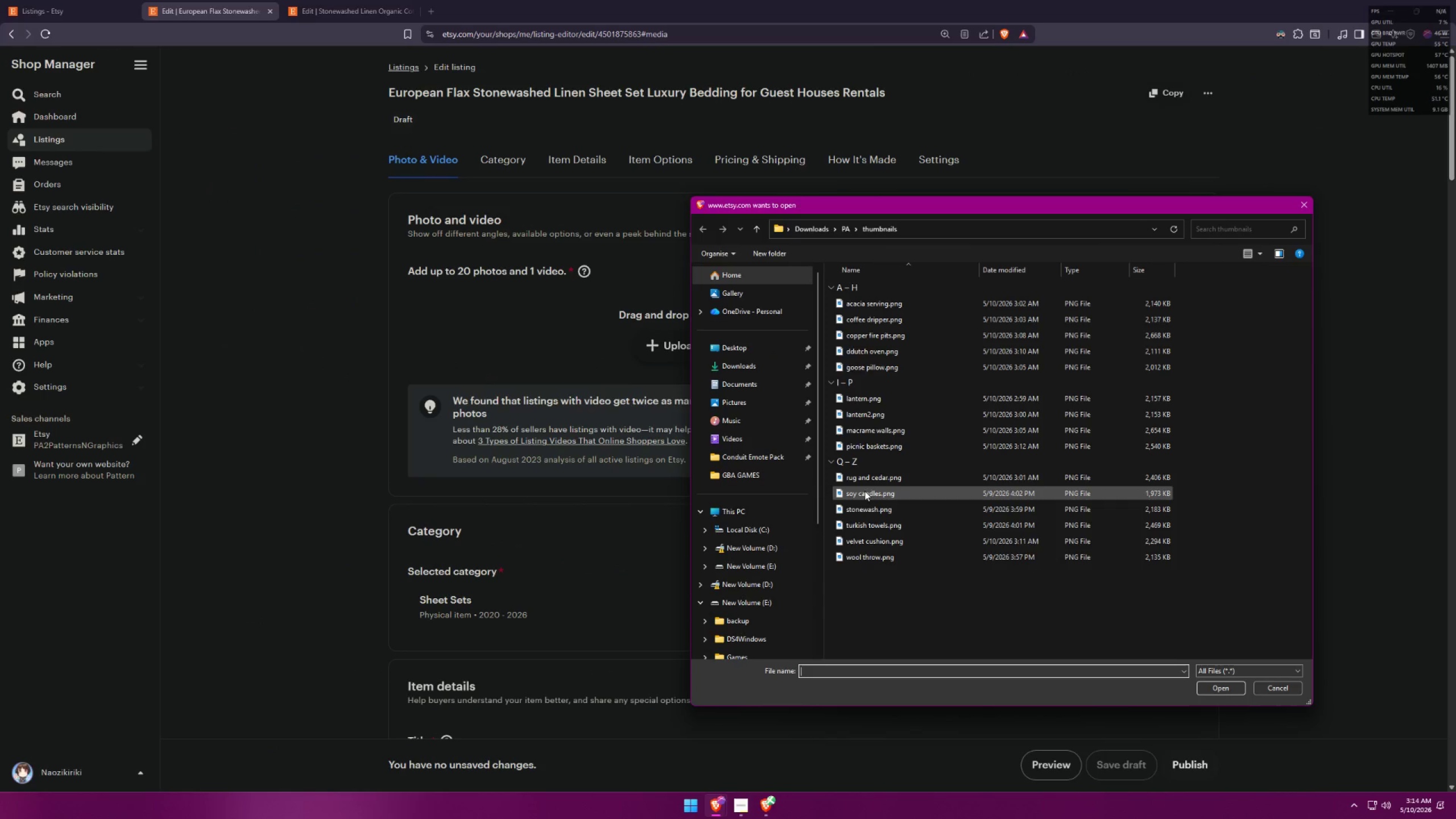 
wait(5.02)
 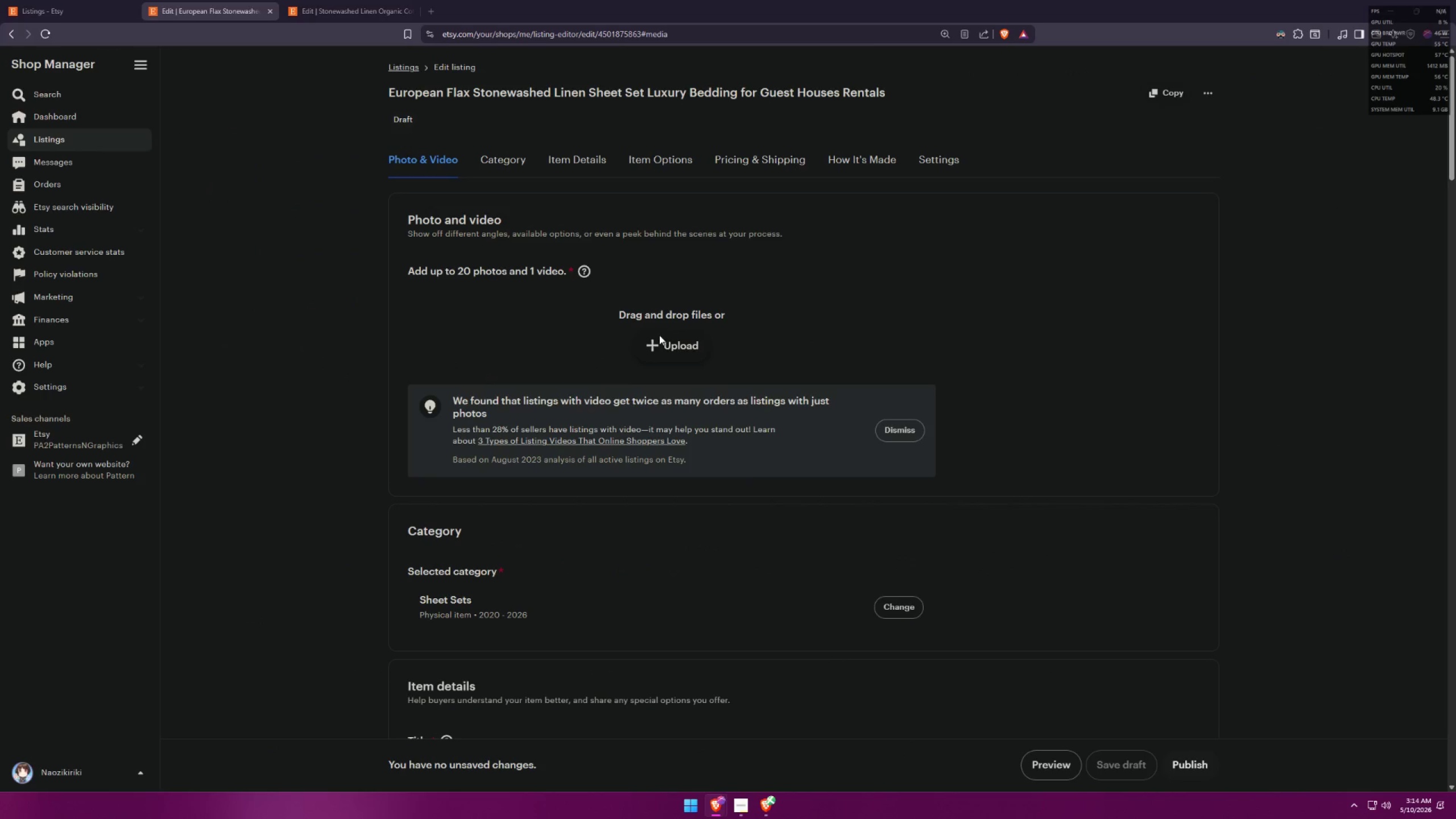 
double_click([875, 504])
 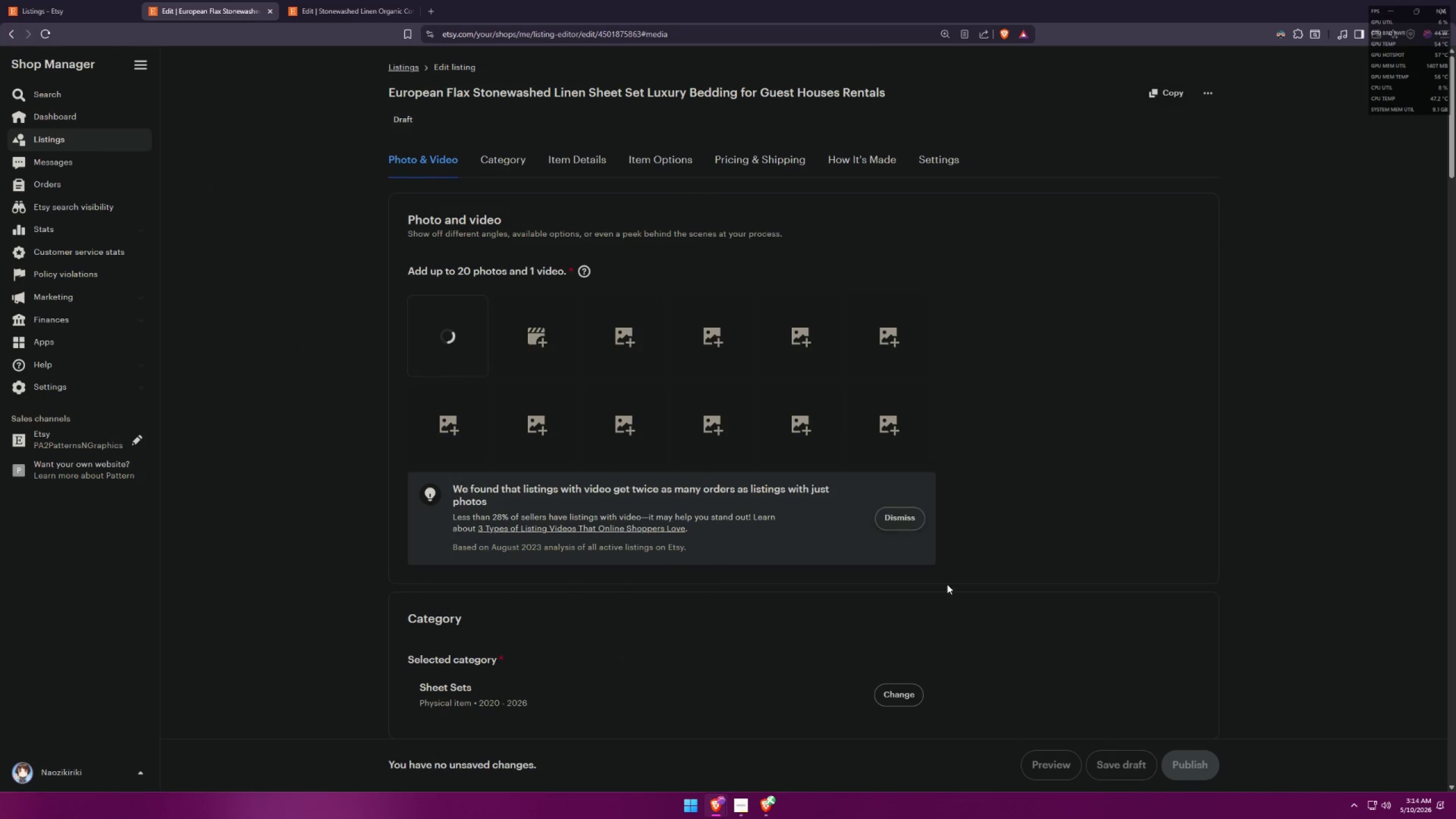 
mouse_move([1070, 705])
 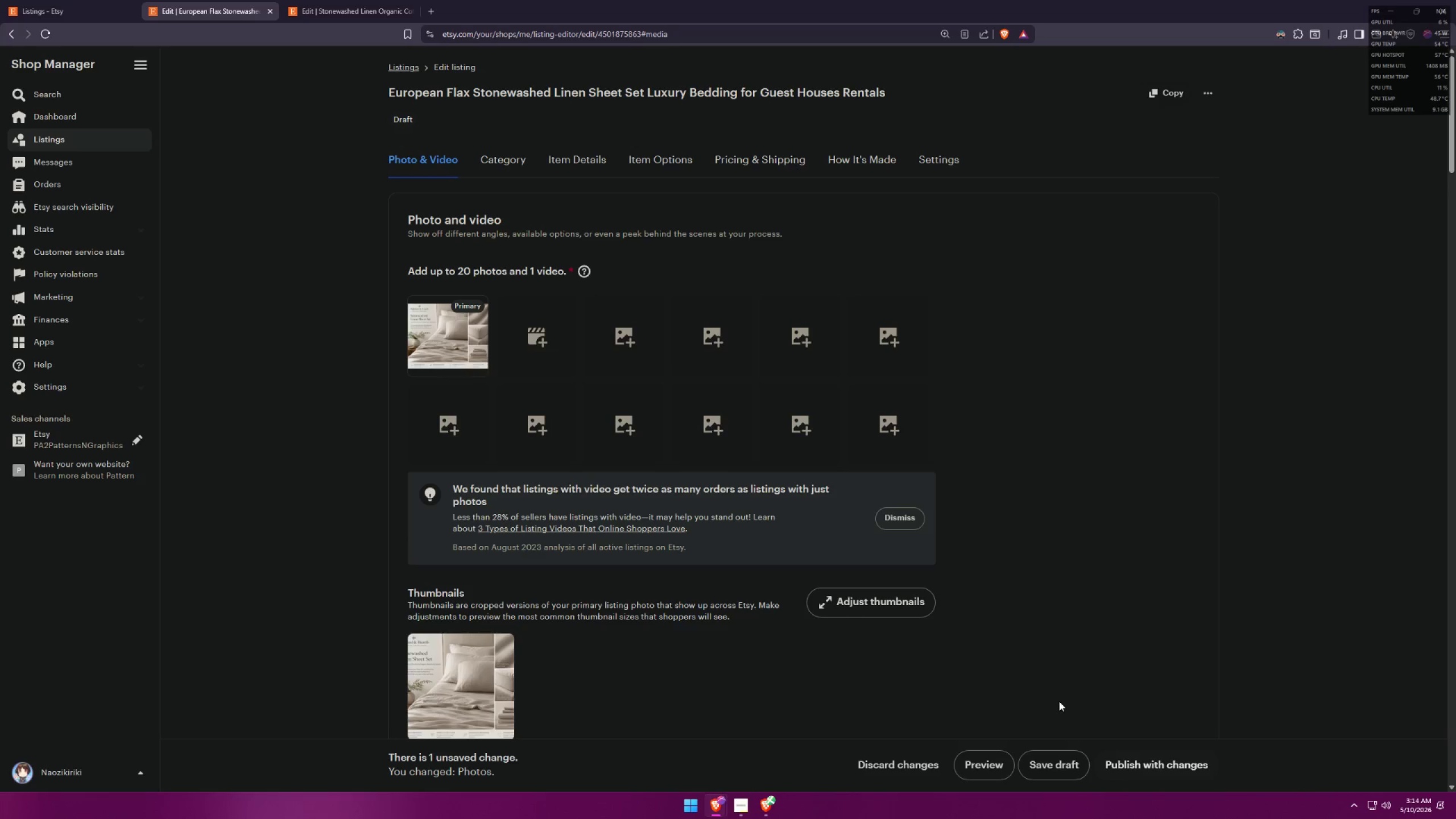 
left_click([1049, 757])
 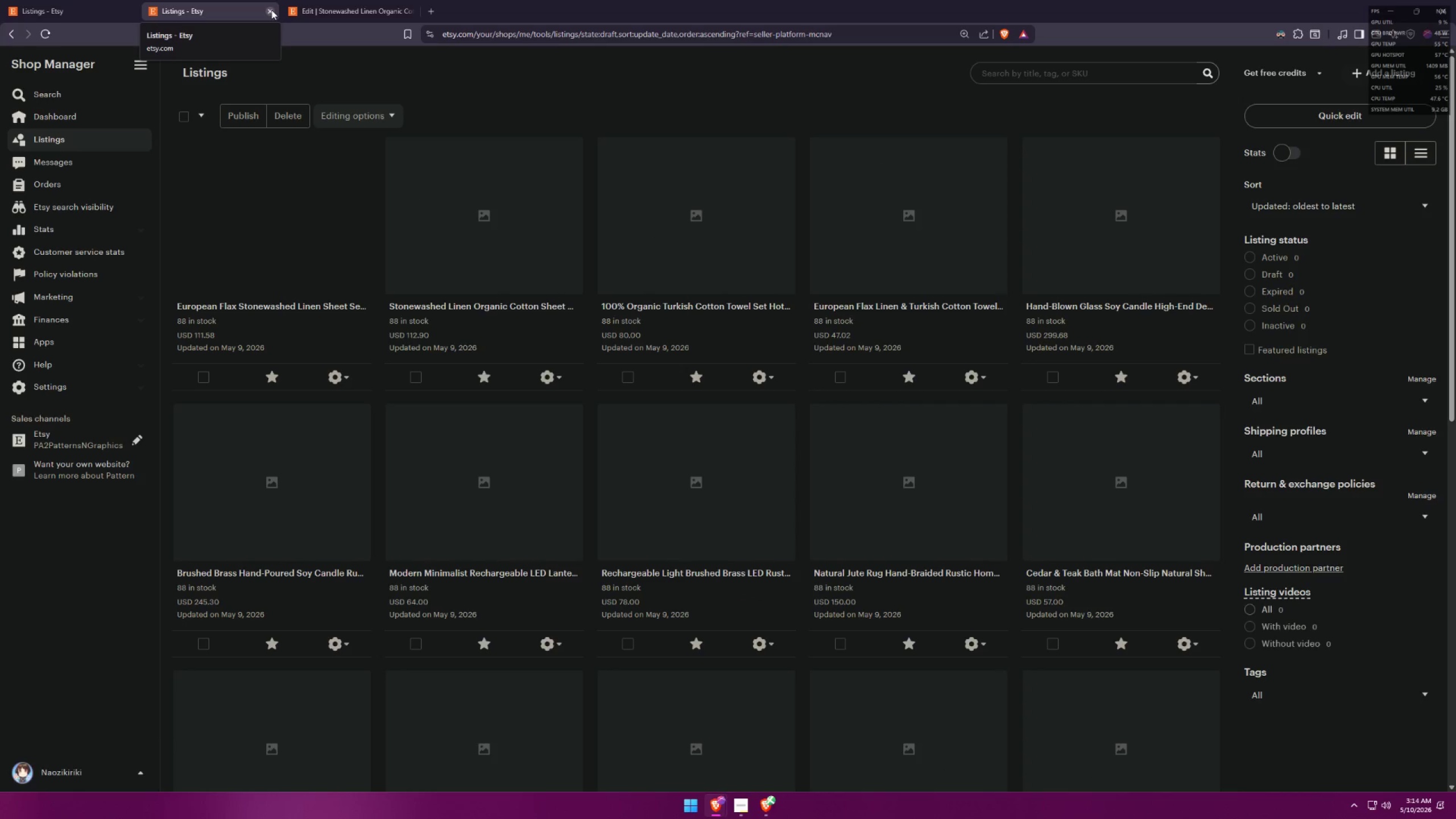 
left_click([271, 10])
 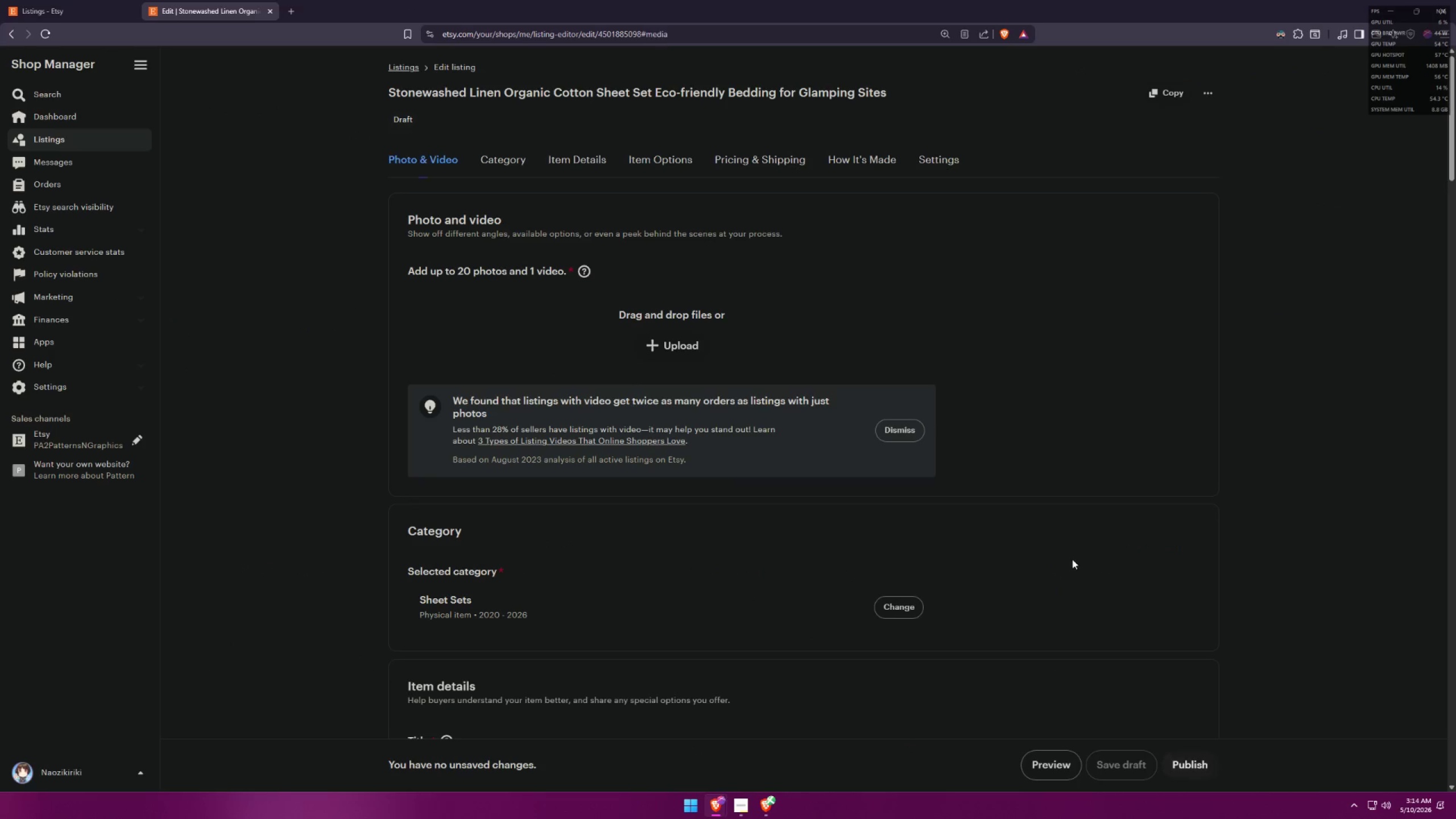 
left_click([655, 347])
 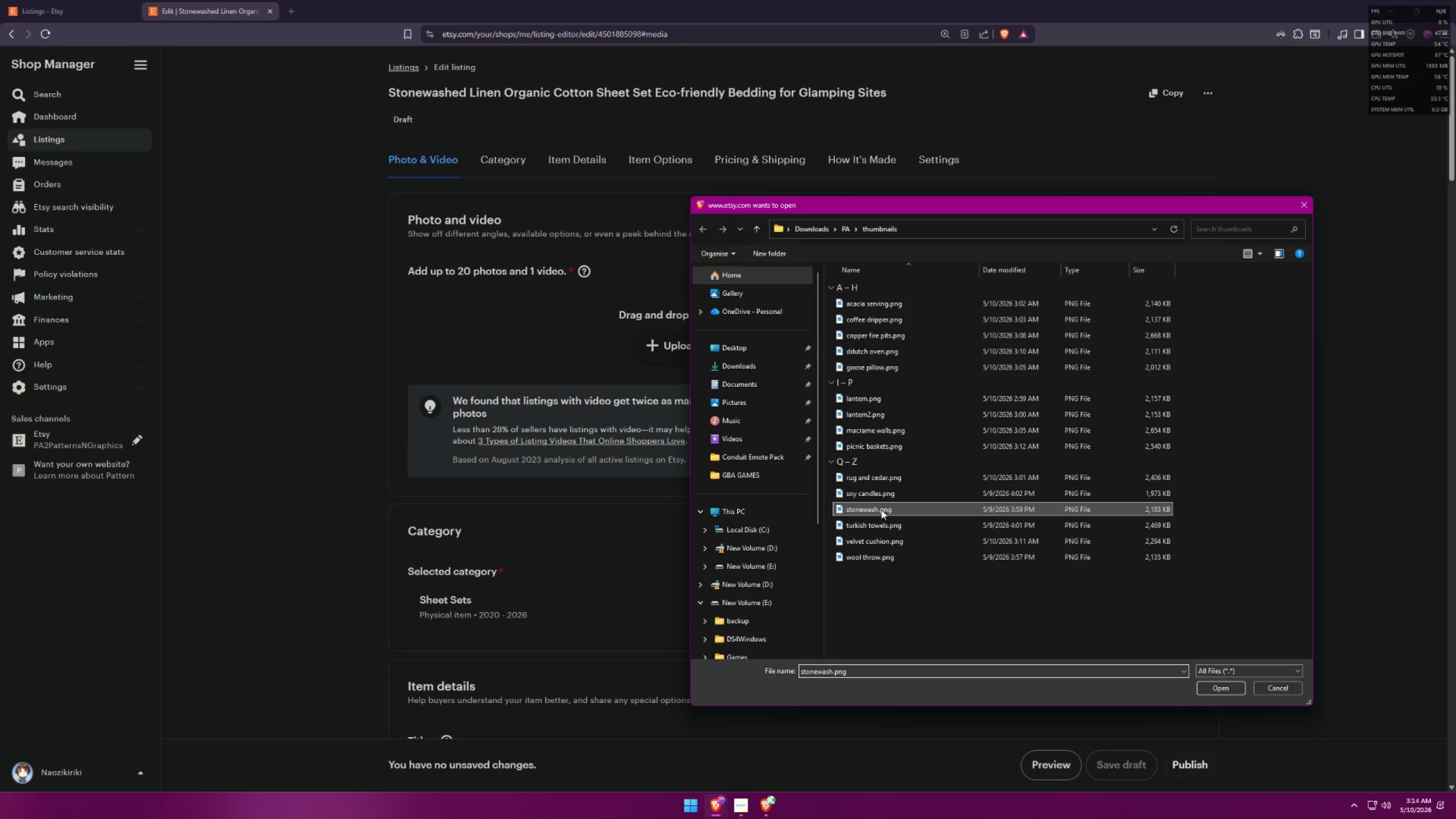 
left_click([1222, 687])
 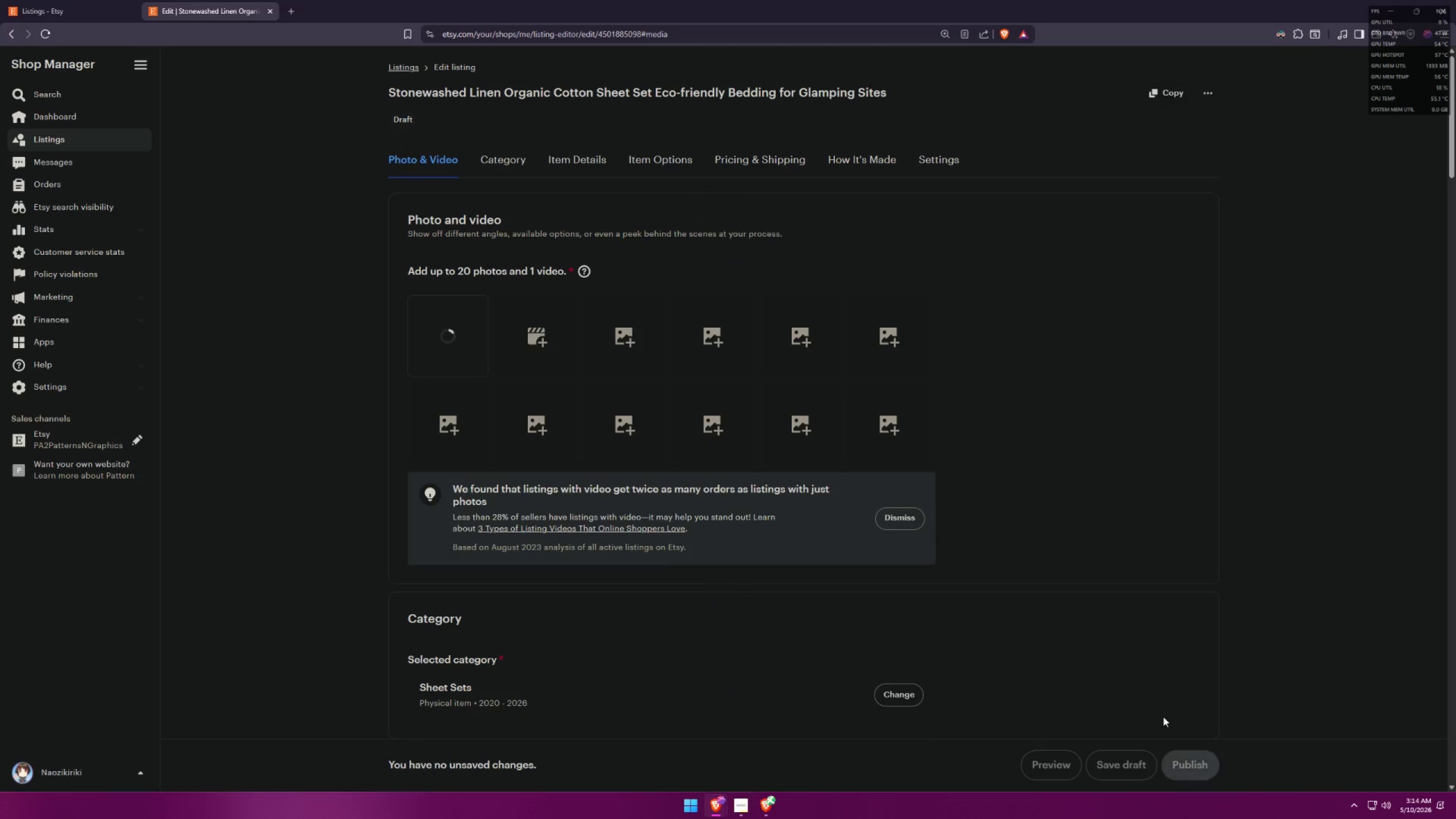 
mouse_move([1115, 718])
 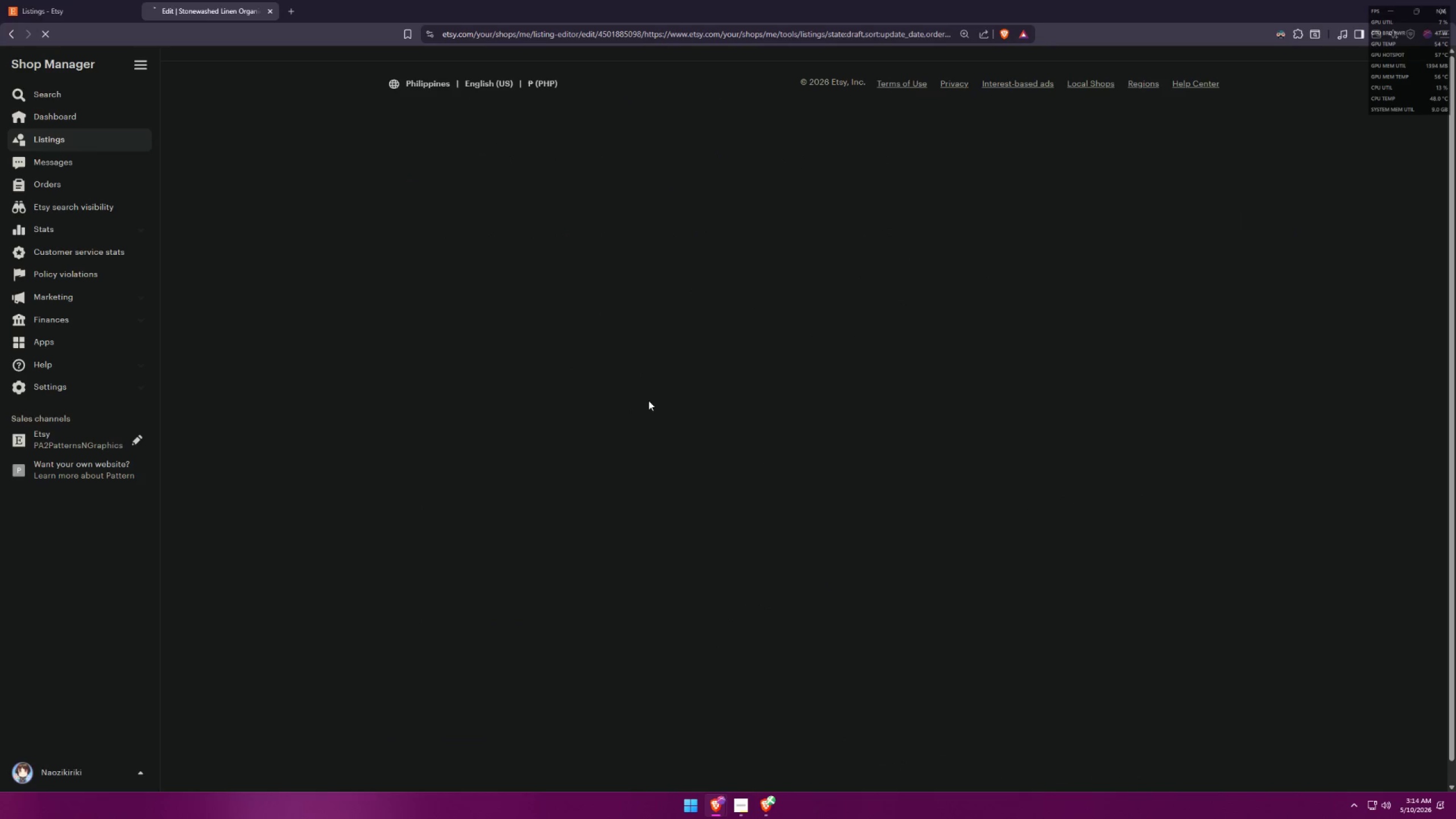 
mouse_move([278, 14])
 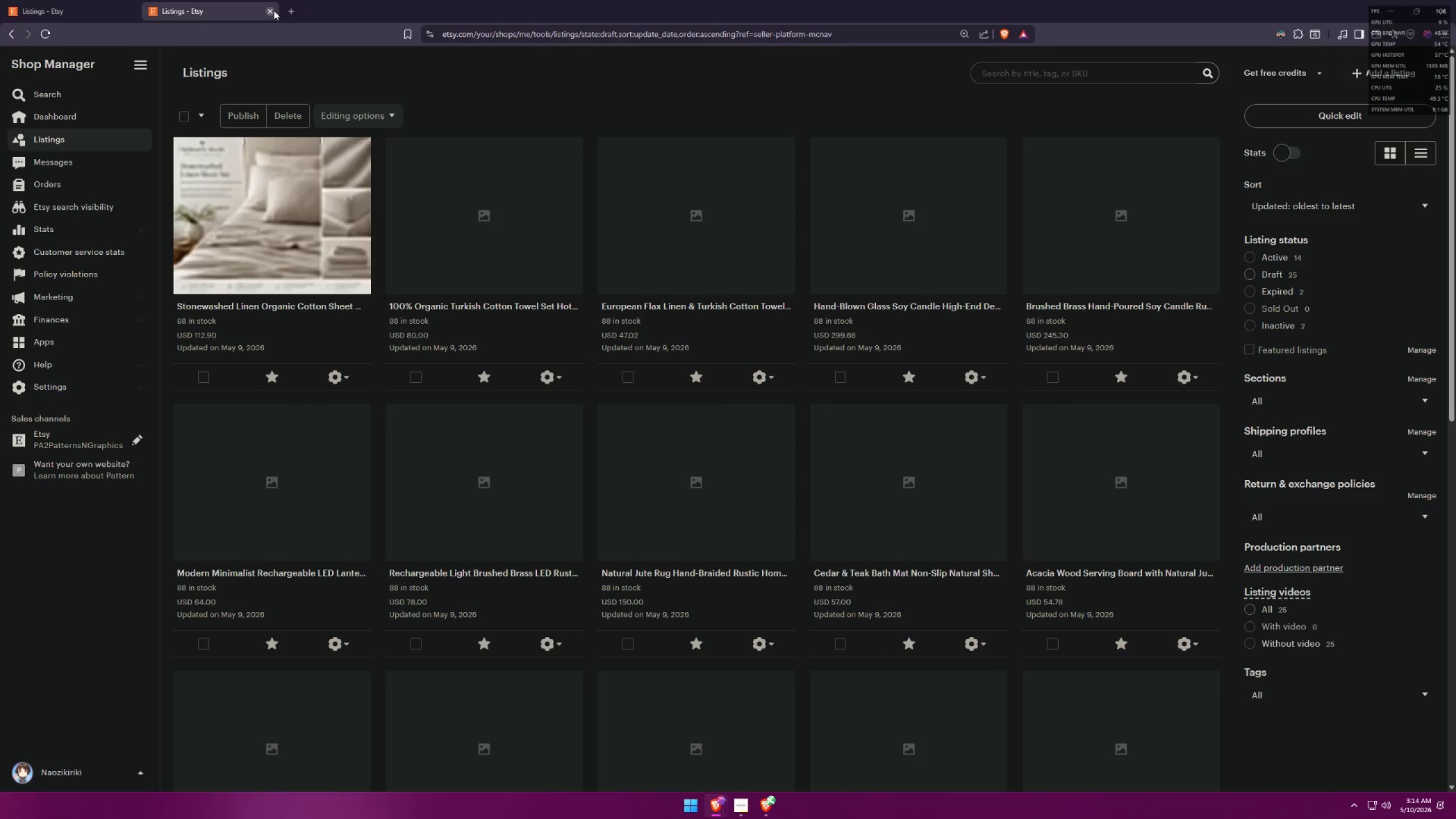 
mouse_move([285, 26])
 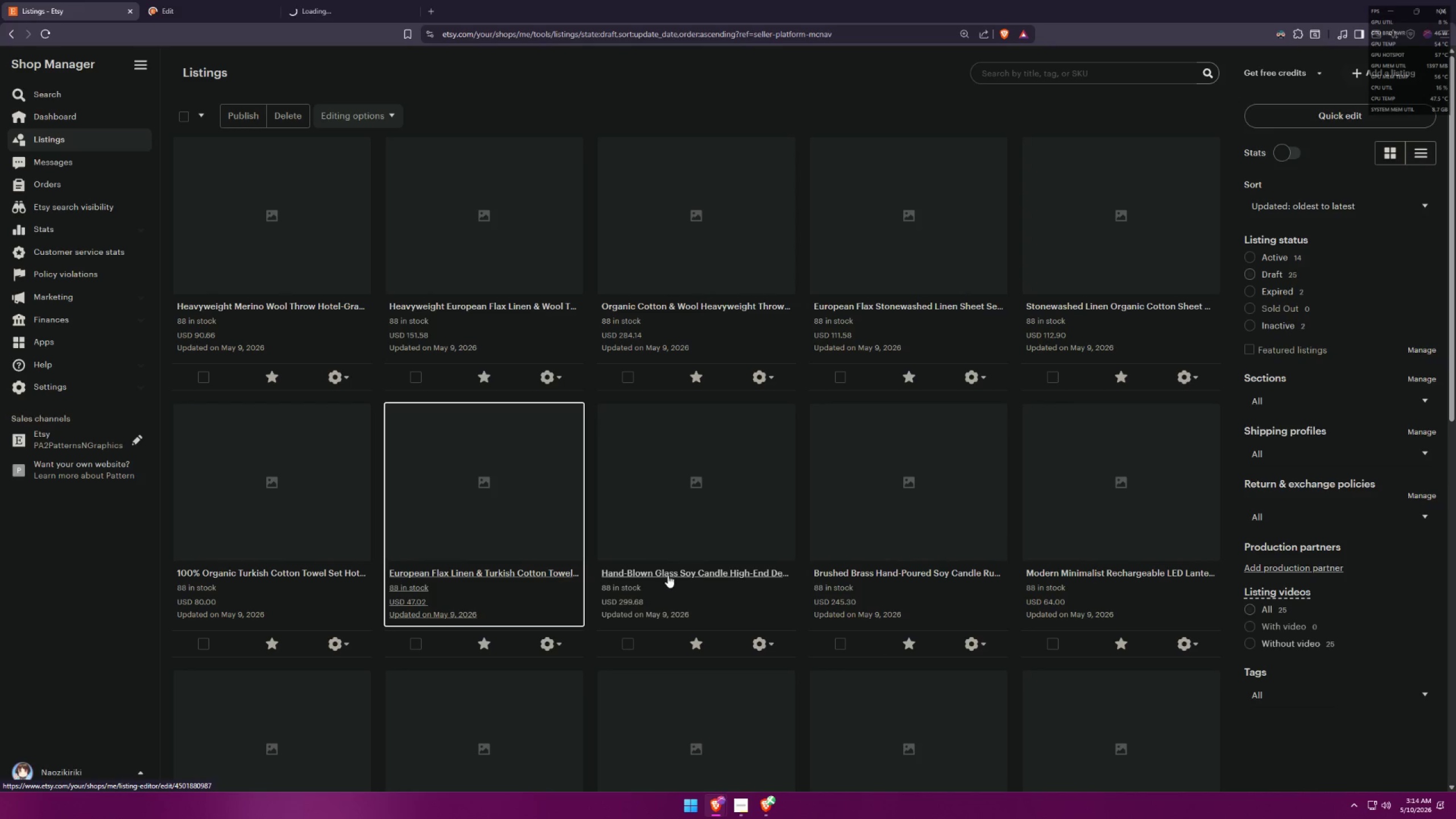 
middle_click([870, 568])
 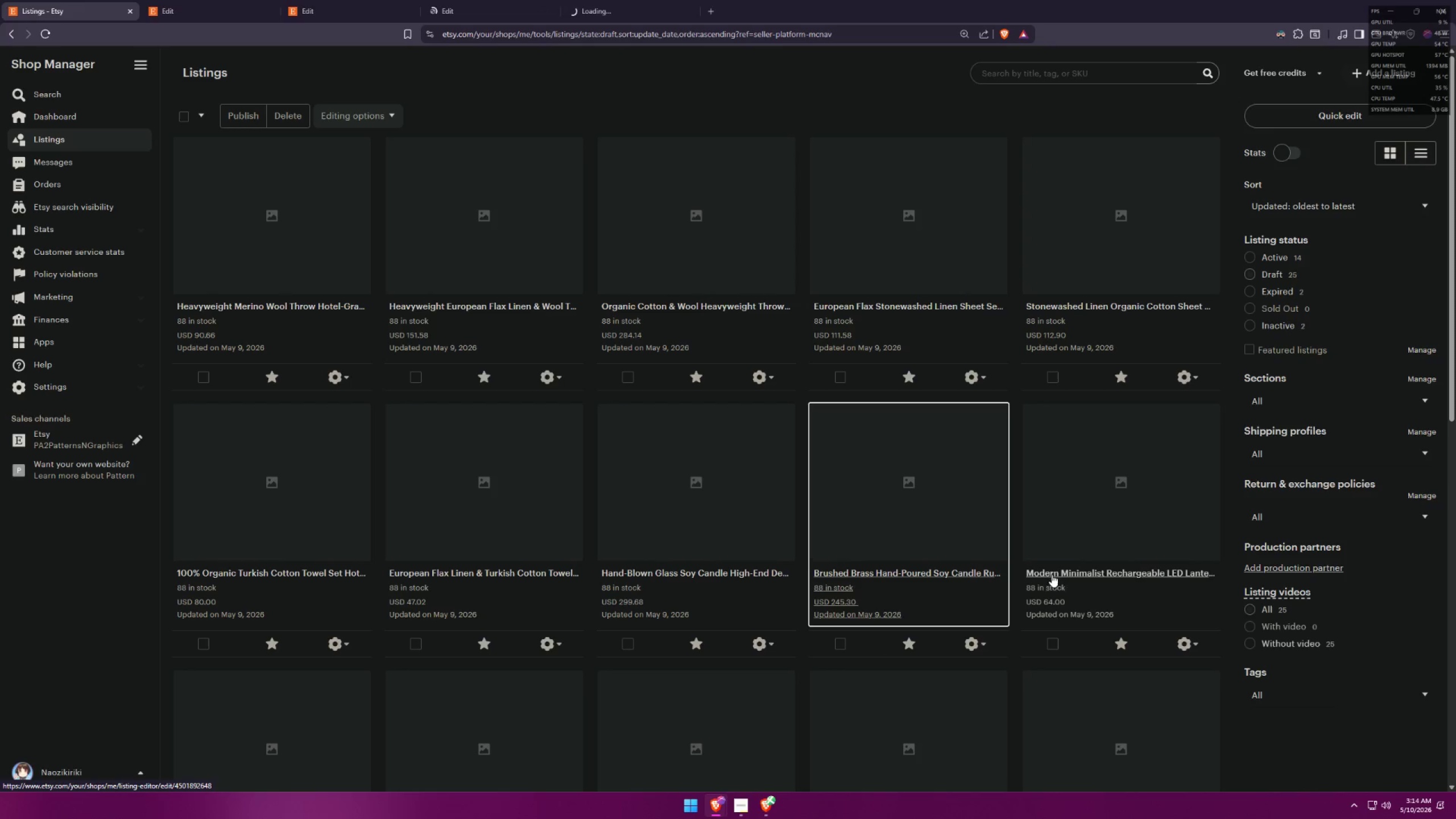 
middle_click([1057, 573])
 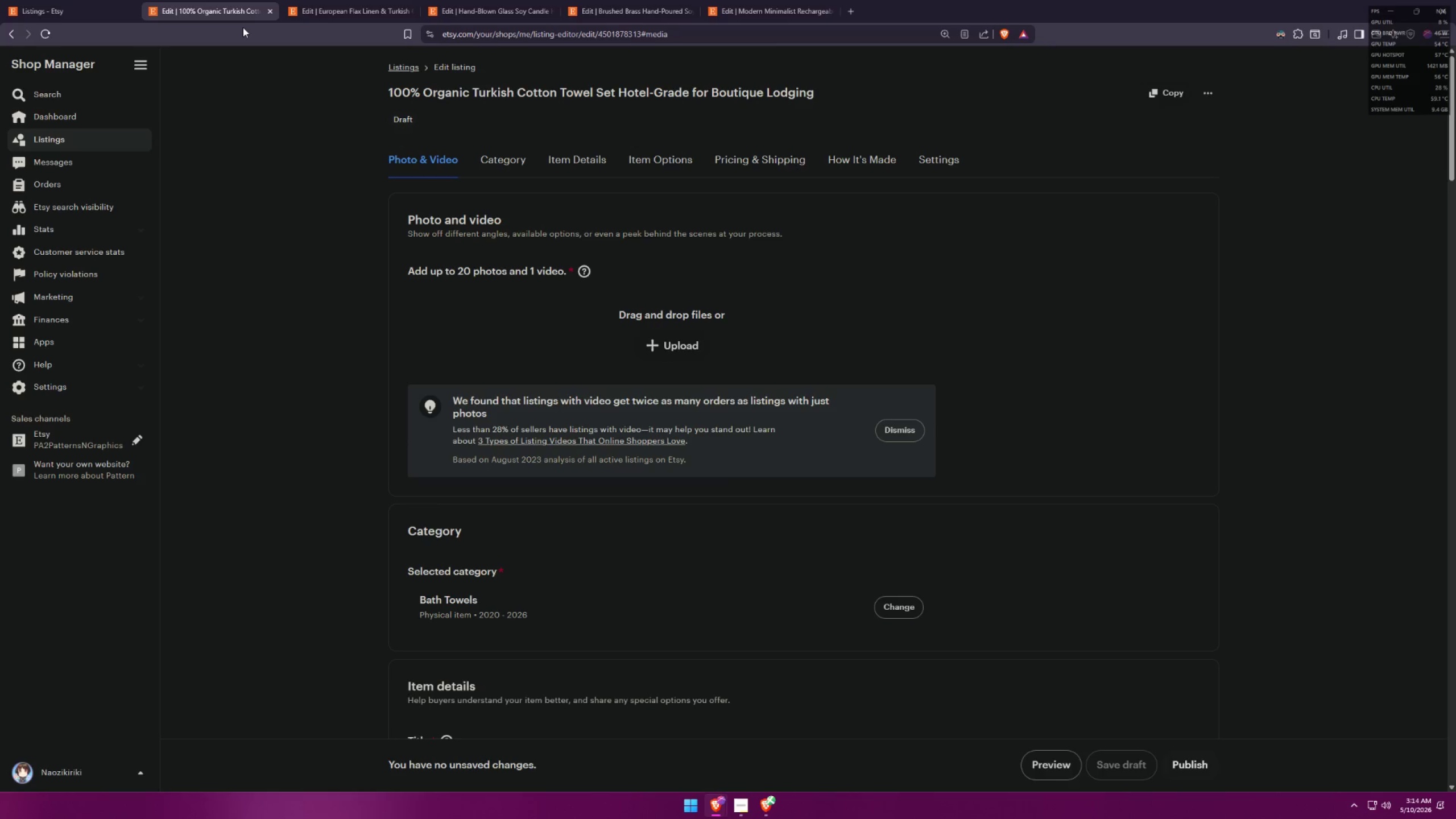 
wait(8.28)
 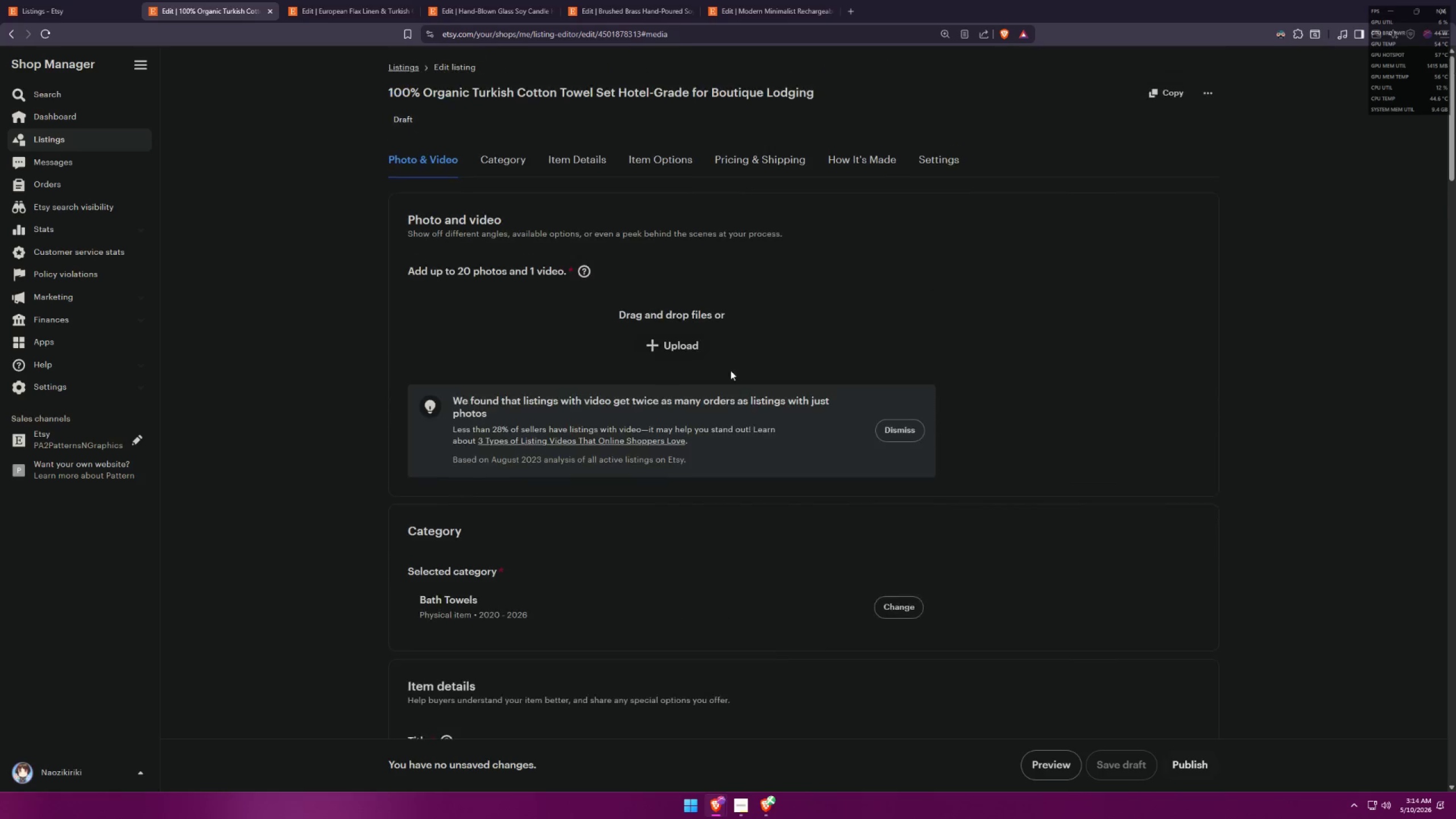 
left_click([661, 337])
 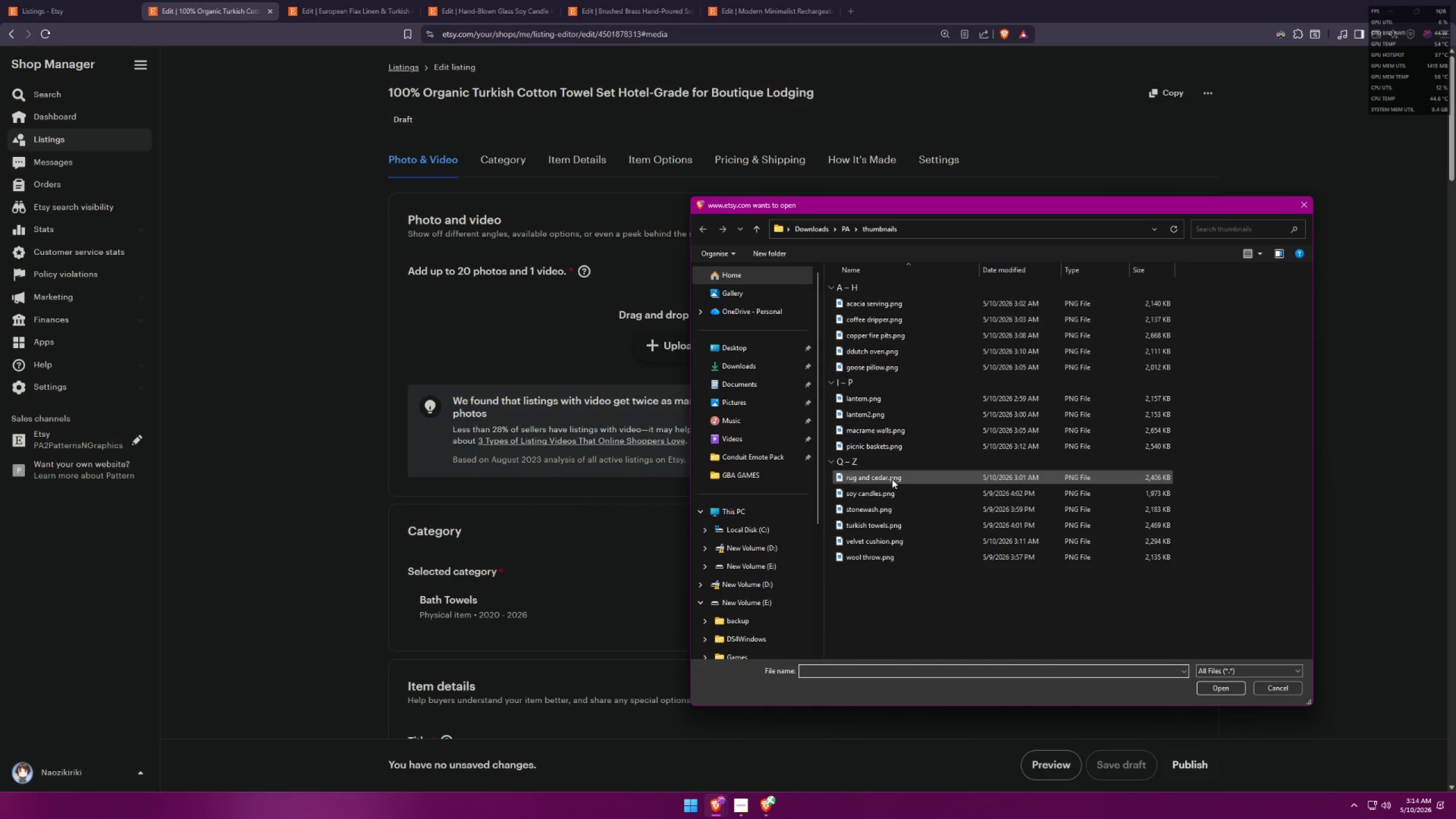 
scroll: coordinate [820, 475], scroll_direction: none, amount: 0.0
 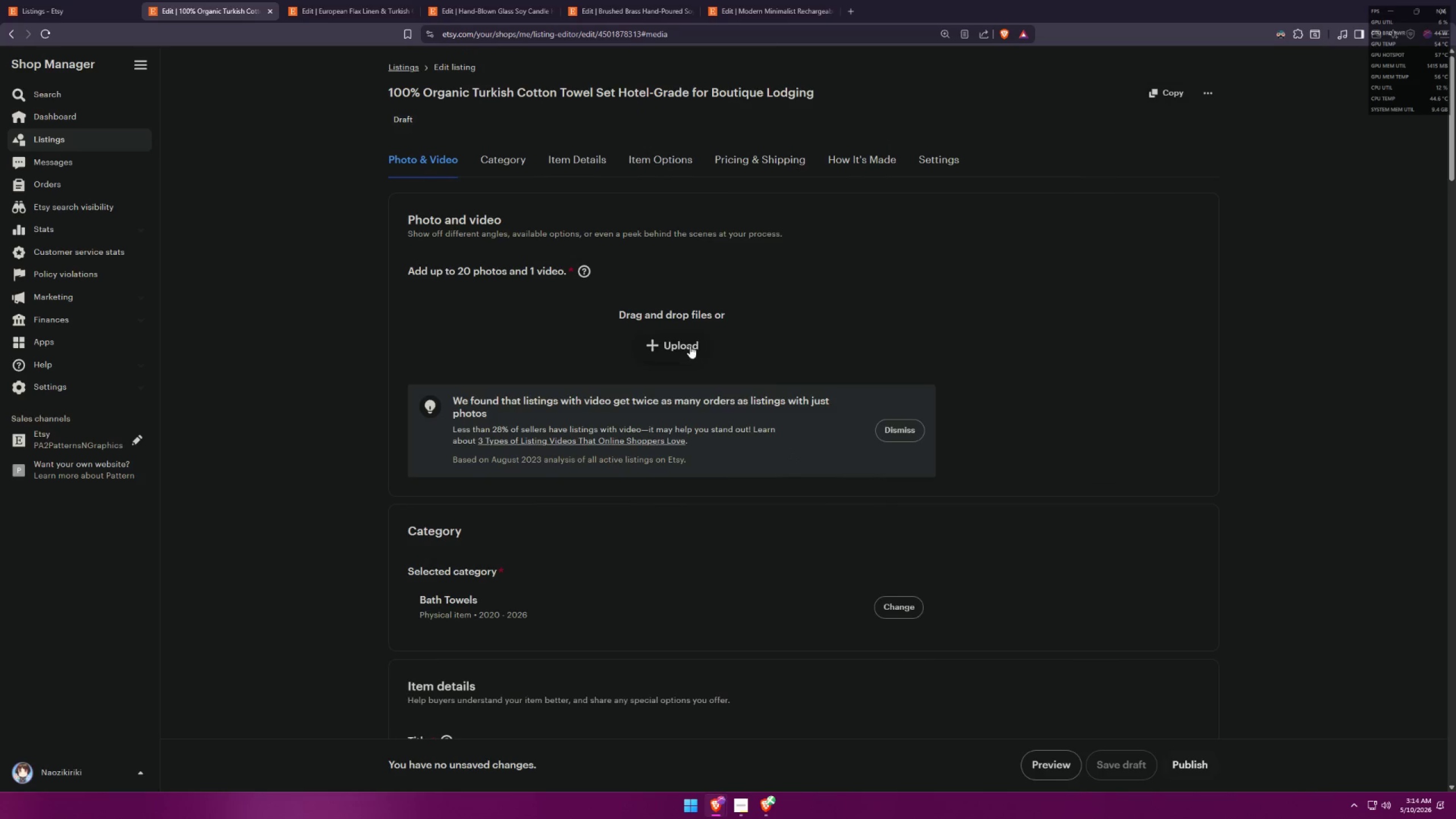 
left_click([874, 527])
 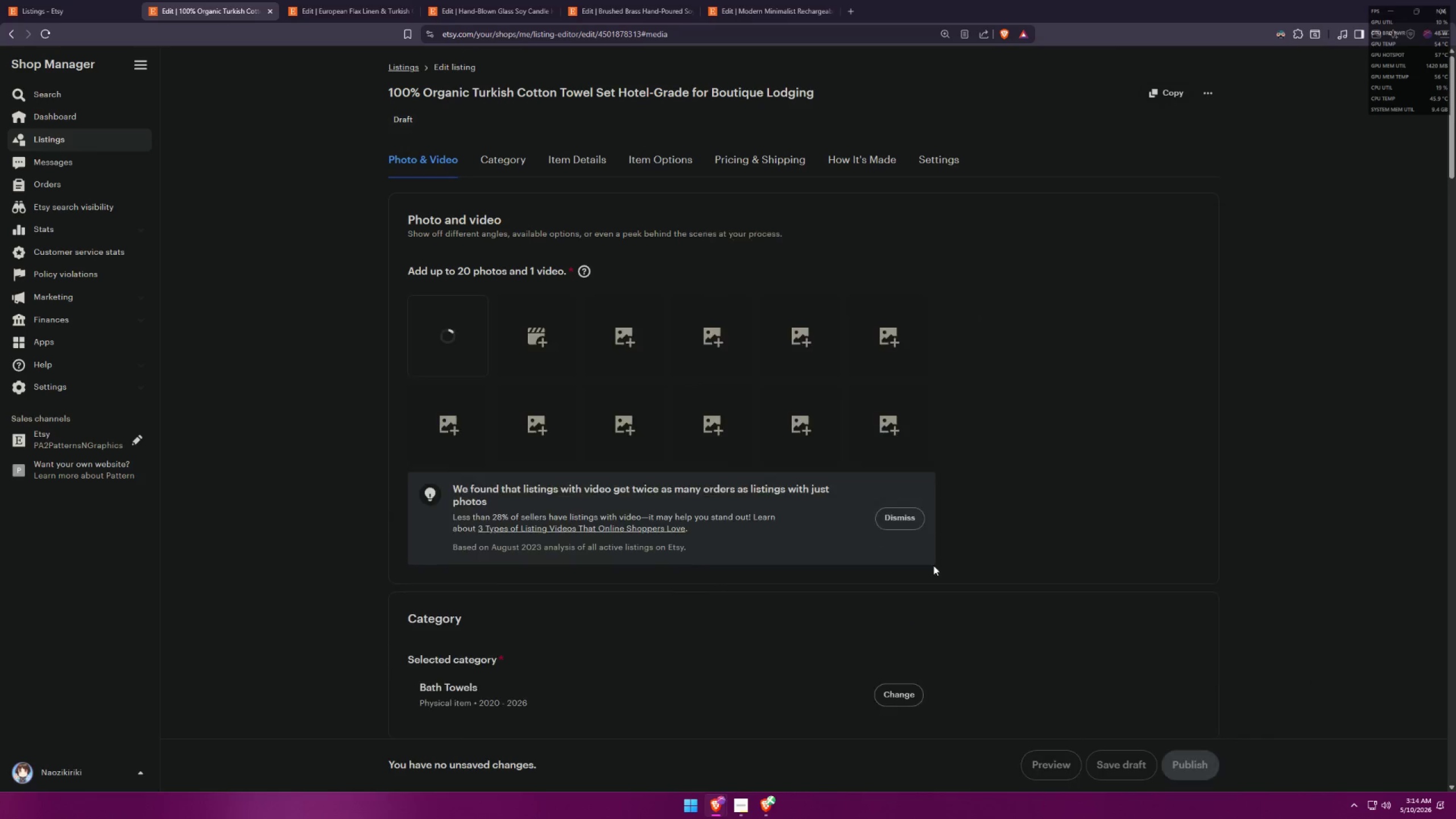 
mouse_move([1099, 716])
 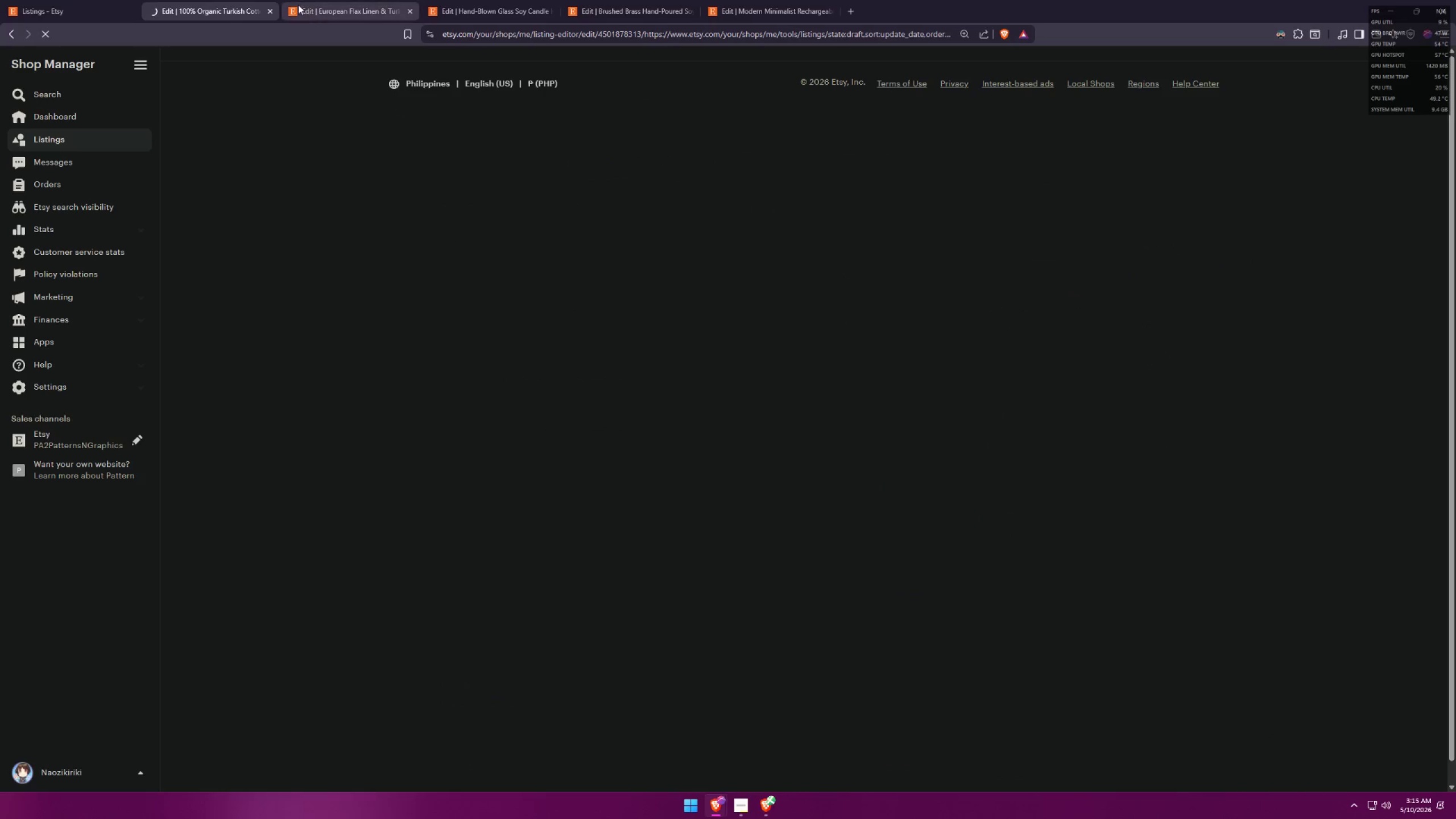 
mouse_move([281, 19])
 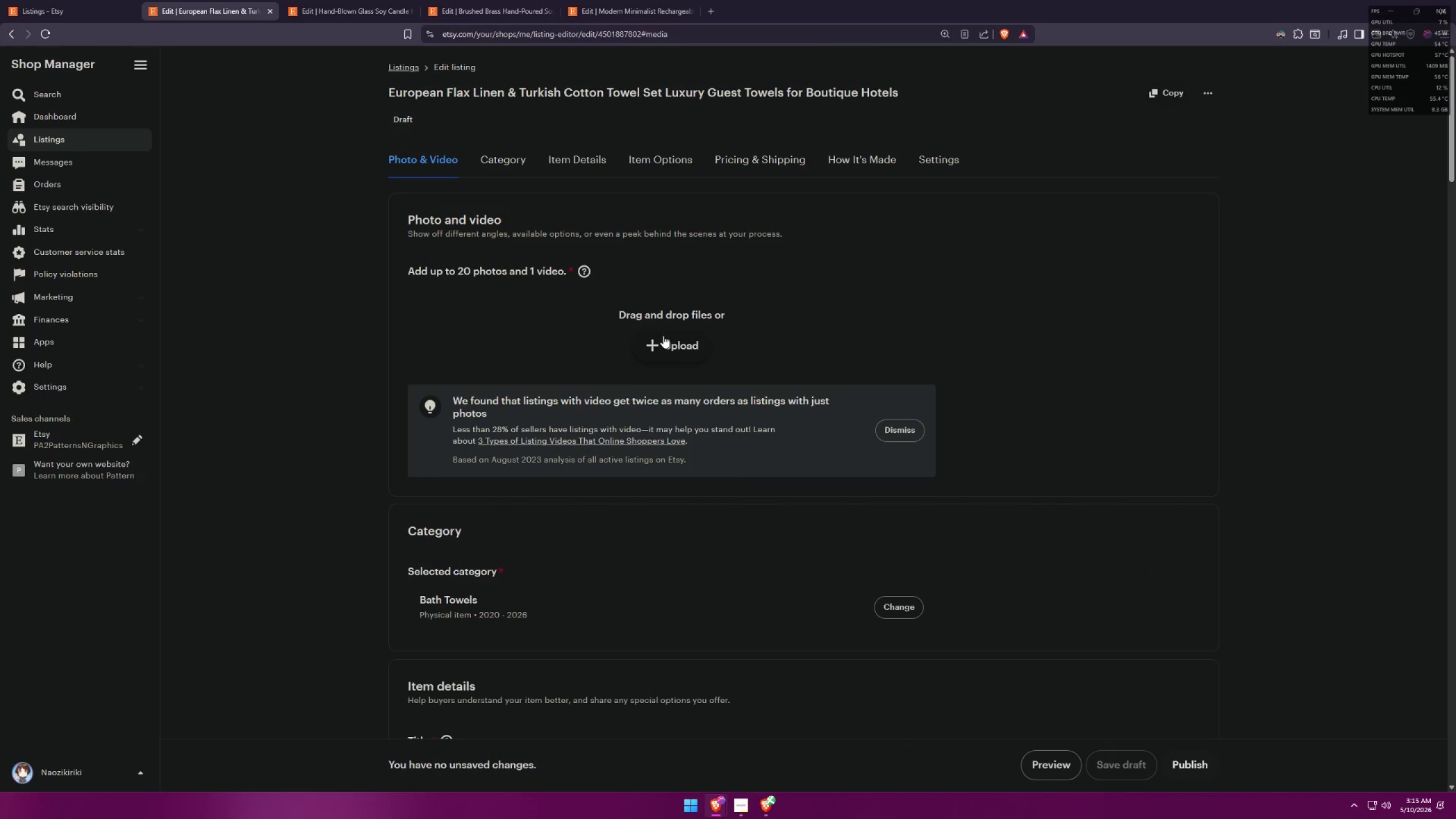 
wait(9.4)
 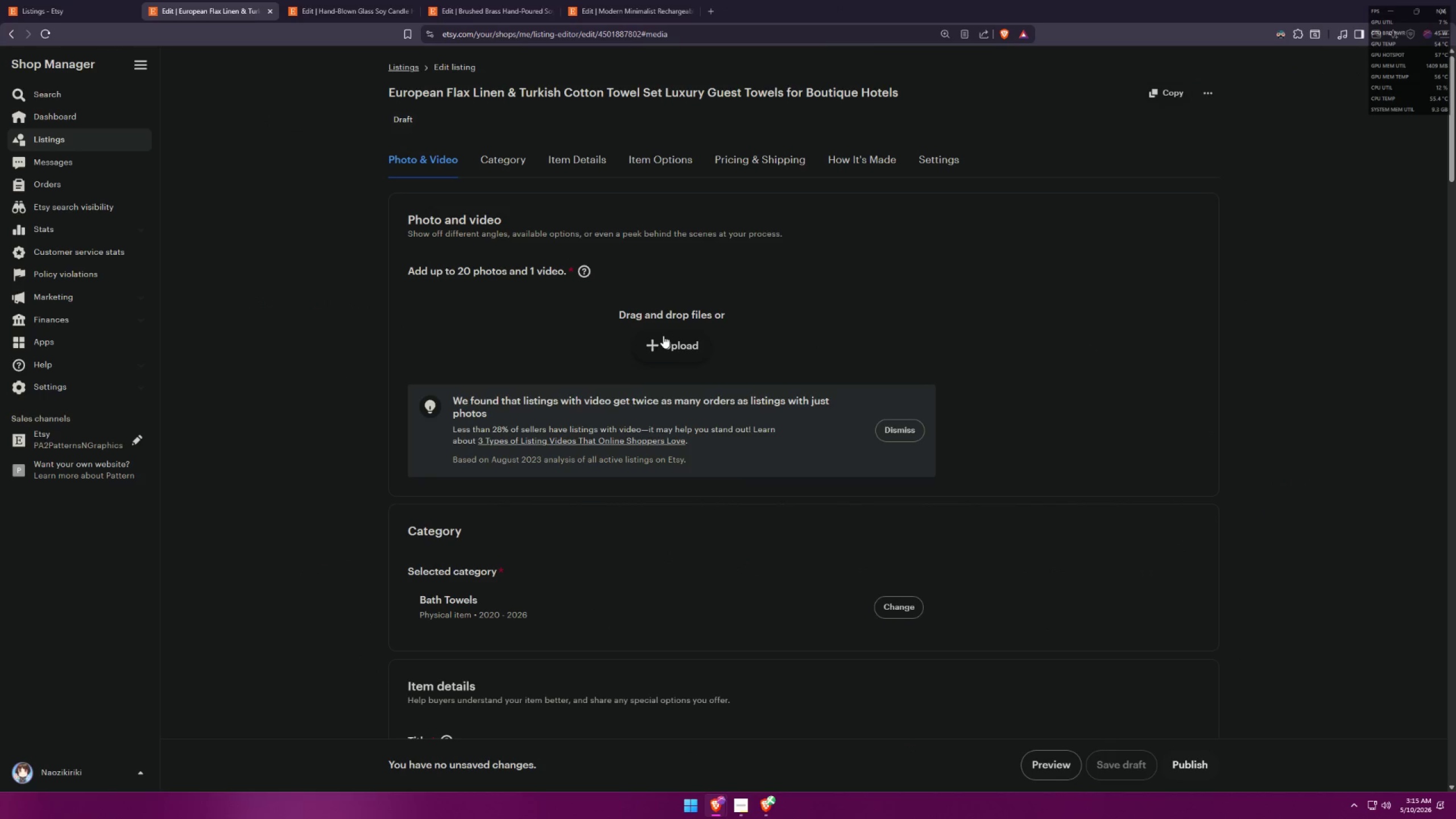 
left_click([663, 343])
 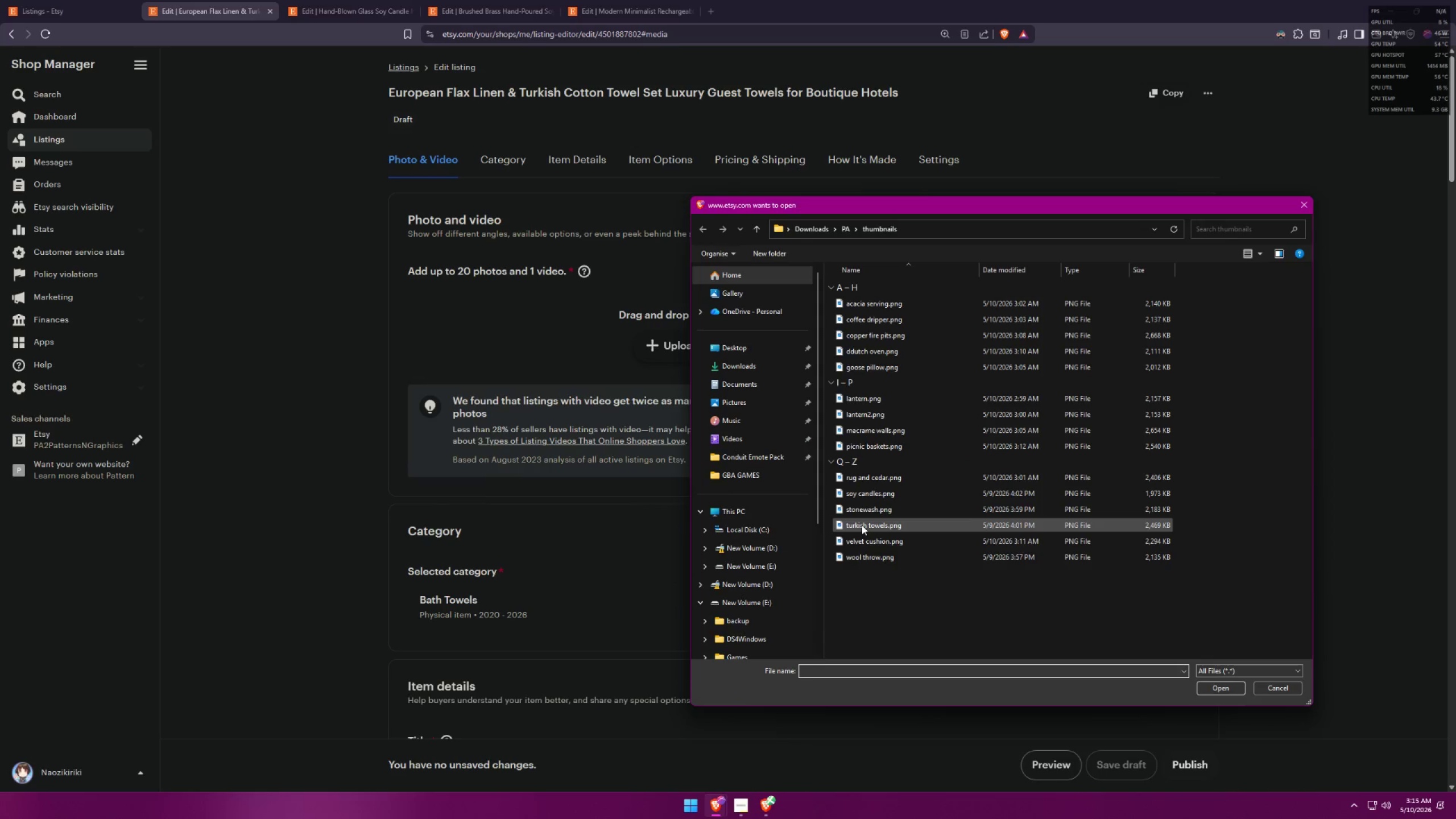 
double_click([862, 525])
 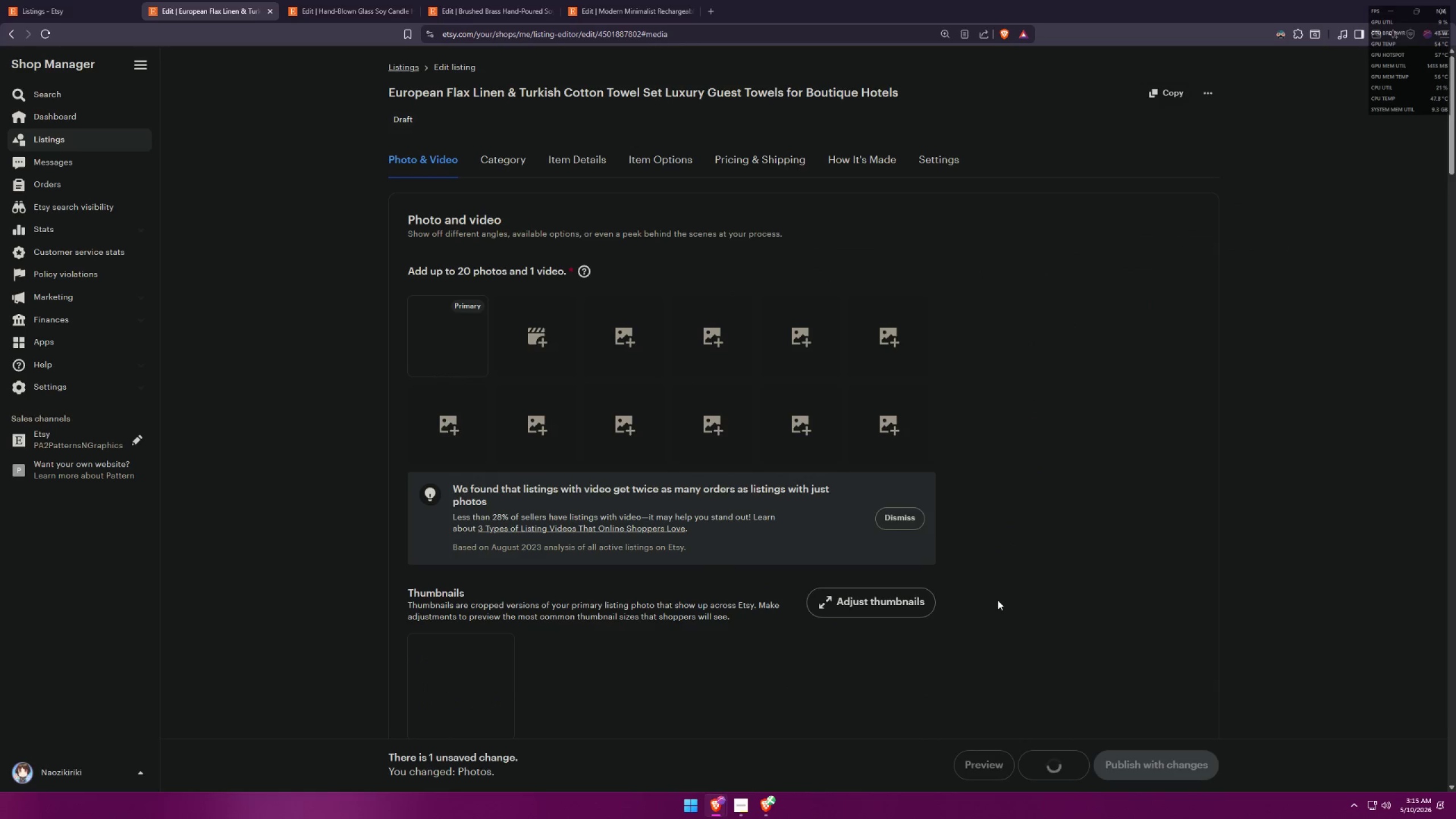 
mouse_move([287, 23])
 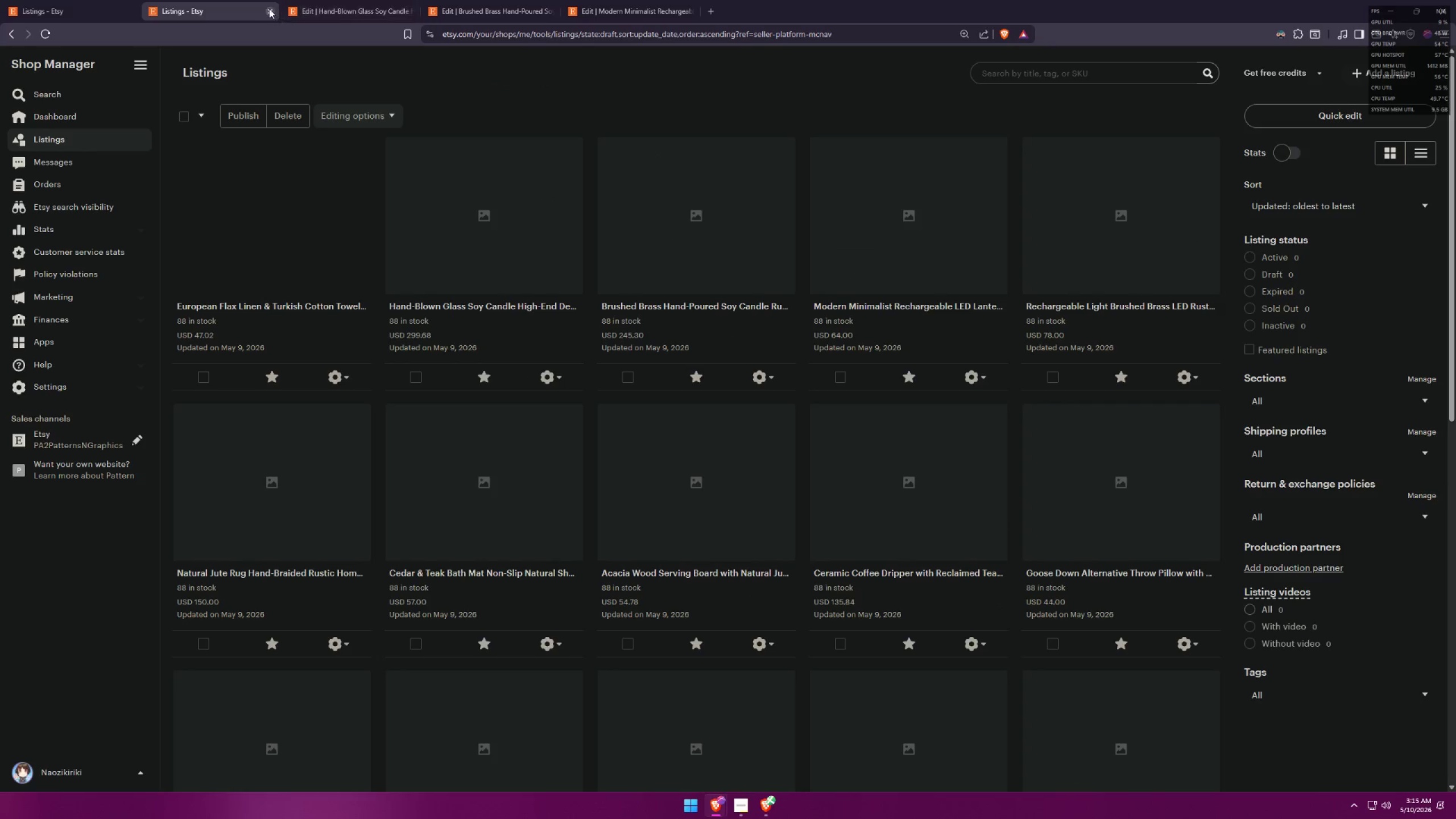 
left_click([269, 9])
 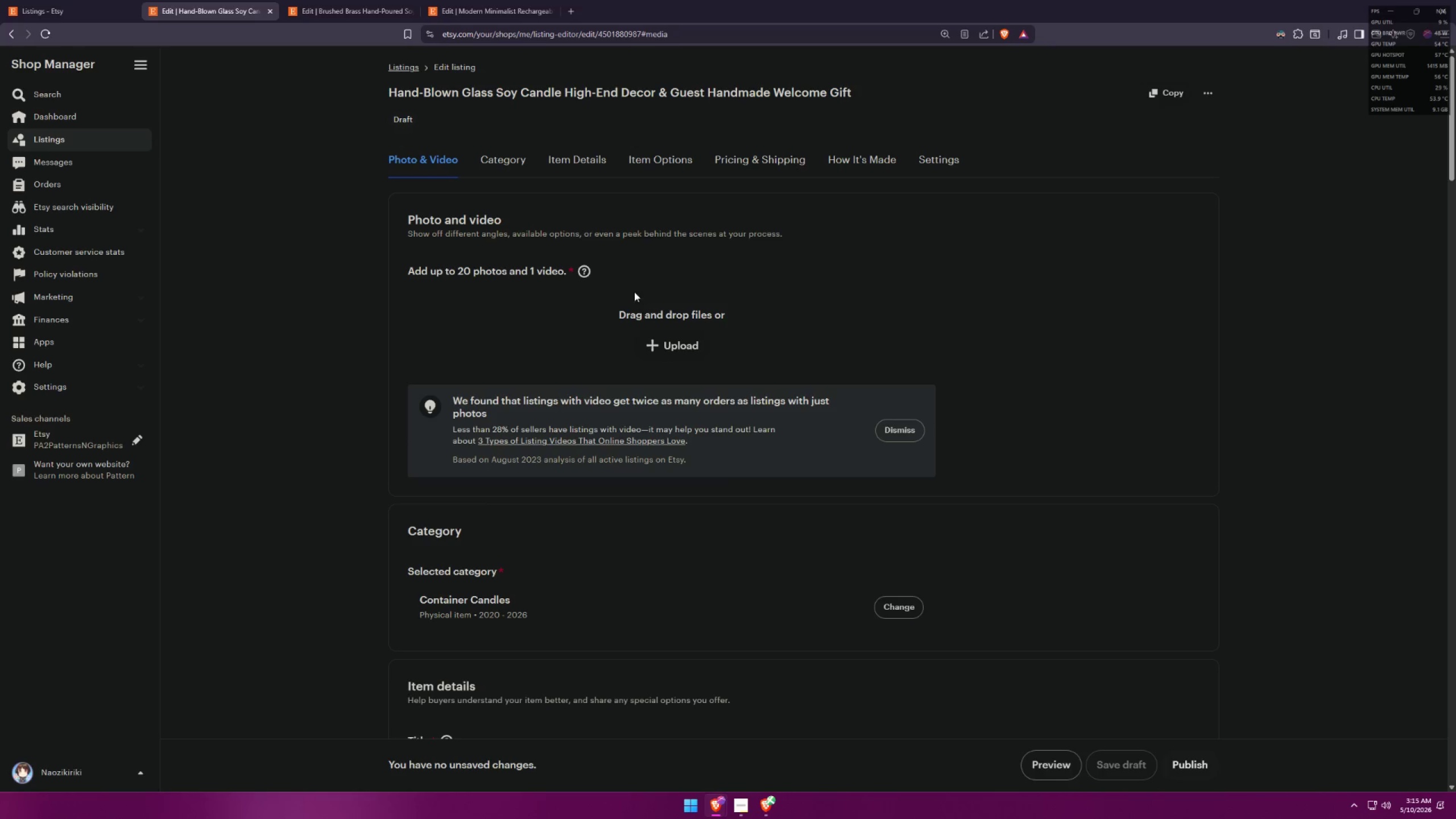 
left_click([661, 347])
 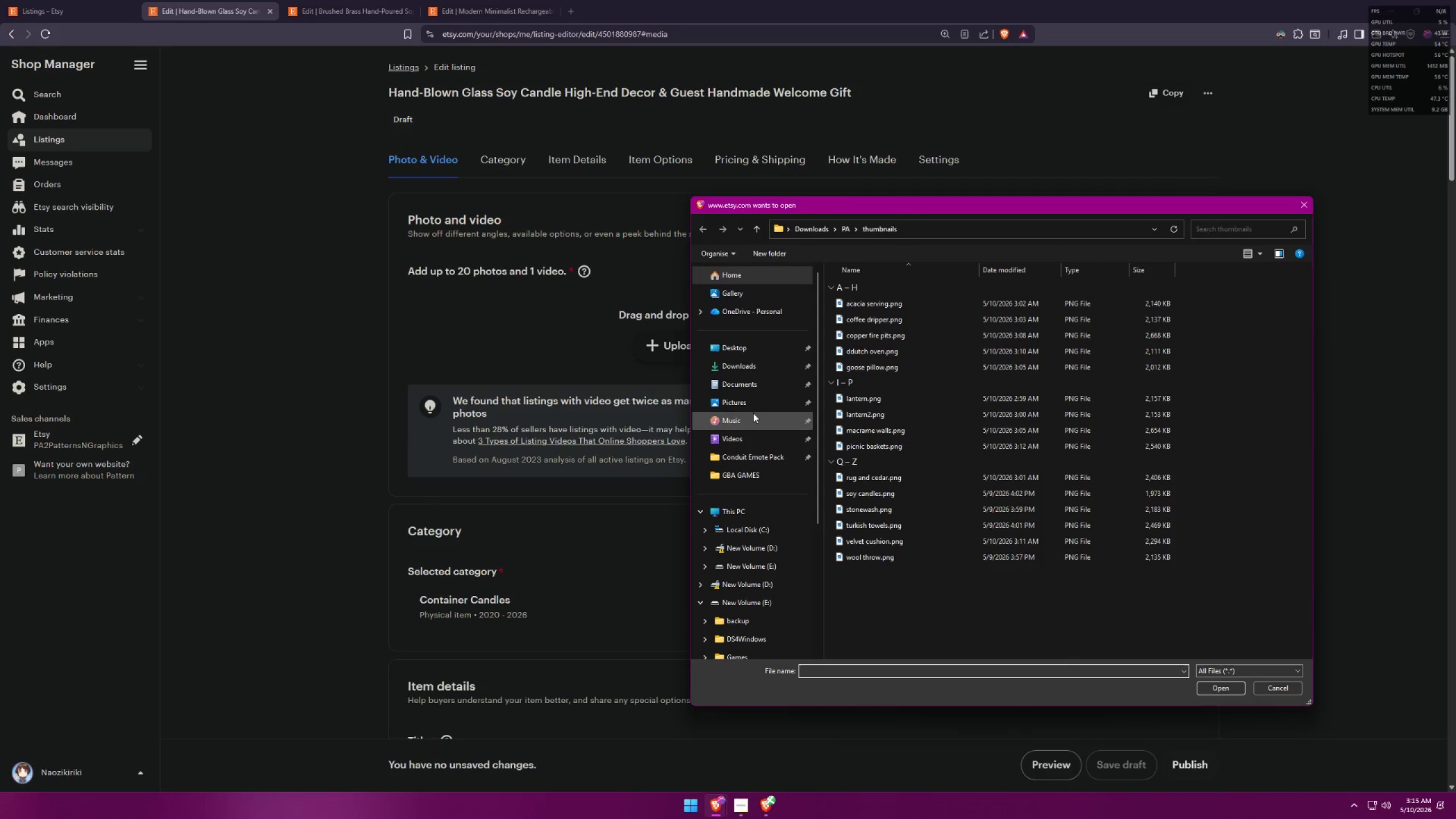 
double_click([884, 497])
 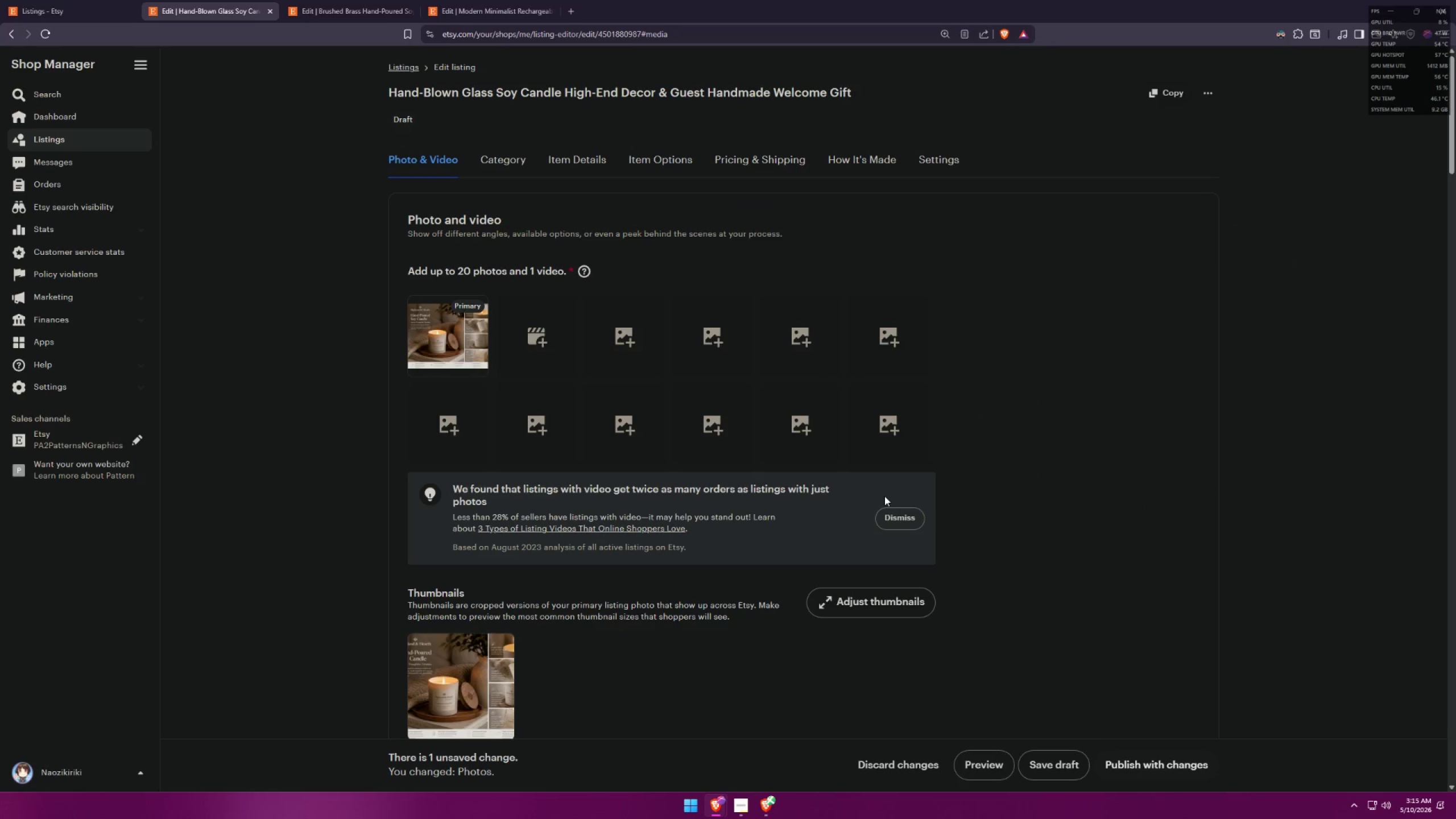 
wait(5.5)
 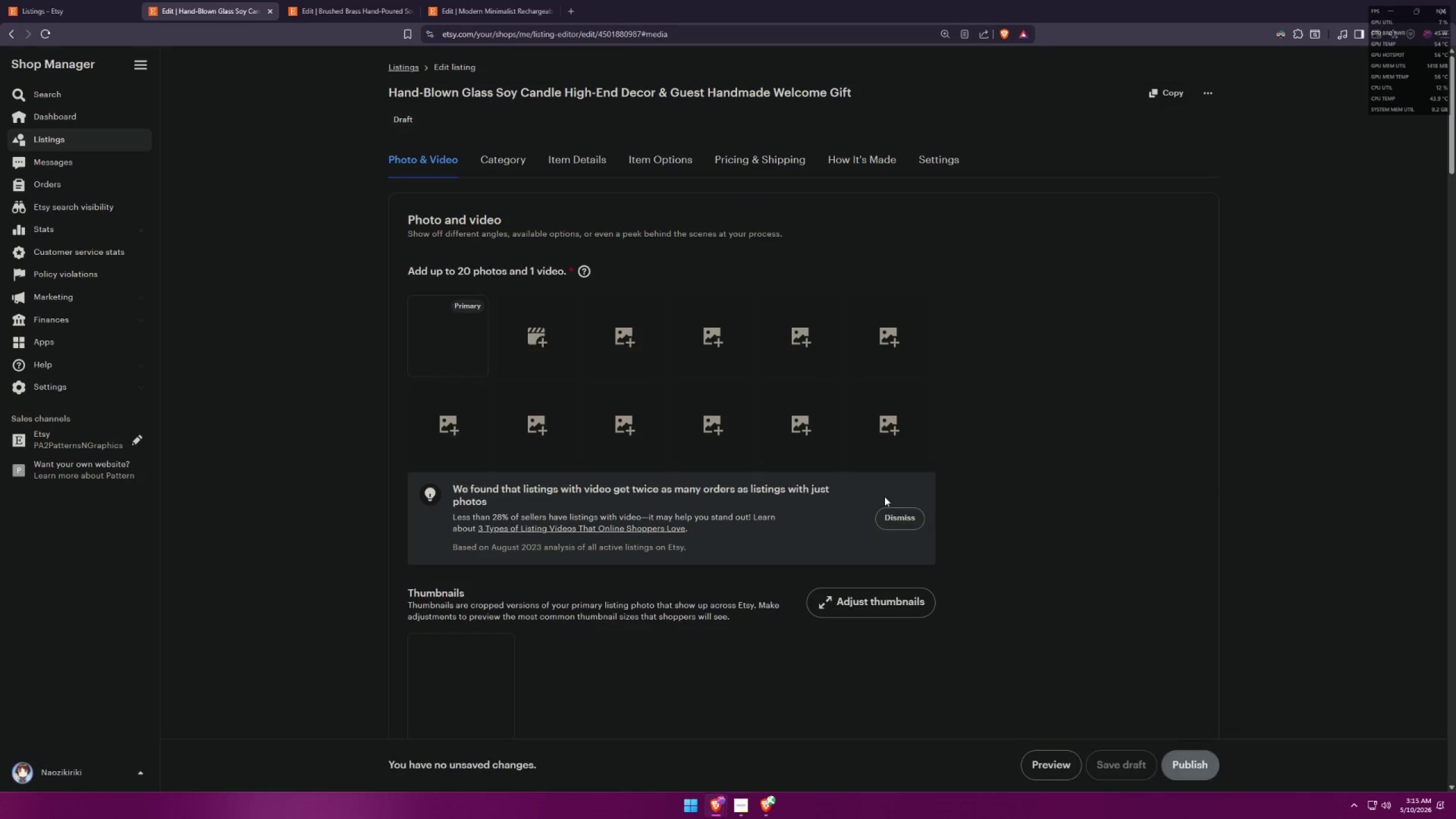 
left_click([1056, 762])
 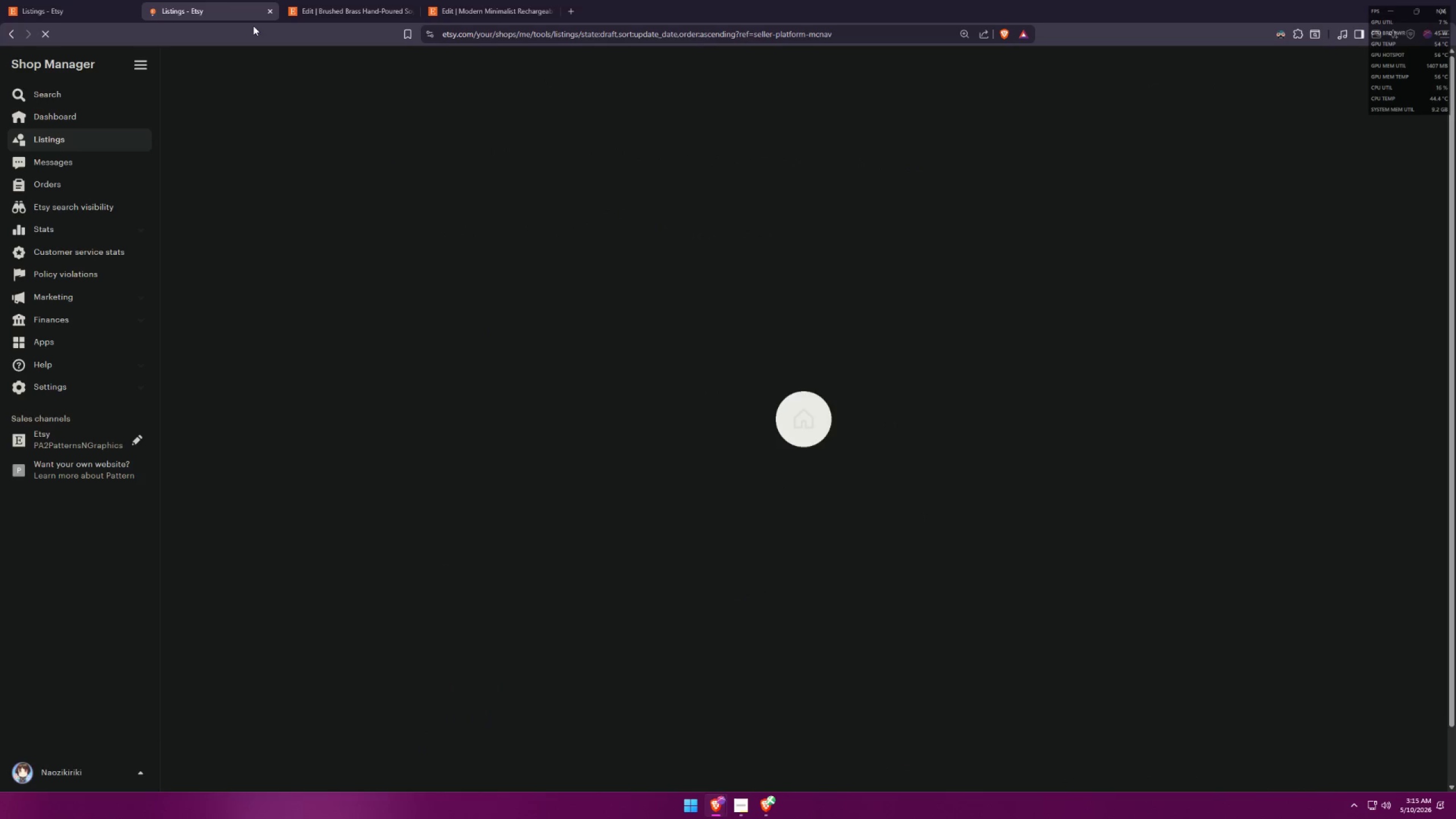 
left_click([272, 9])
 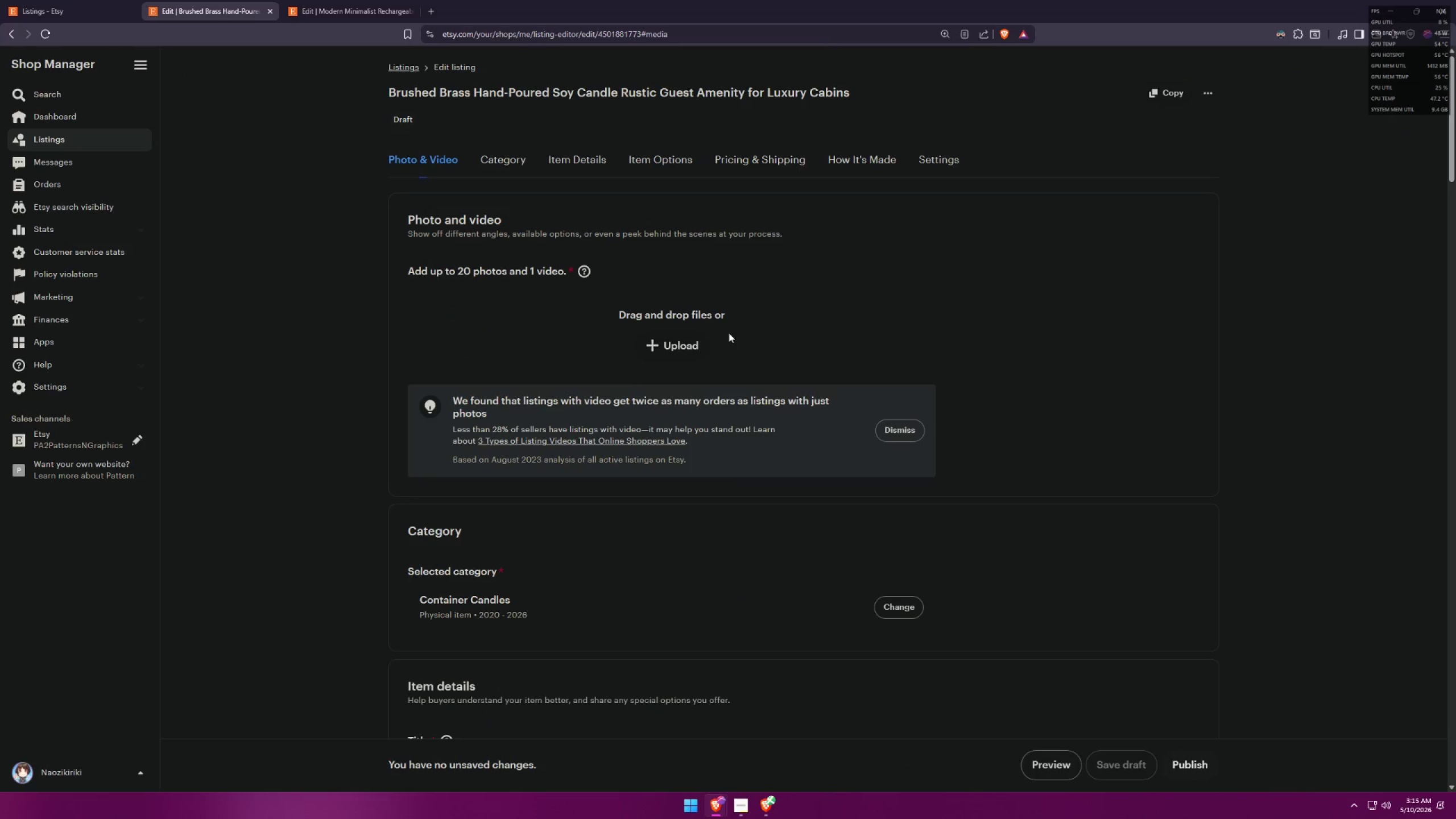 
left_click([673, 340])
 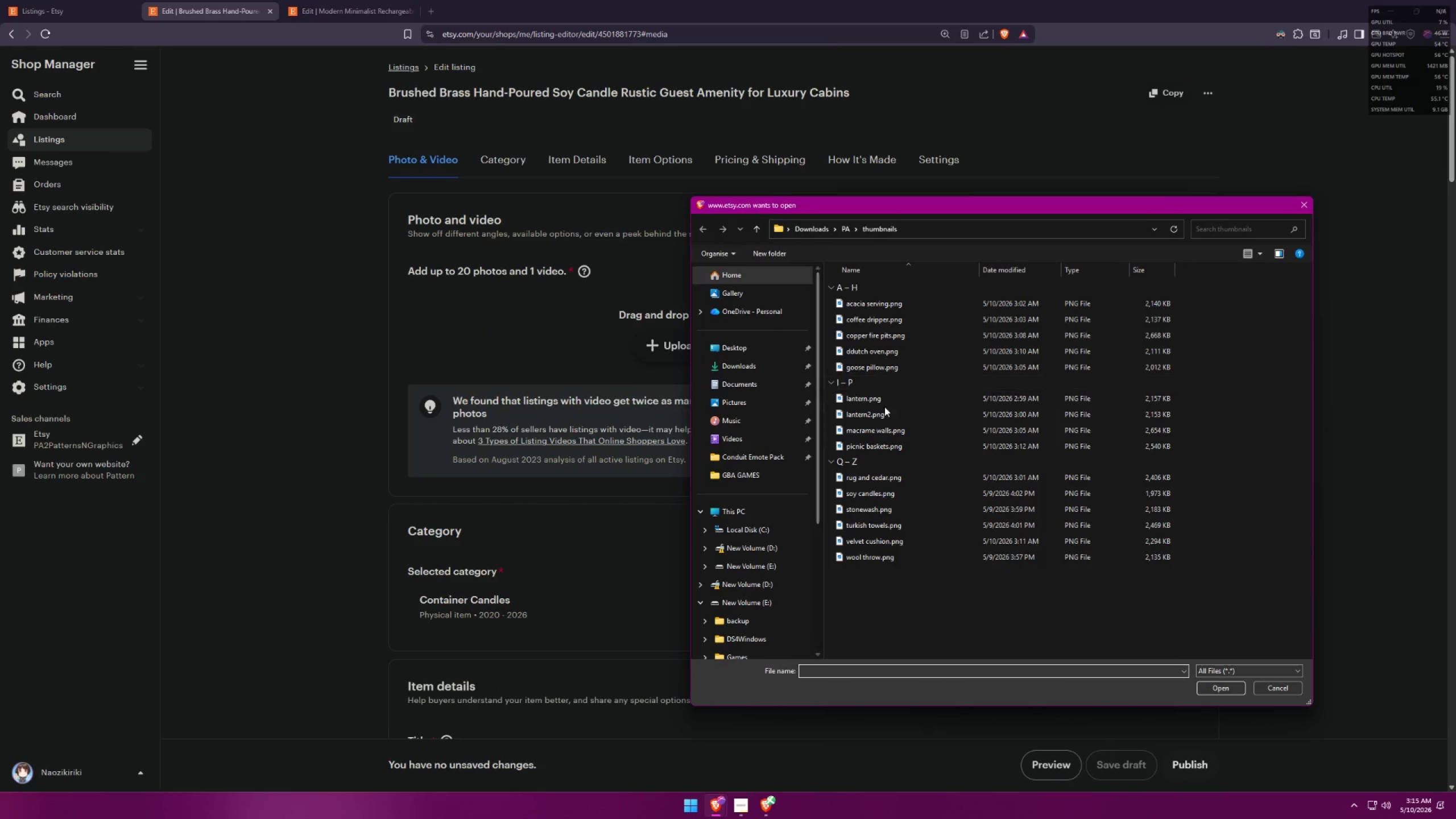 
double_click([874, 493])
 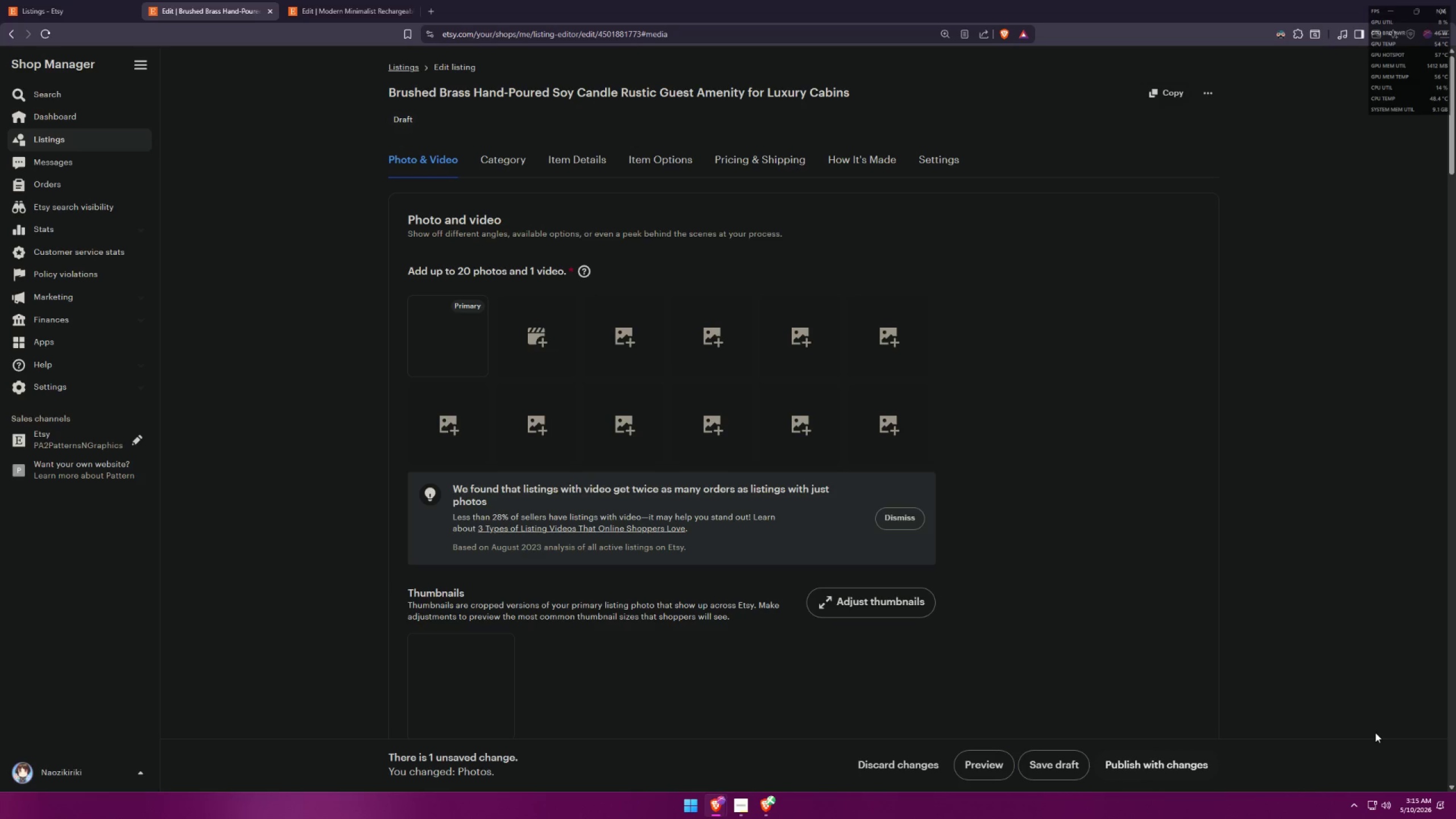 
left_click([1376, 809])
 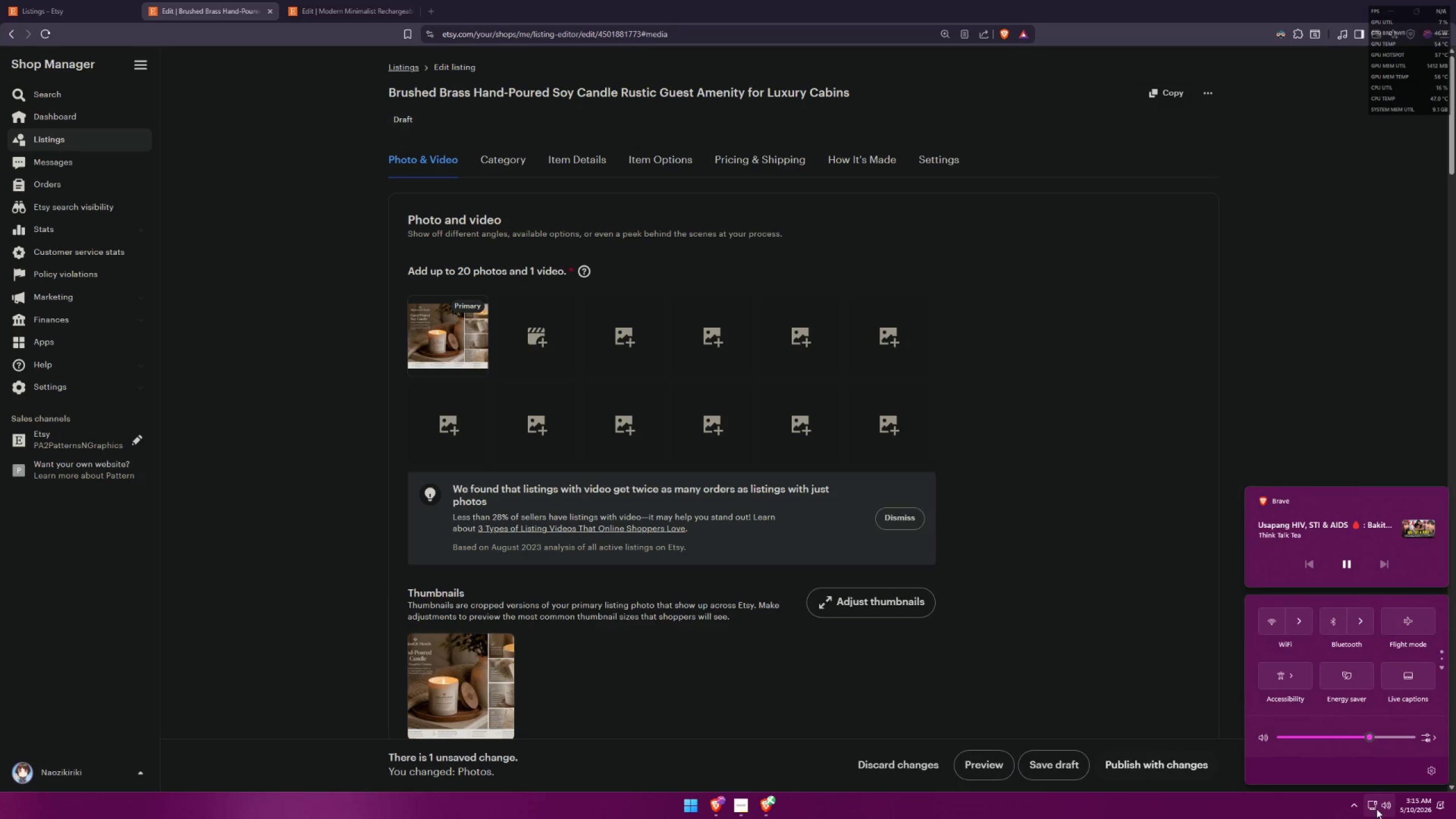 
mouse_move([1388, 727])
 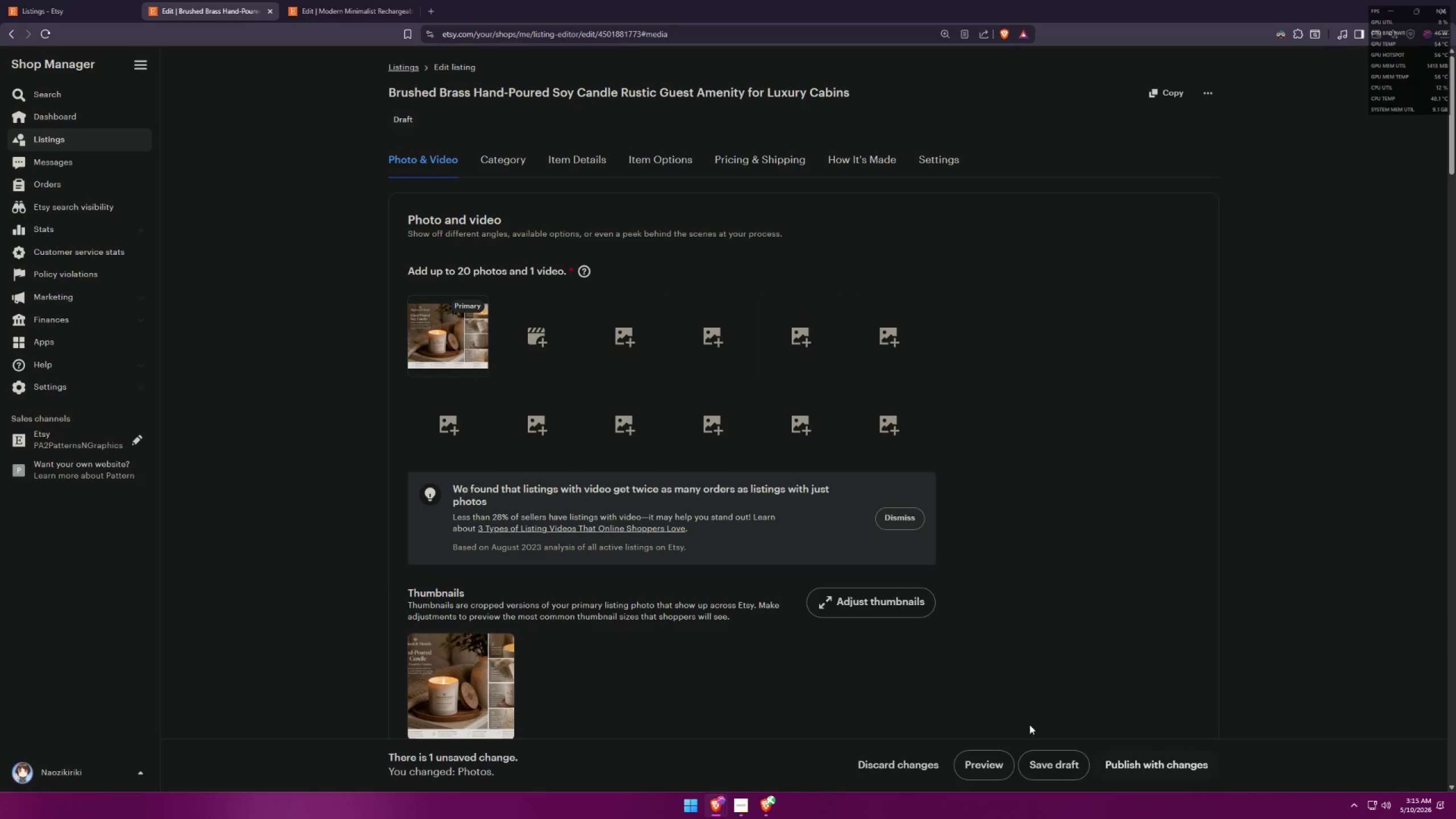 
left_click([1037, 759])
 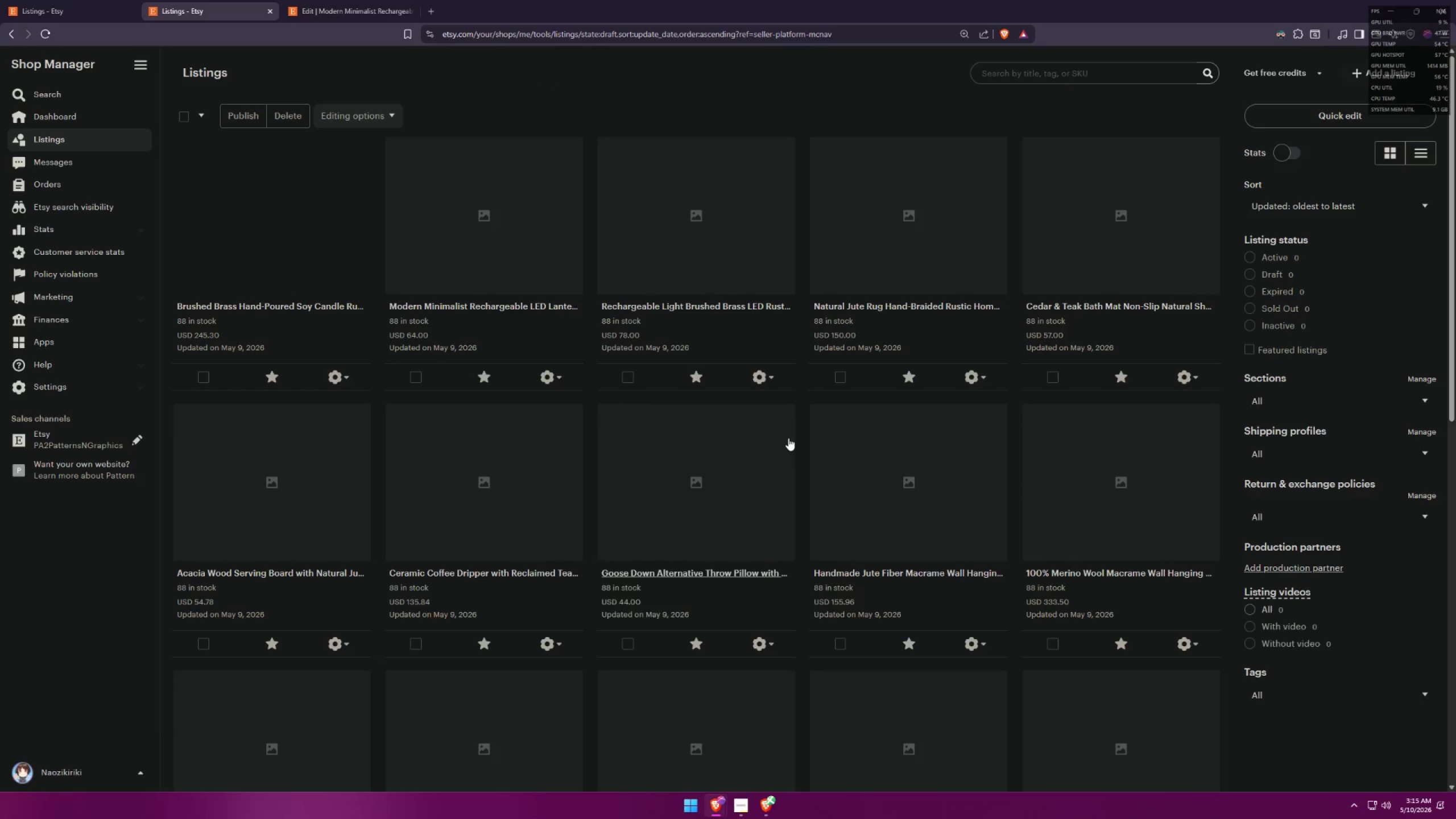 
left_click([304, 0])
 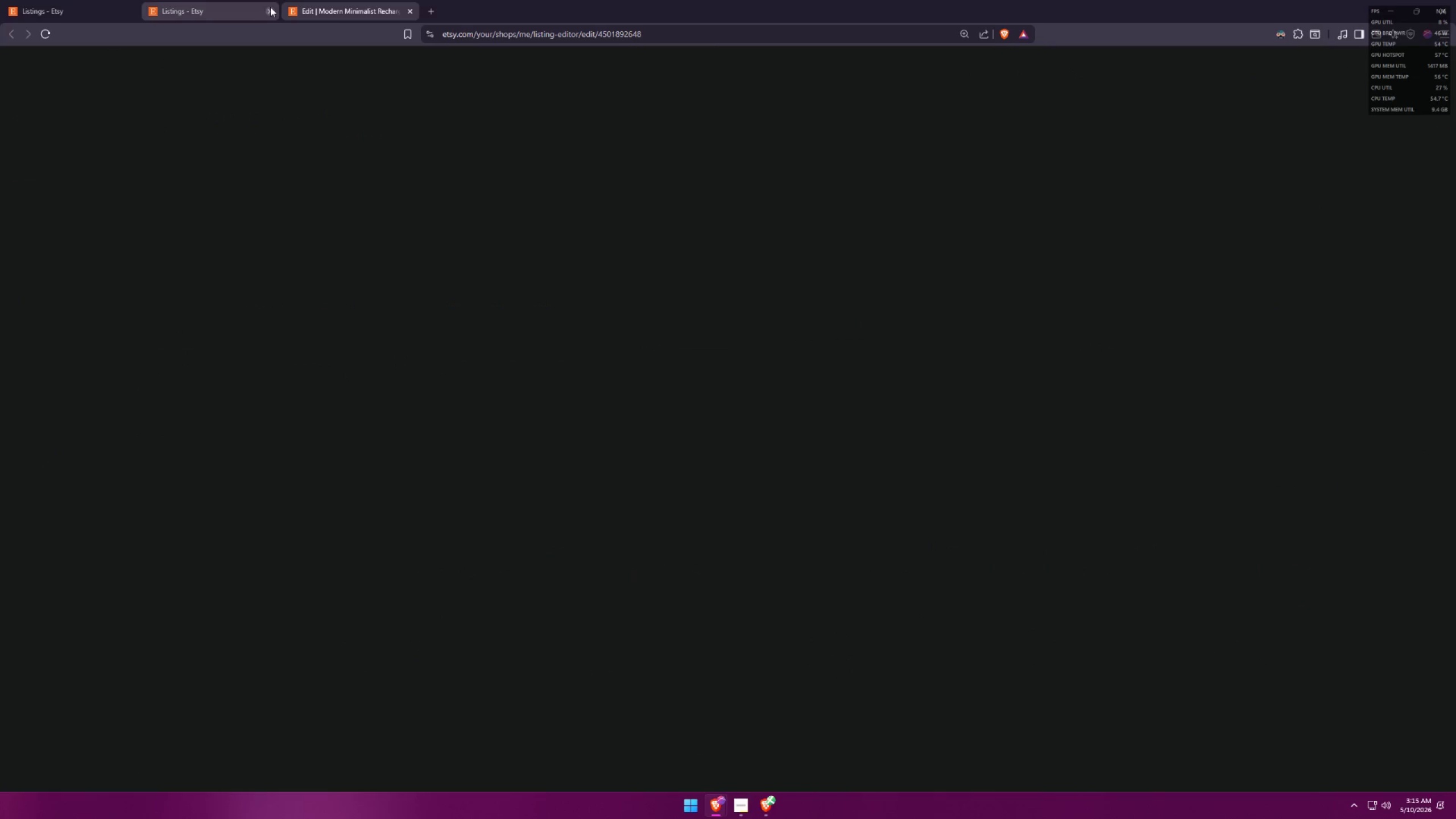 
left_click([270, 7])
 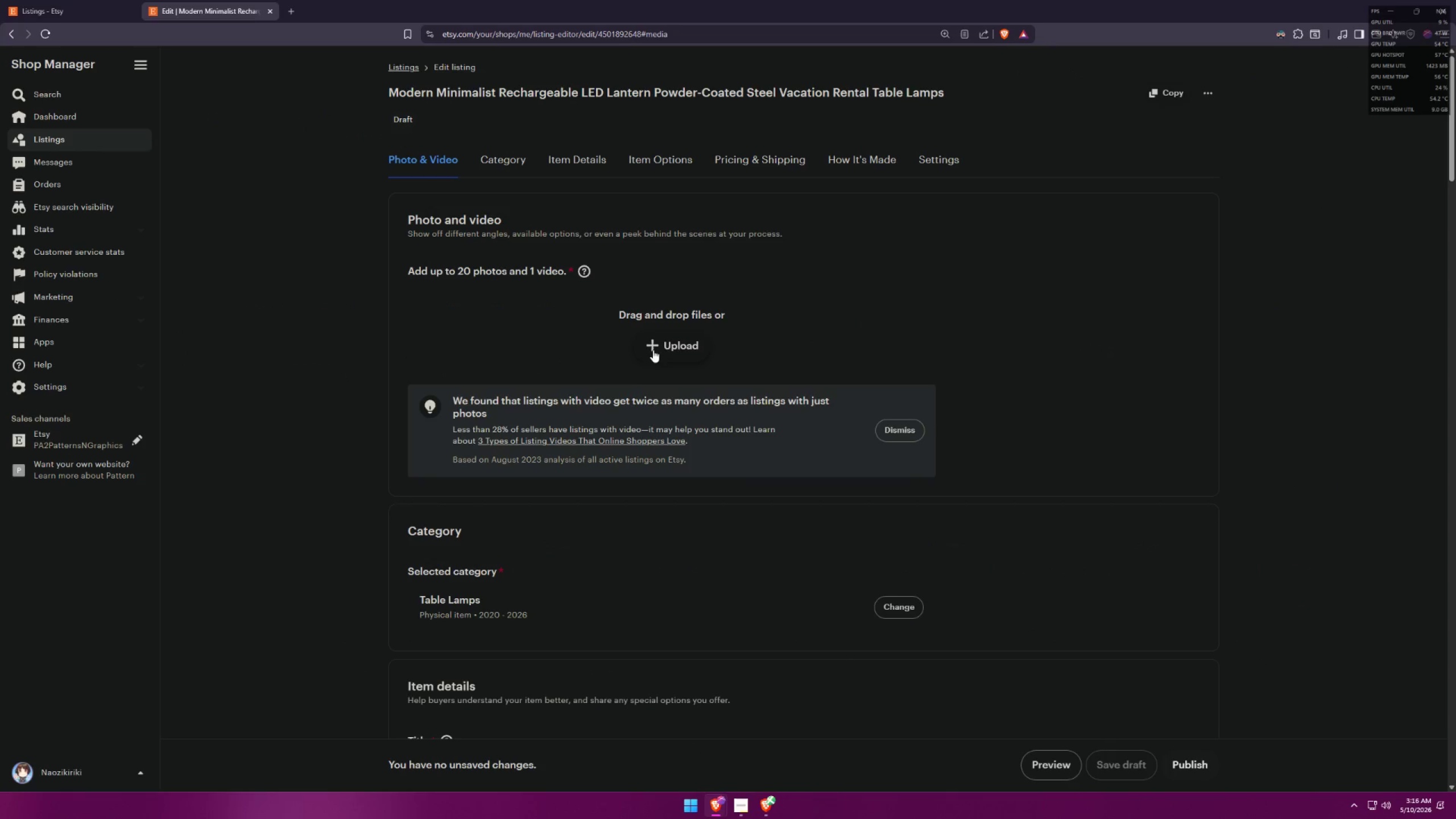 
left_click([653, 350])
 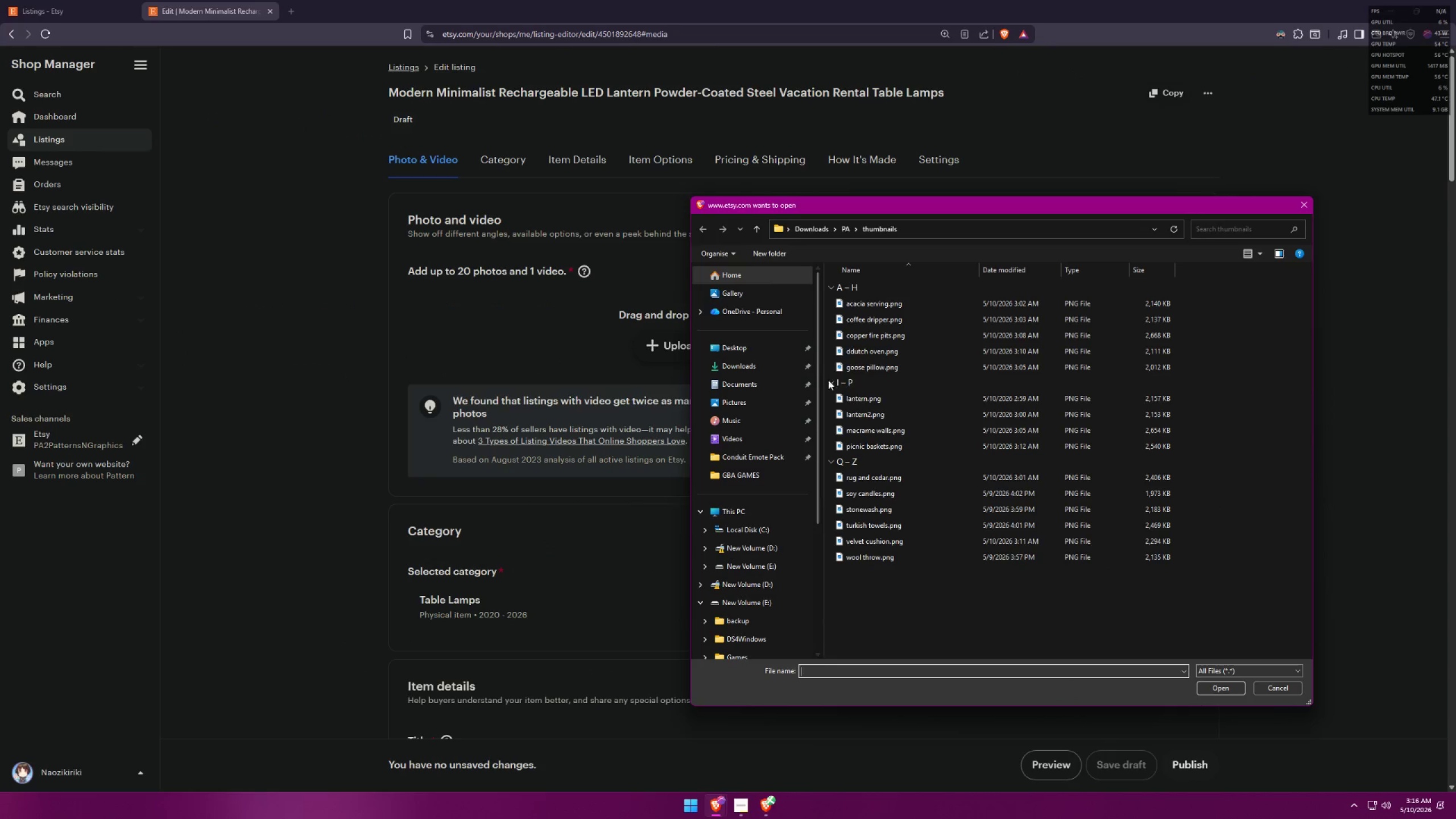 
right_click([858, 396])
 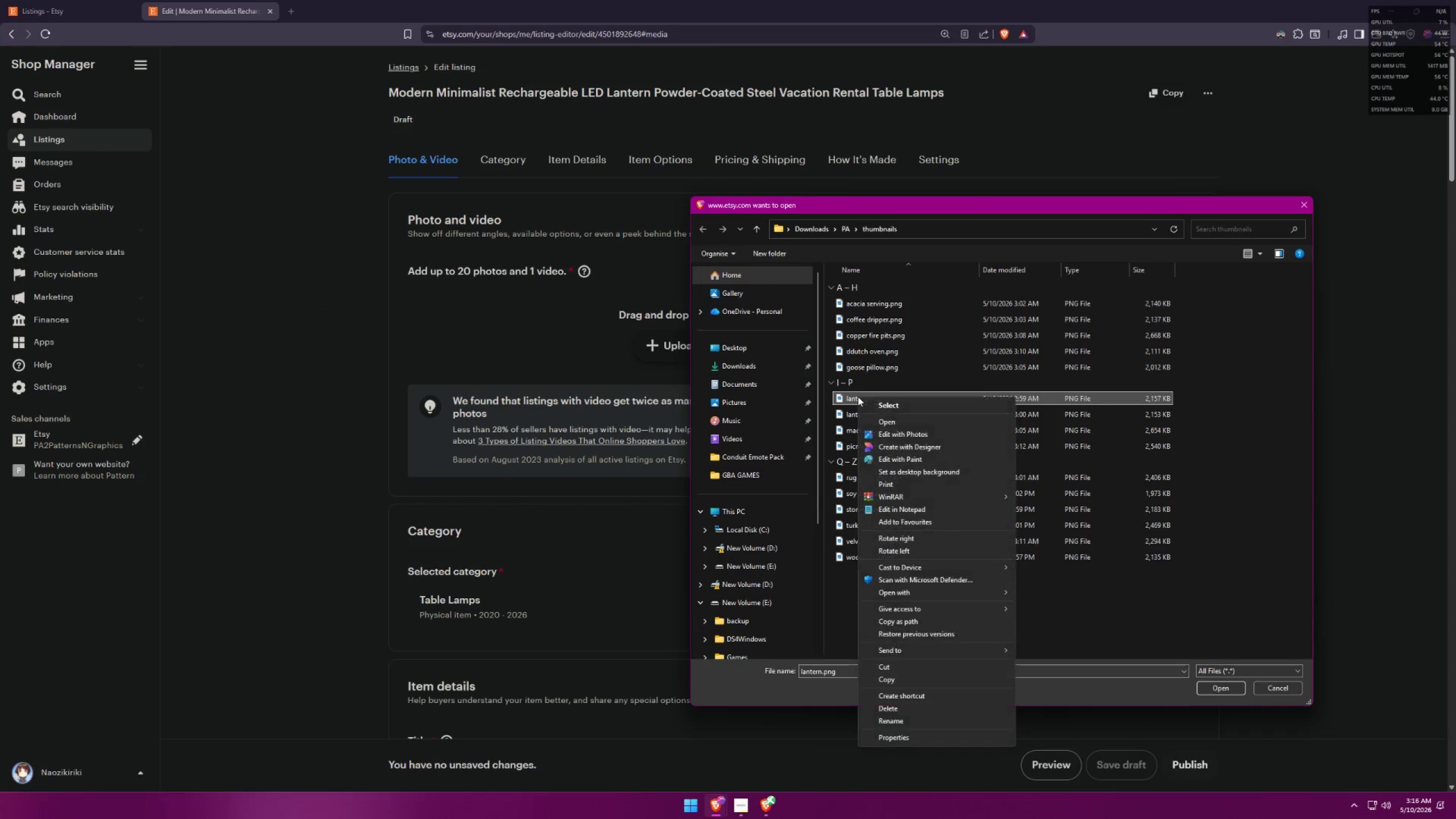 
left_click([875, 422])
 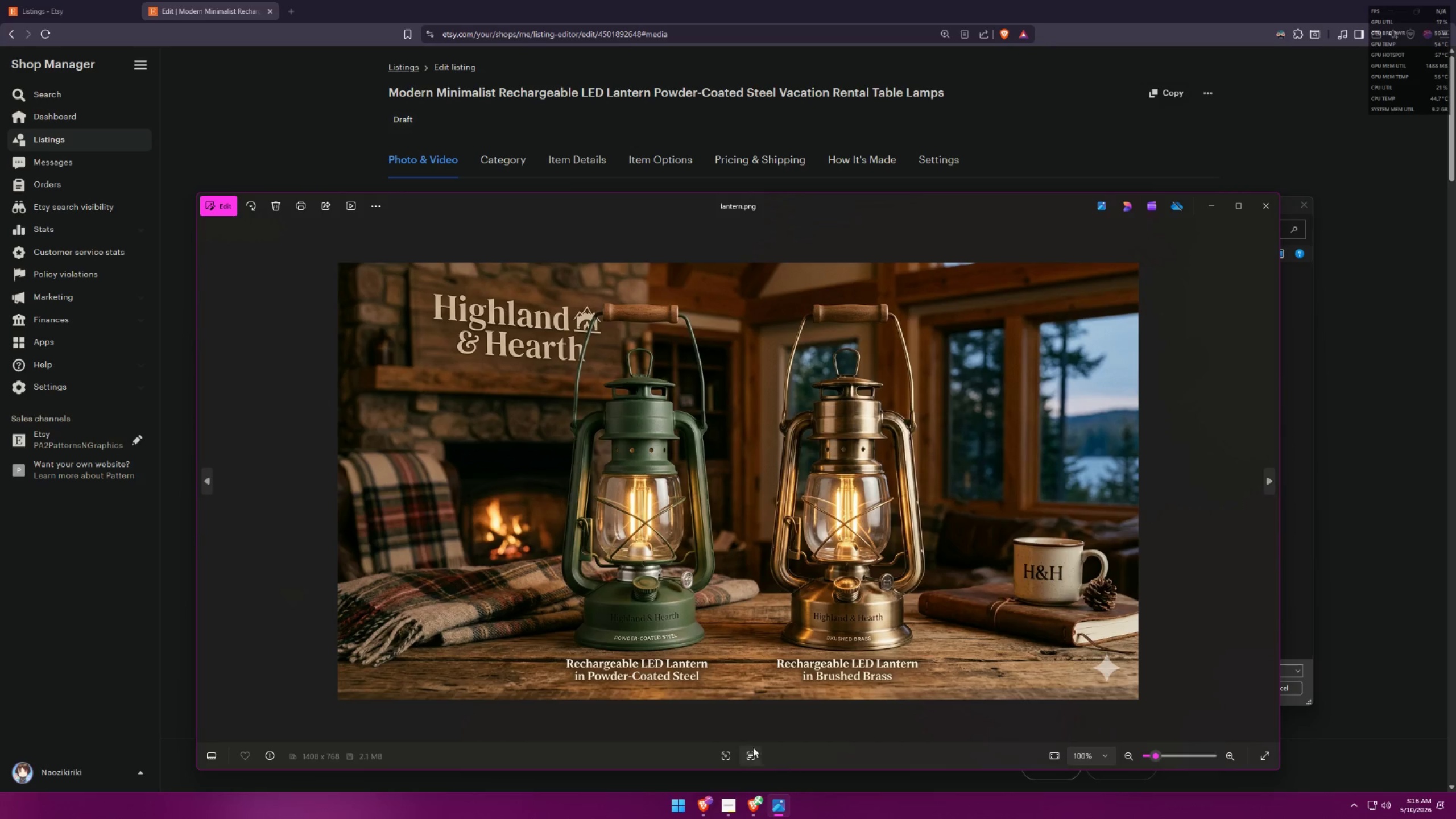 
left_click([1272, 473])
 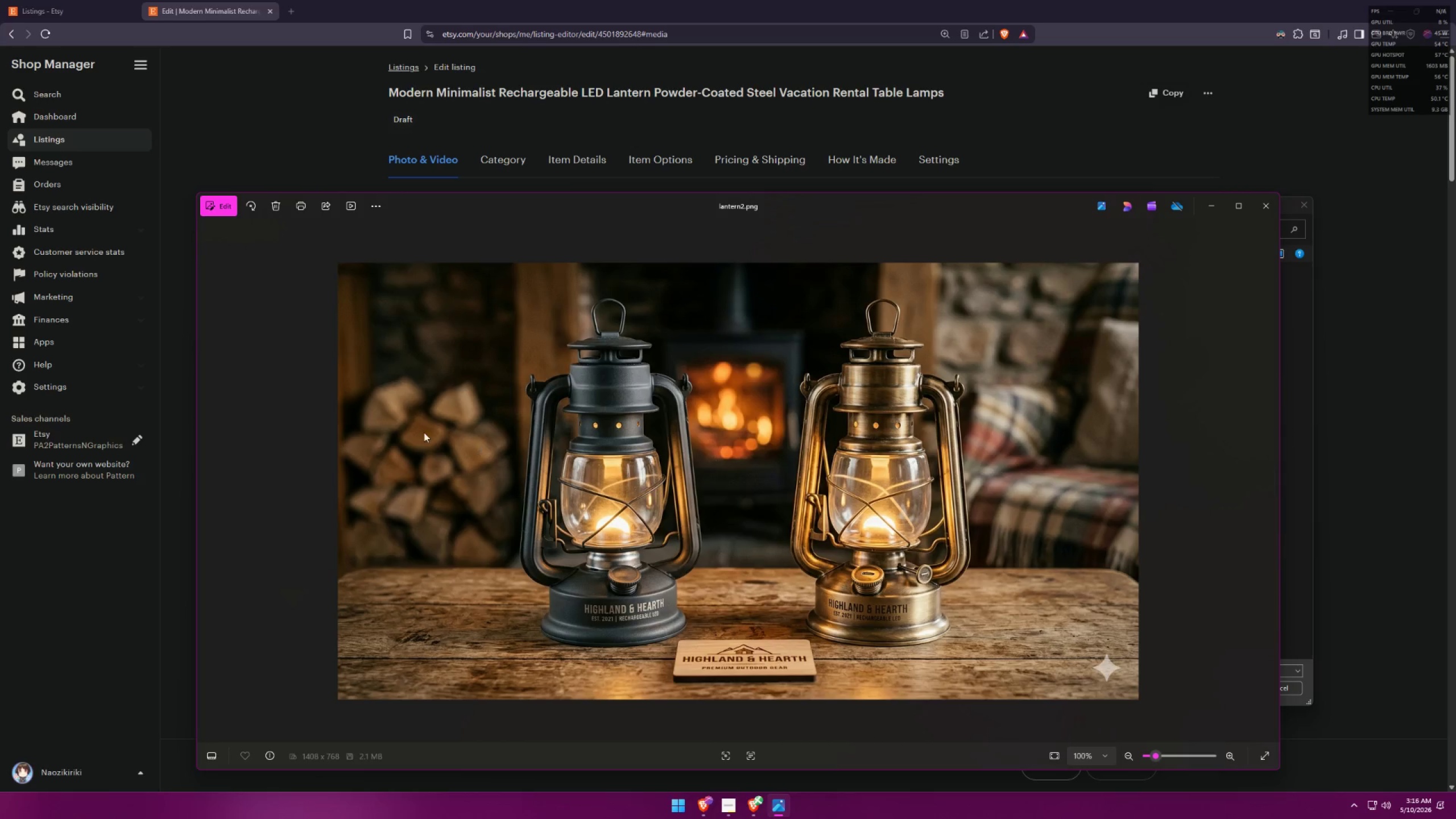 
left_click([1257, 205])
 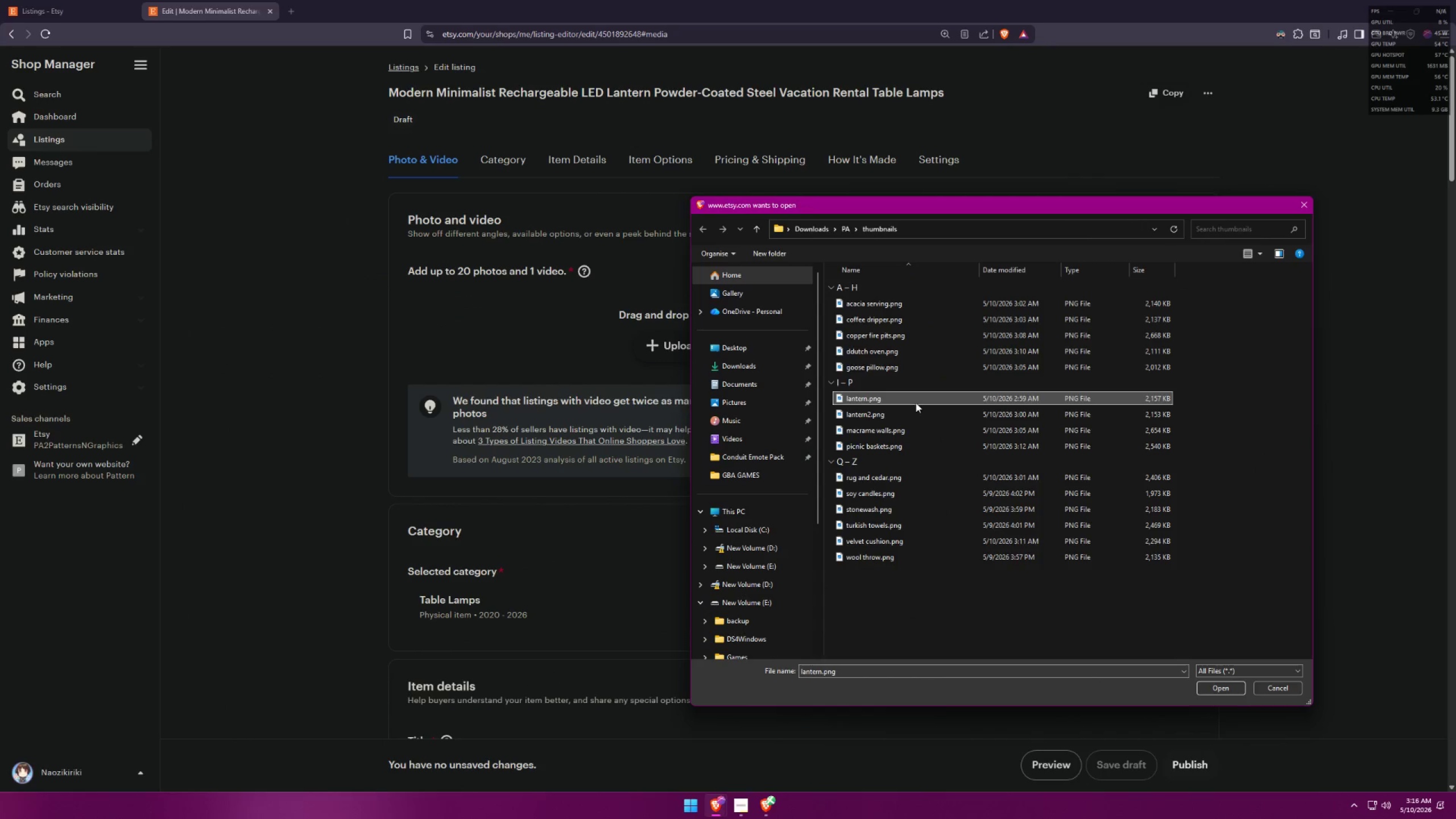 
double_click([915, 402])
 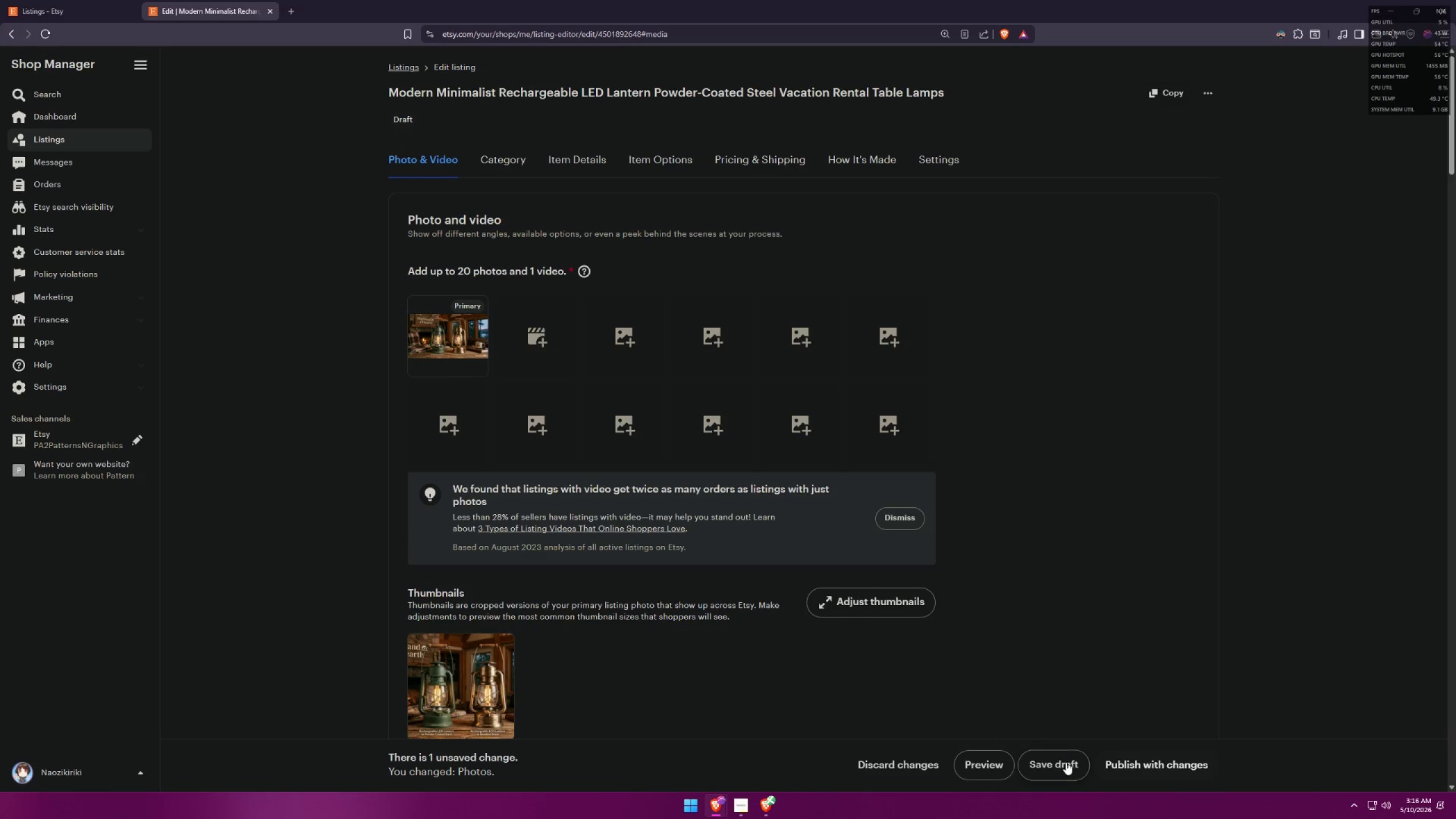 
wait(10.91)
 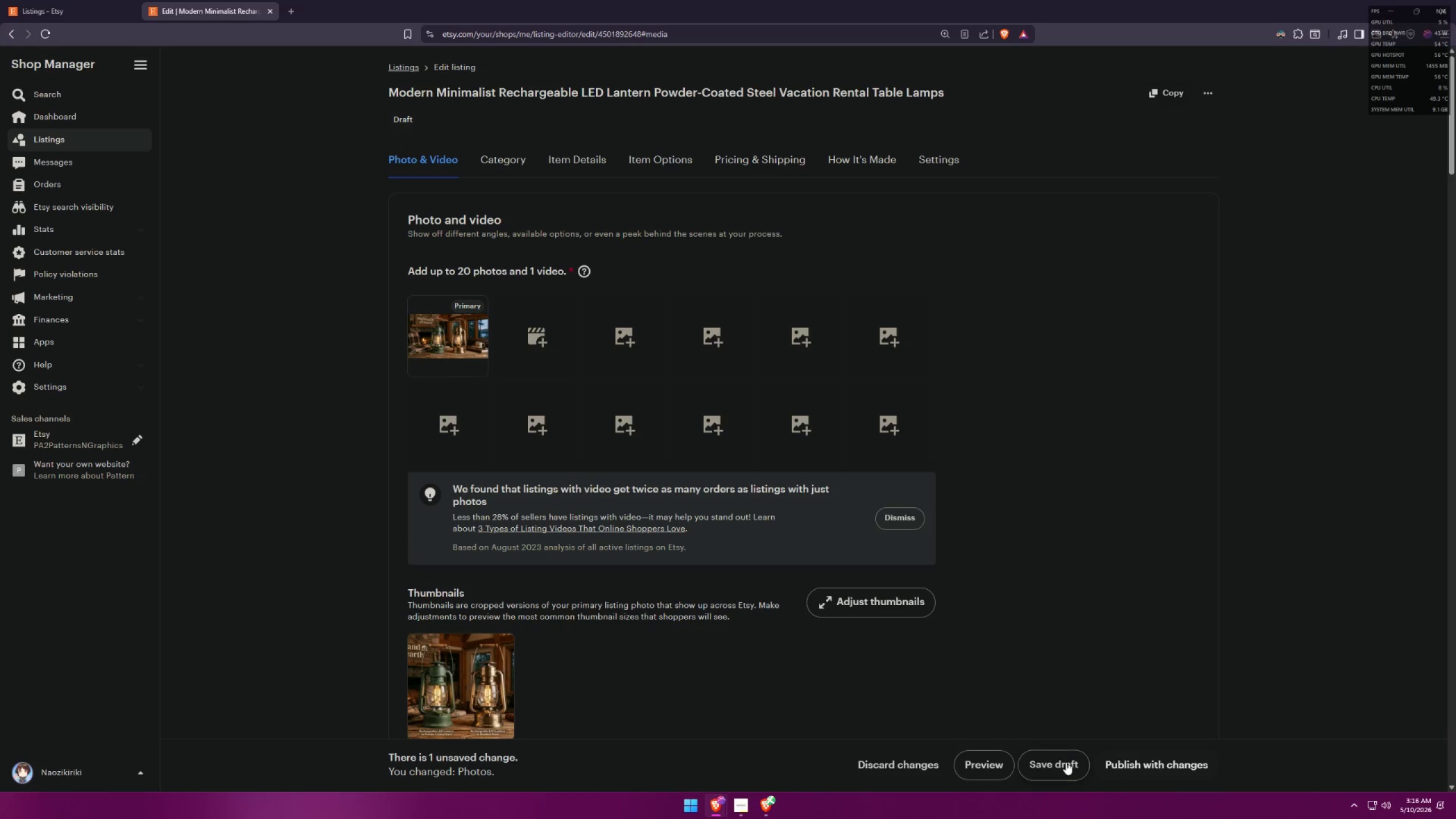 
left_click([270, 15])
 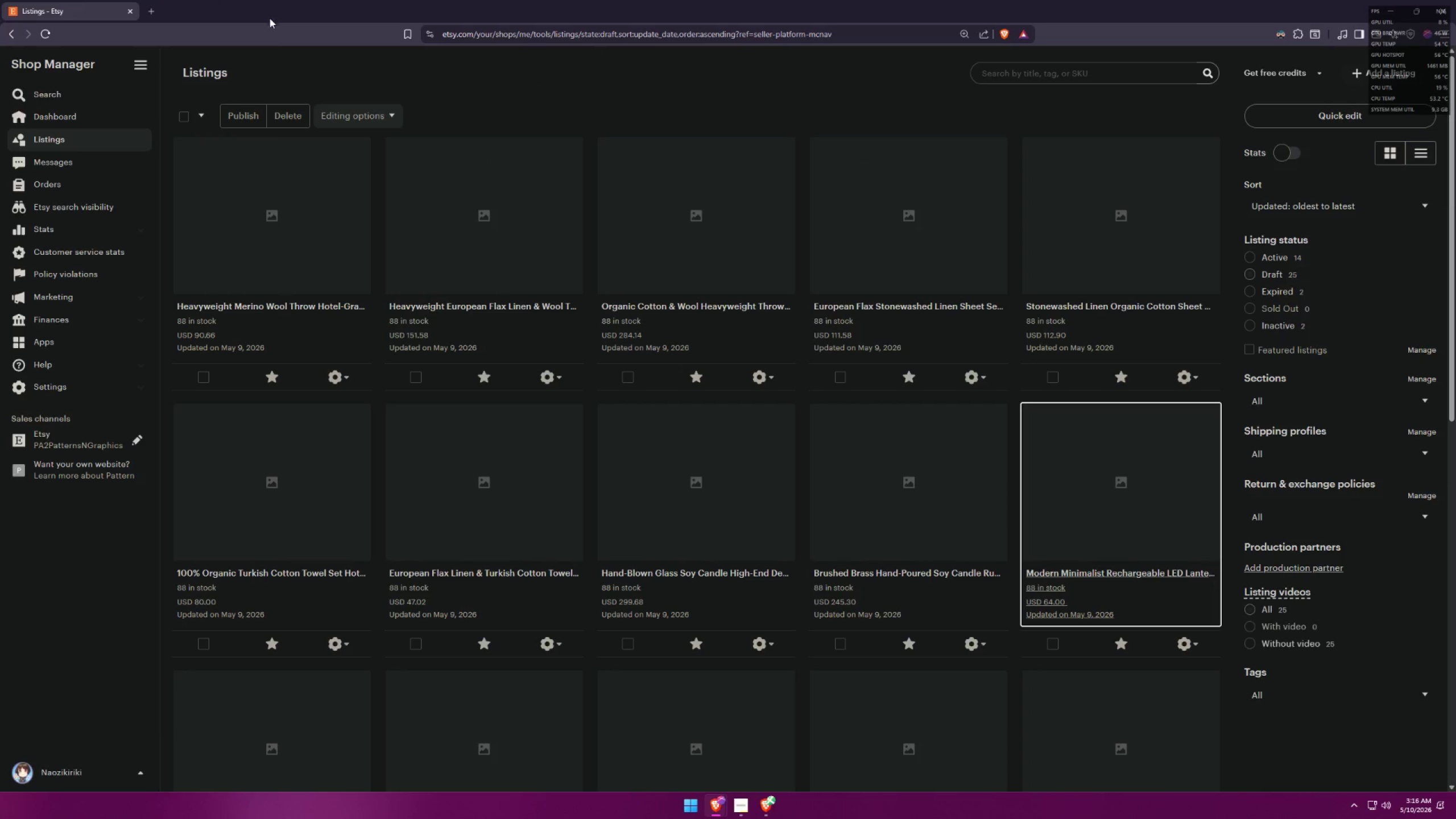 
scroll: coordinate [445, 392], scroll_direction: down, amount: 6.0
 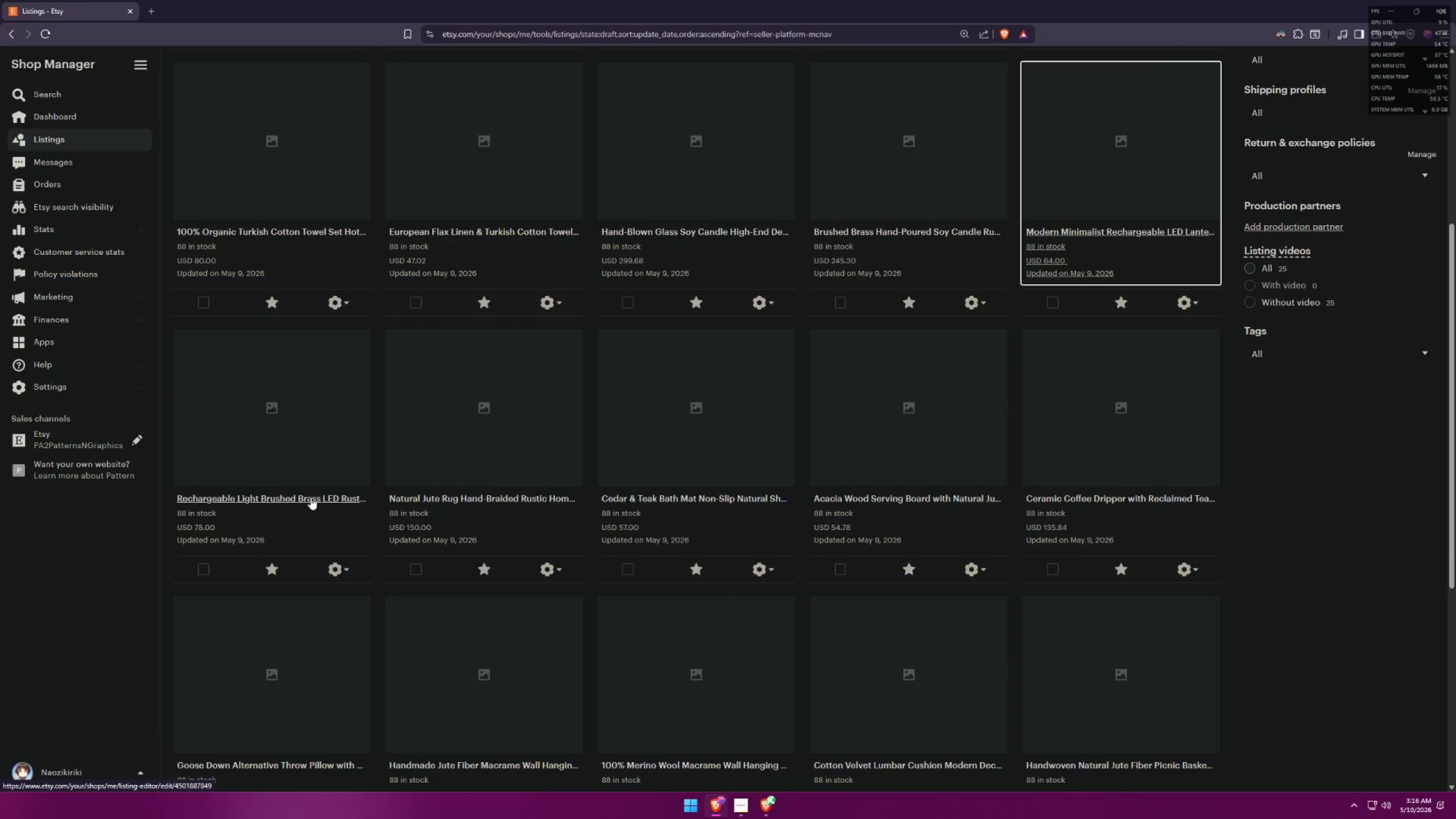 
middle_click([311, 497])
 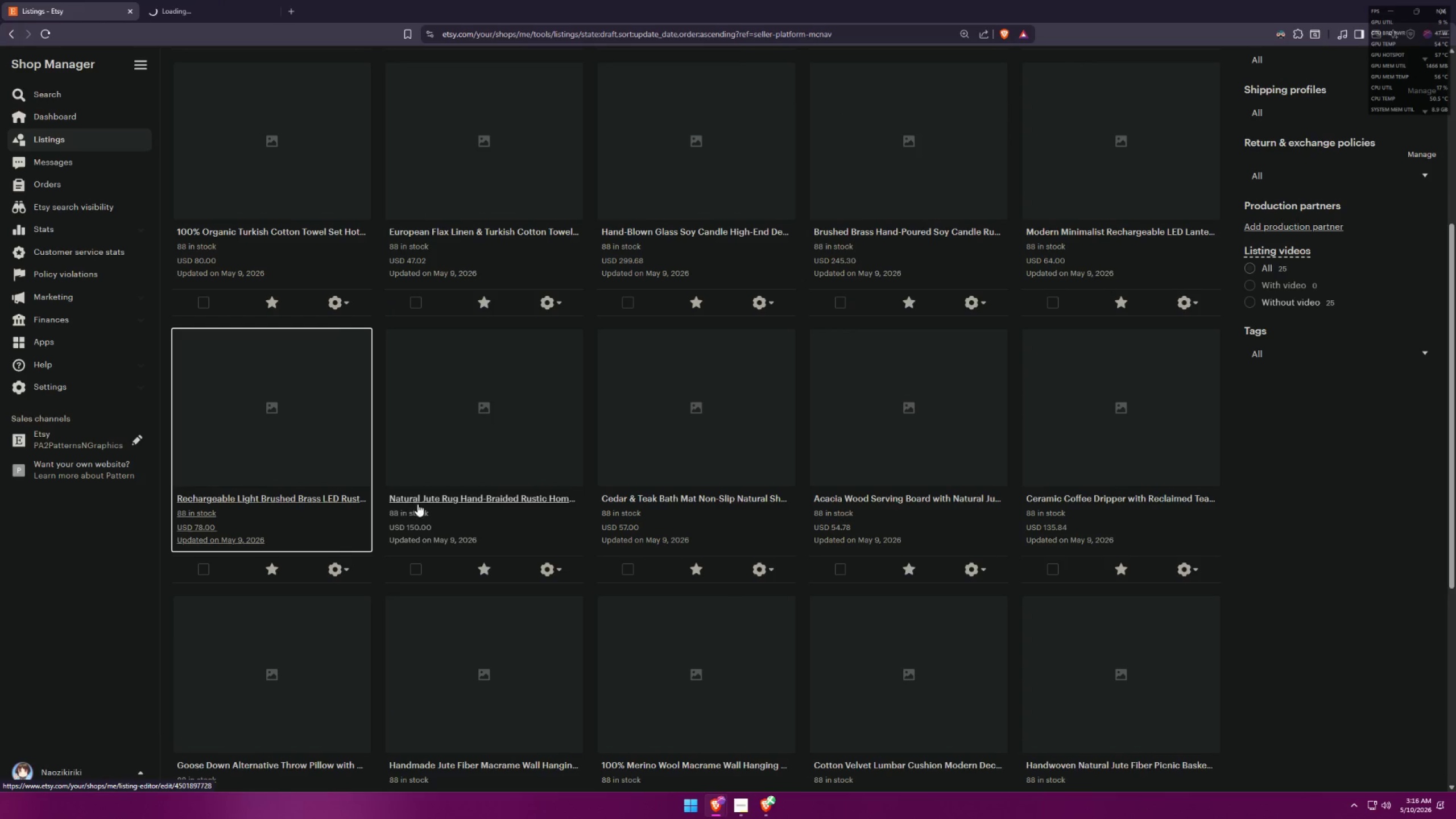 
middle_click([436, 500])
 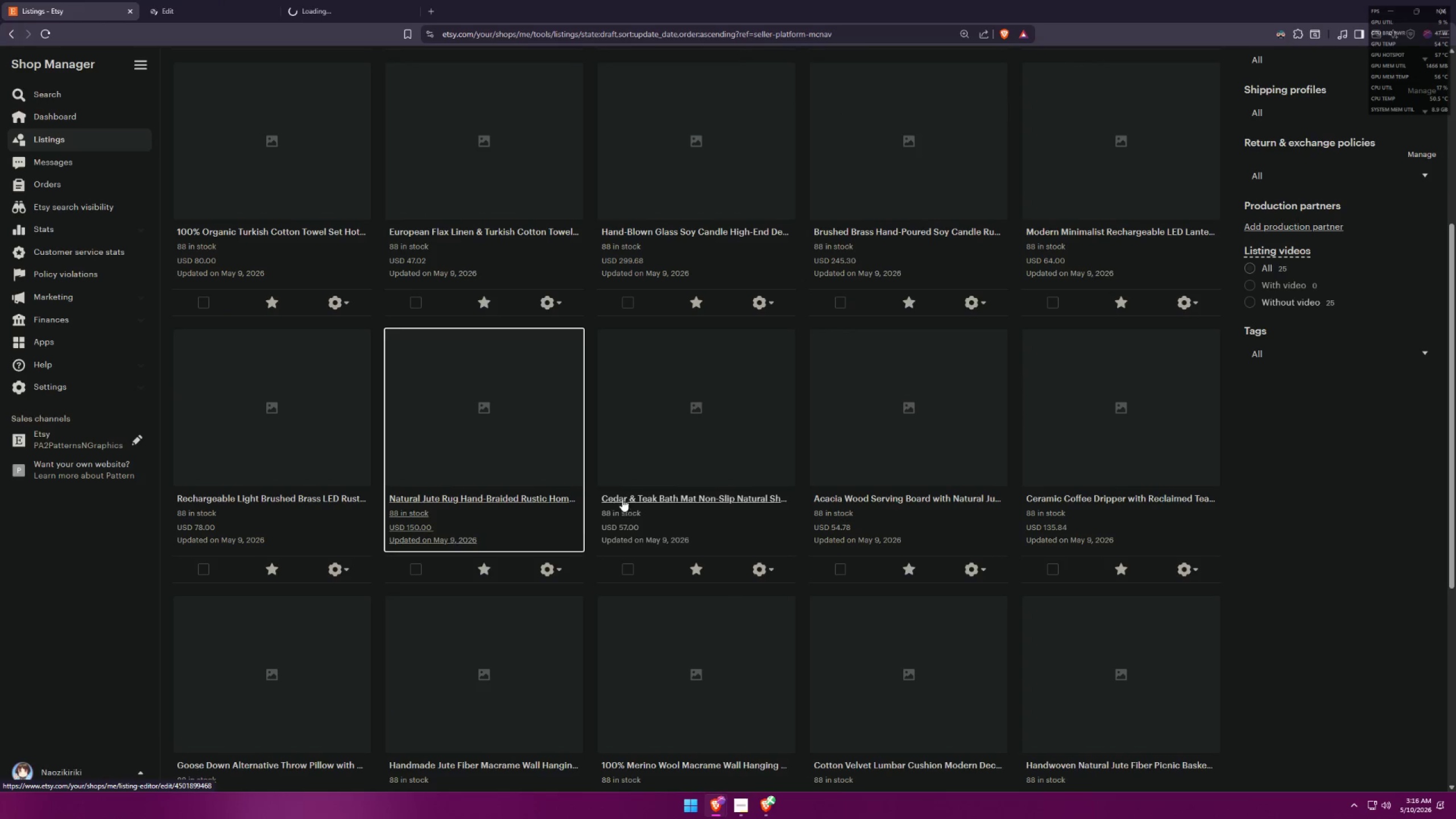 
middle_click([636, 495])
 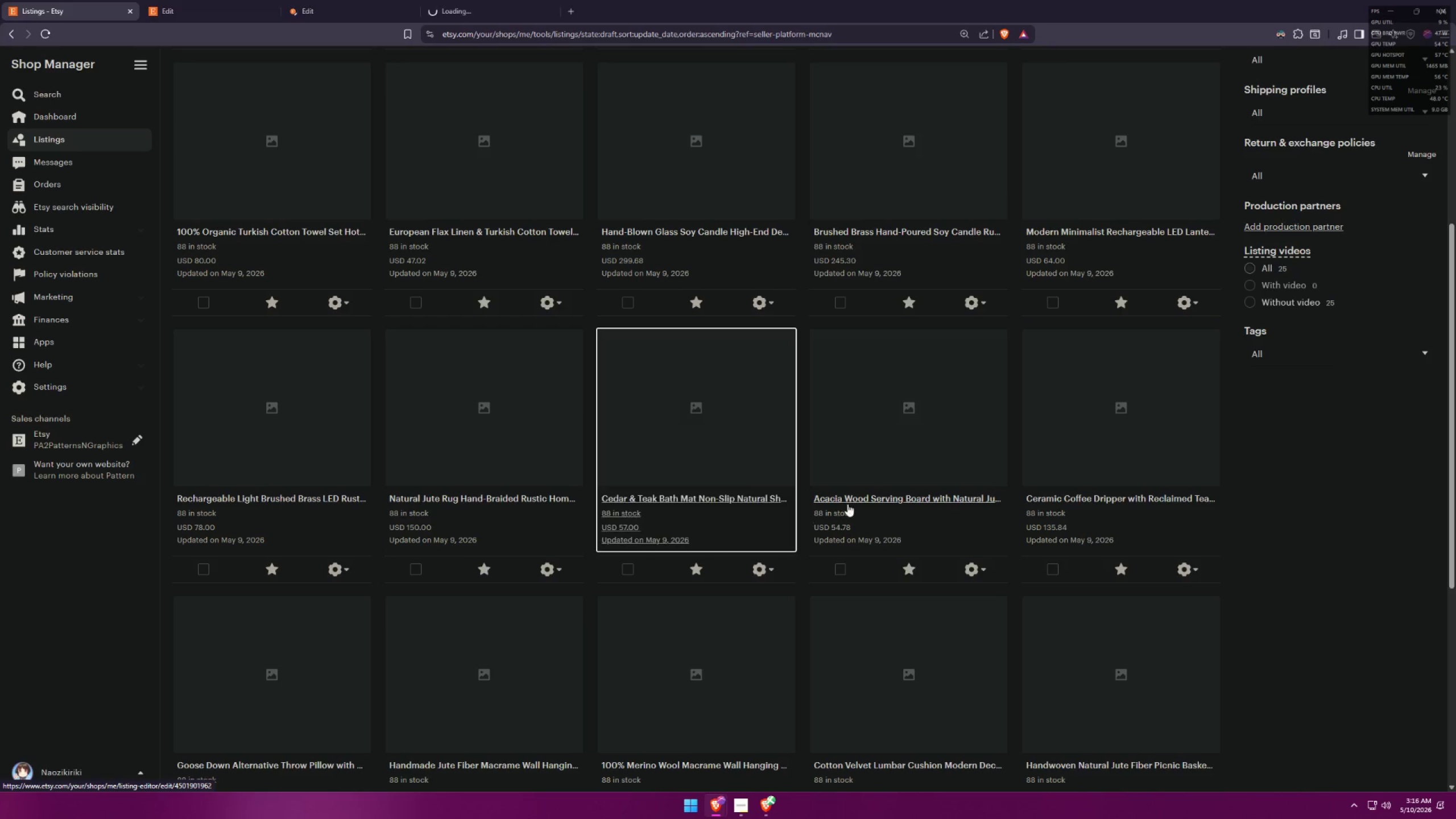 
middle_click([855, 500])
 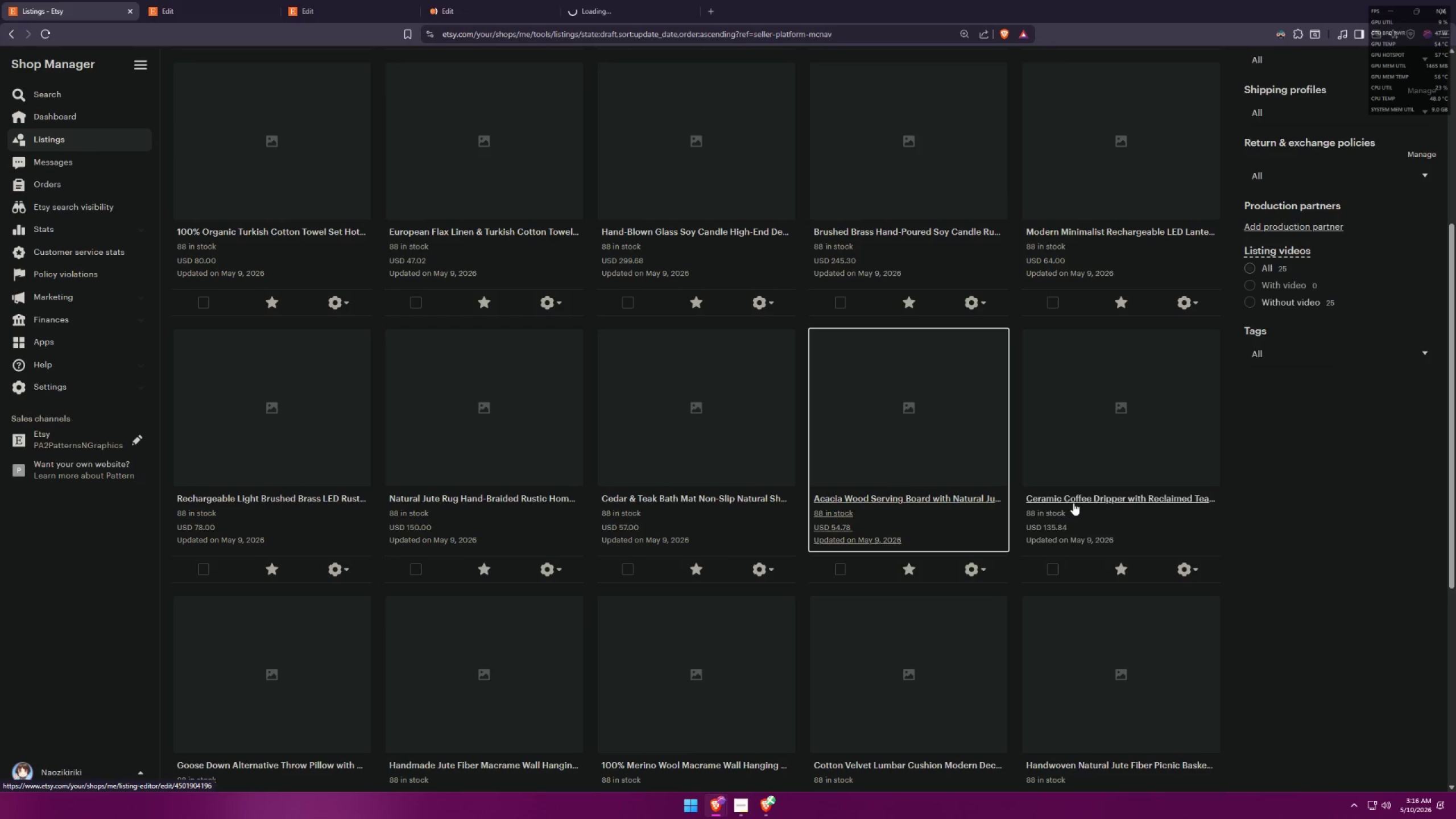 
middle_click([1077, 502])
 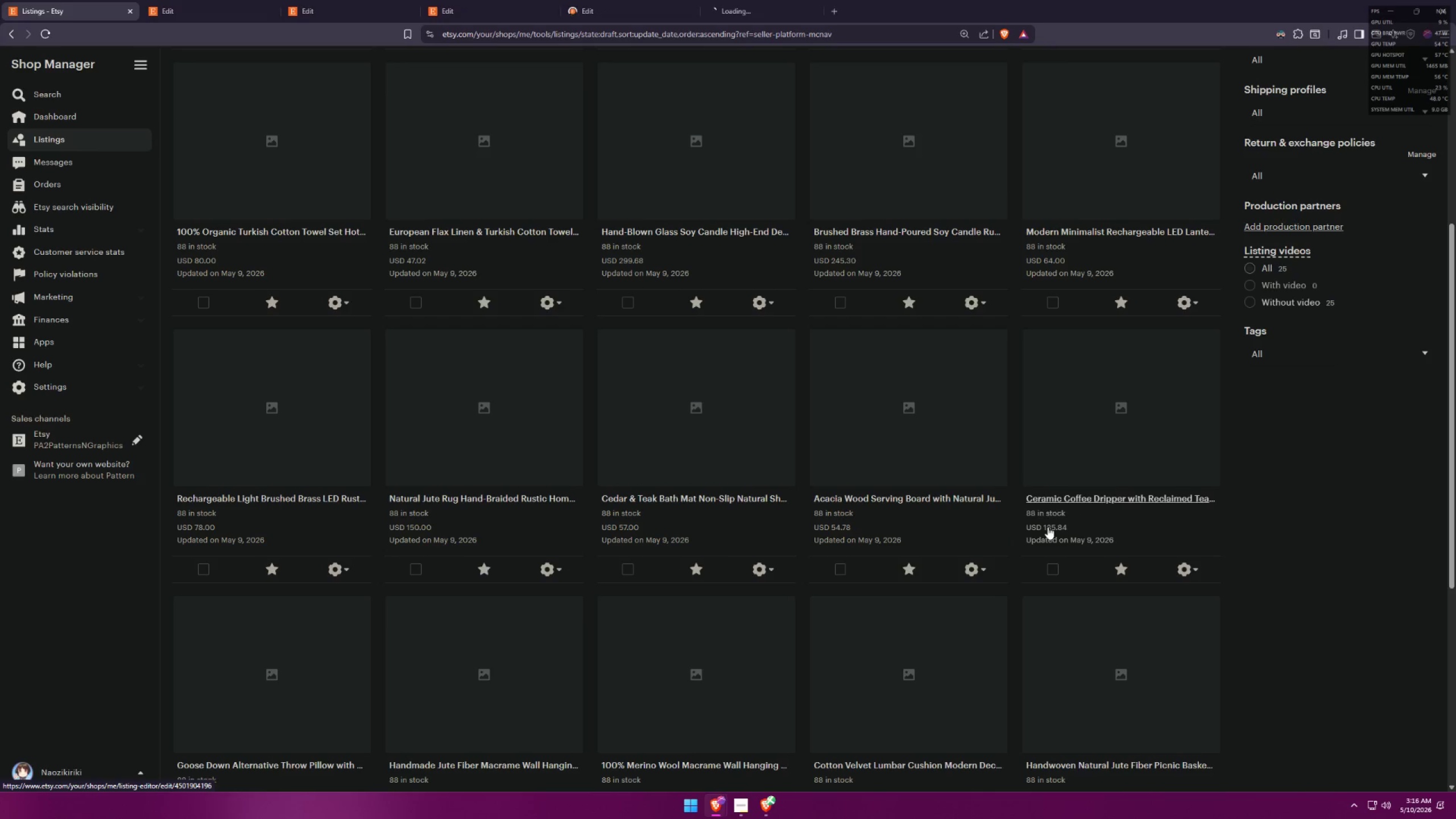 
scroll: coordinate [850, 485], scroll_direction: down, amount: 6.0
 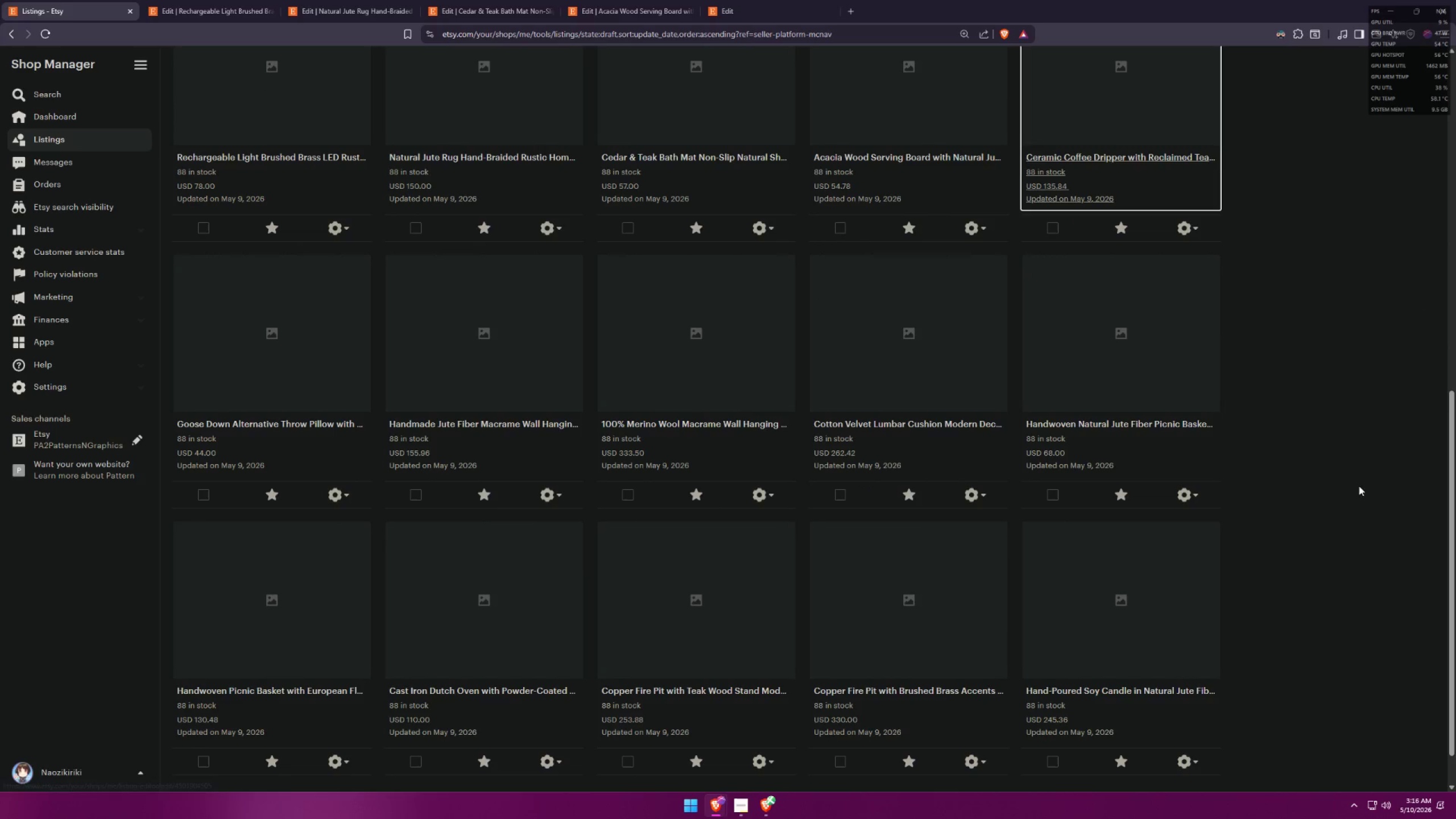 
left_click([190, 0])
 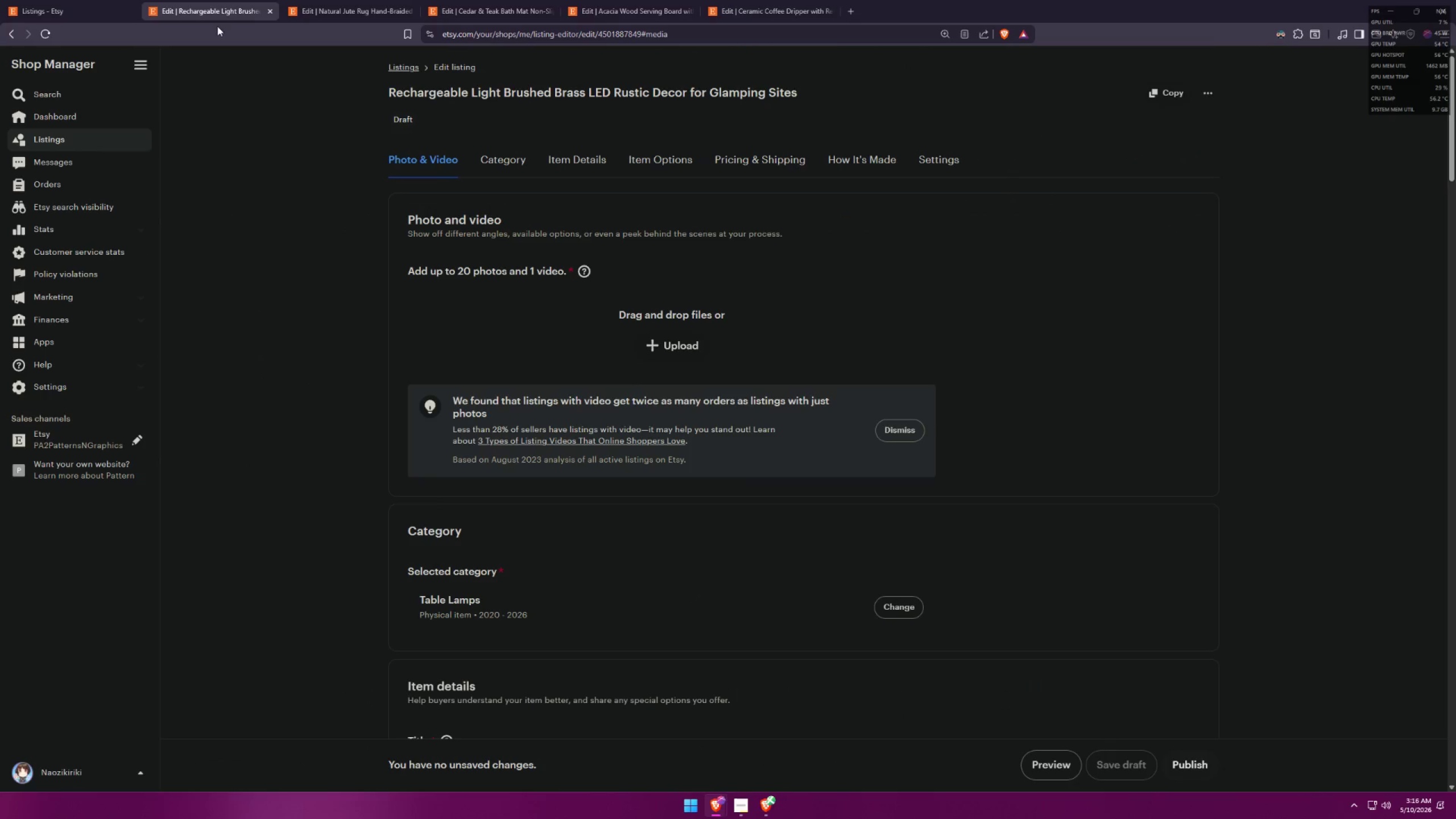 
left_click([646, 346])
 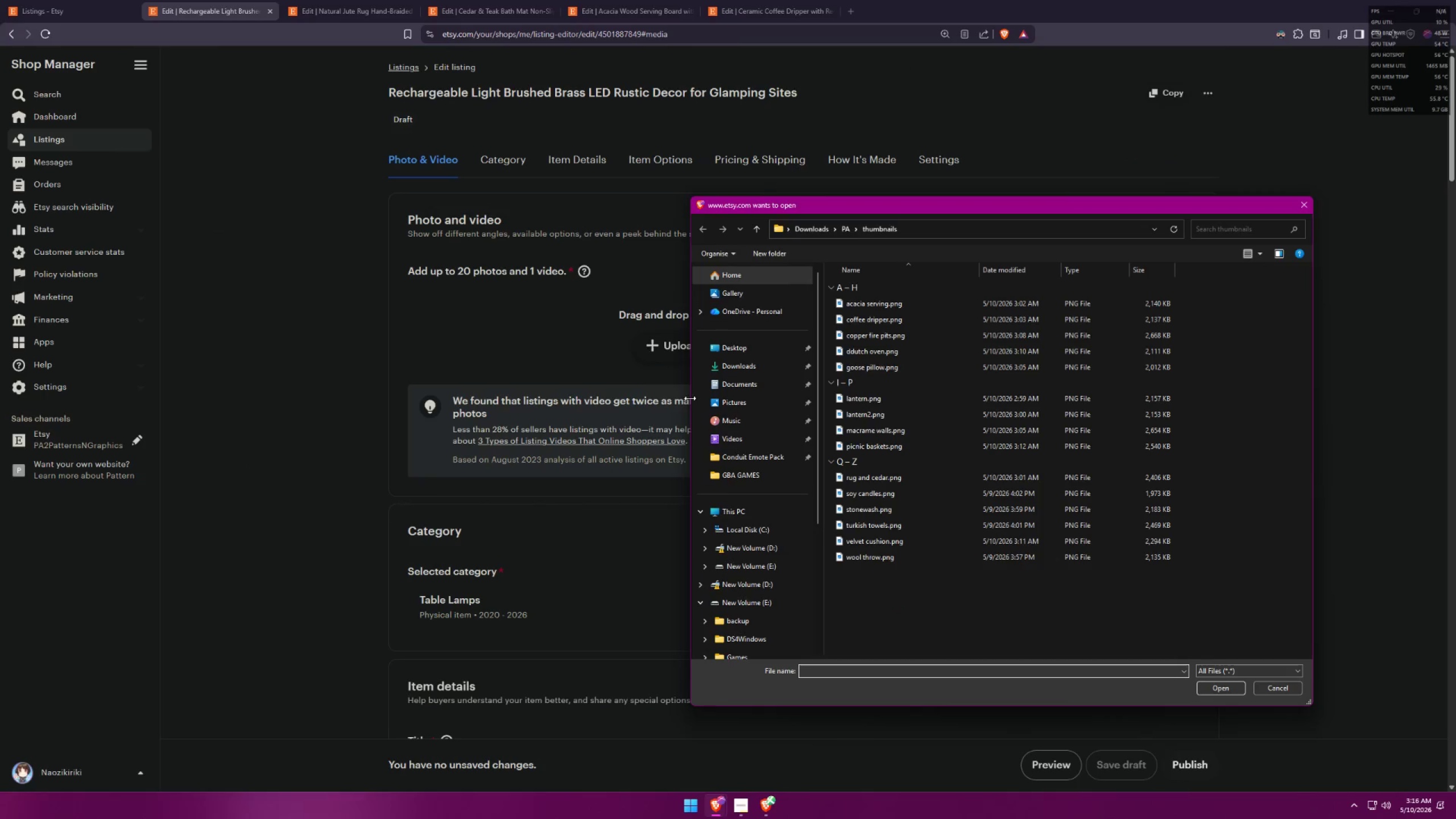 
double_click([849, 418])
 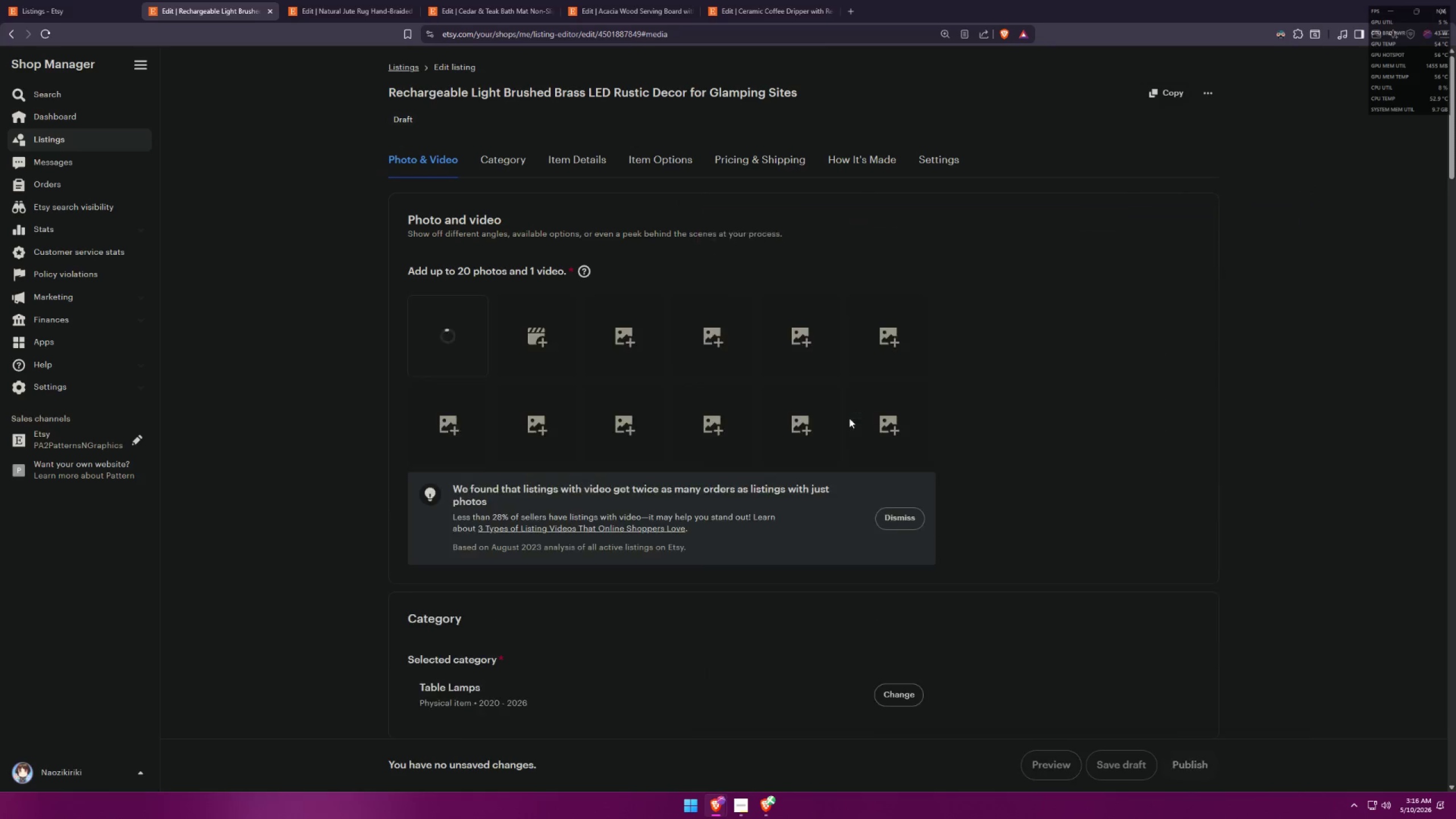 
mouse_move([873, 421])
 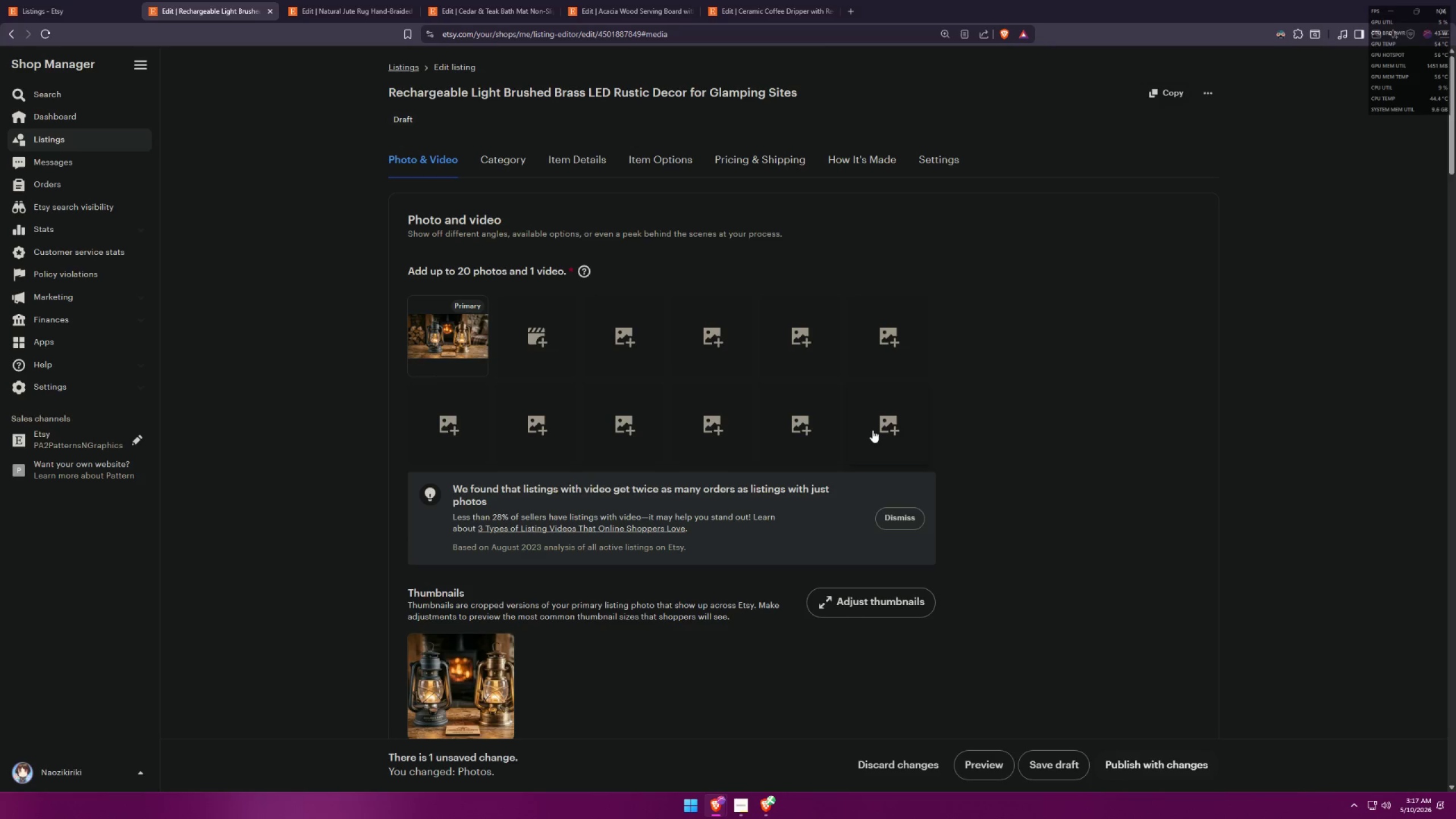 
wait(26.08)
 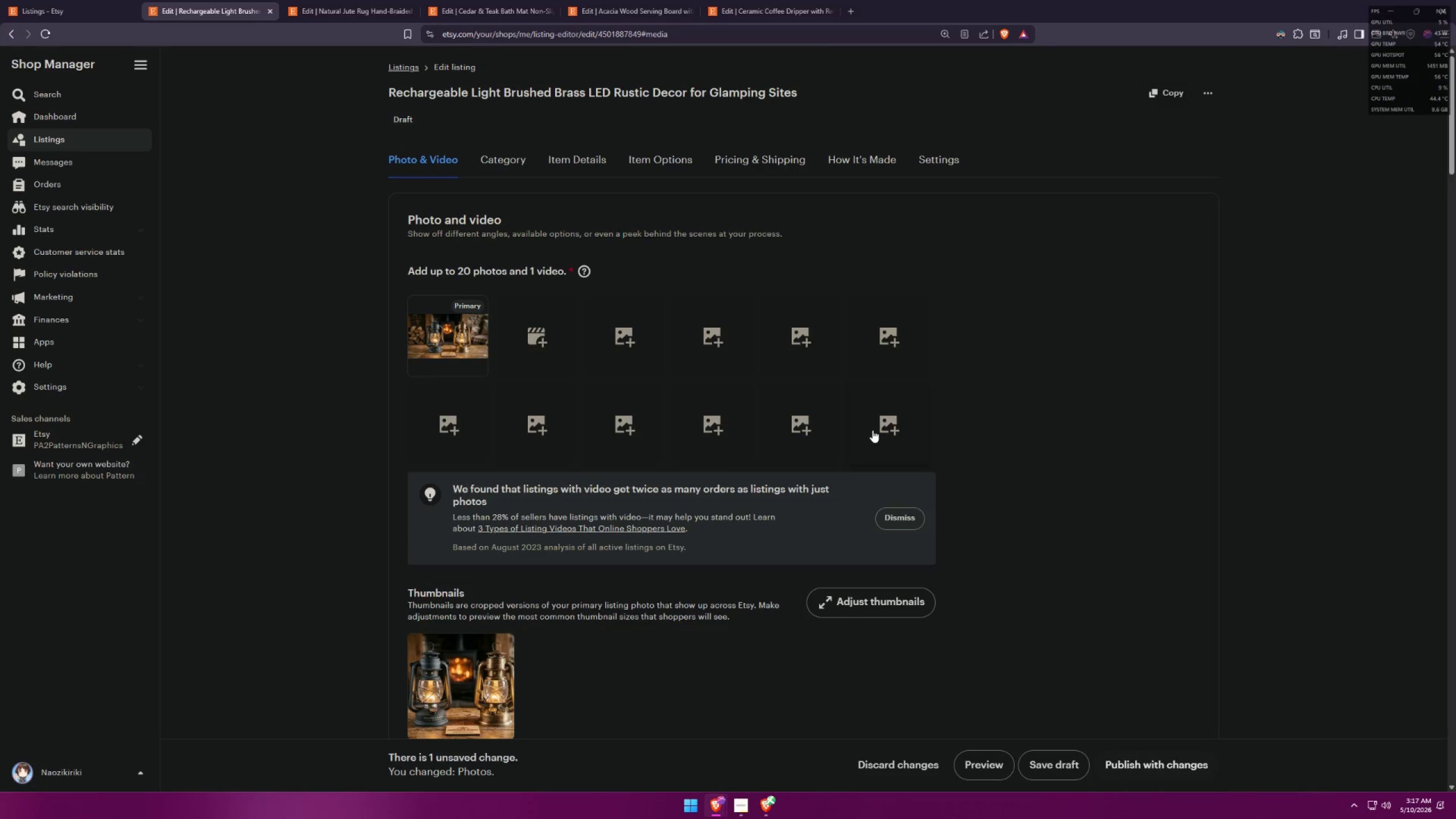 
scroll: coordinate [862, 400], scroll_direction: down, amount: 13.0
 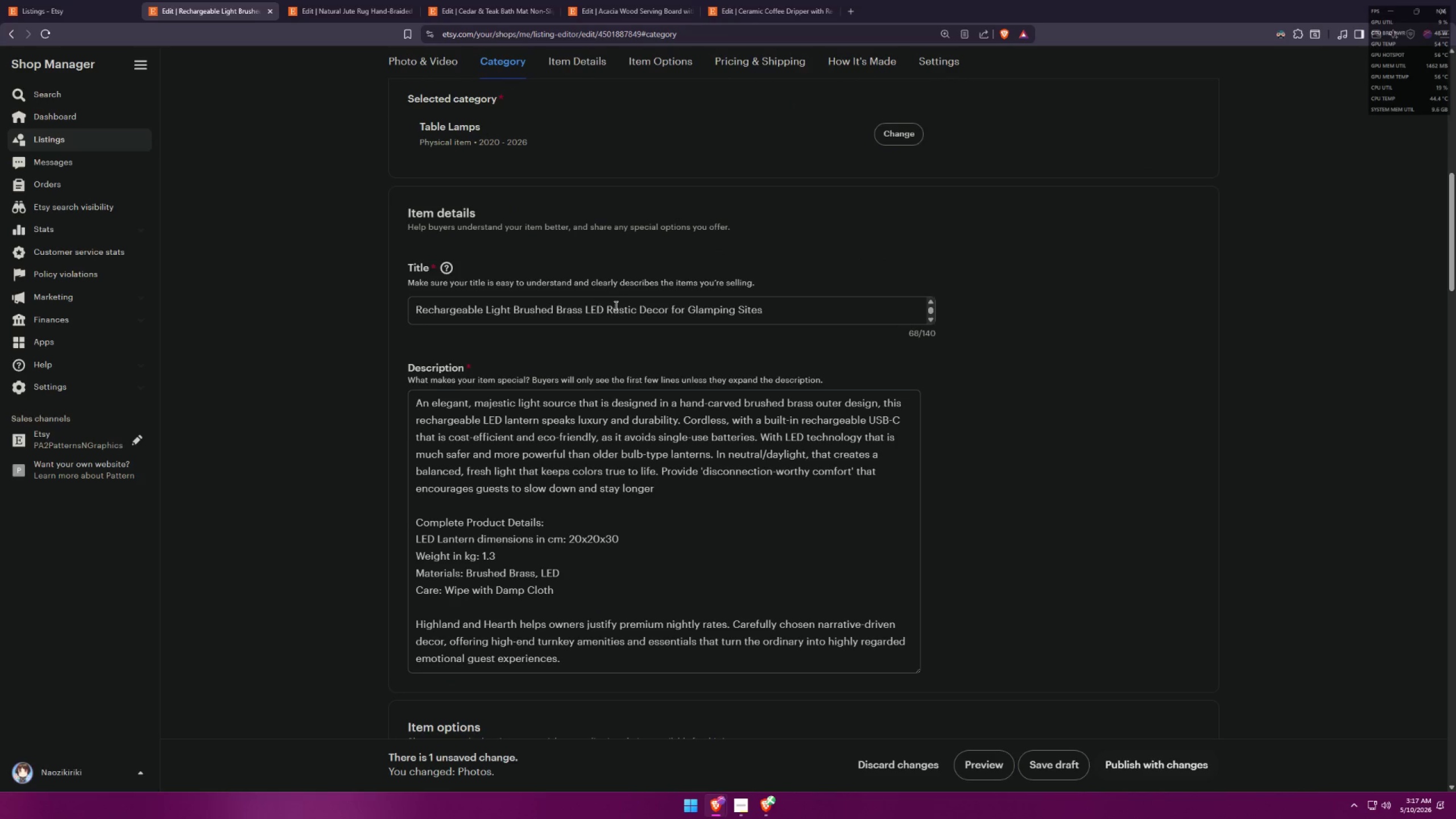 
left_click([611, 307])
 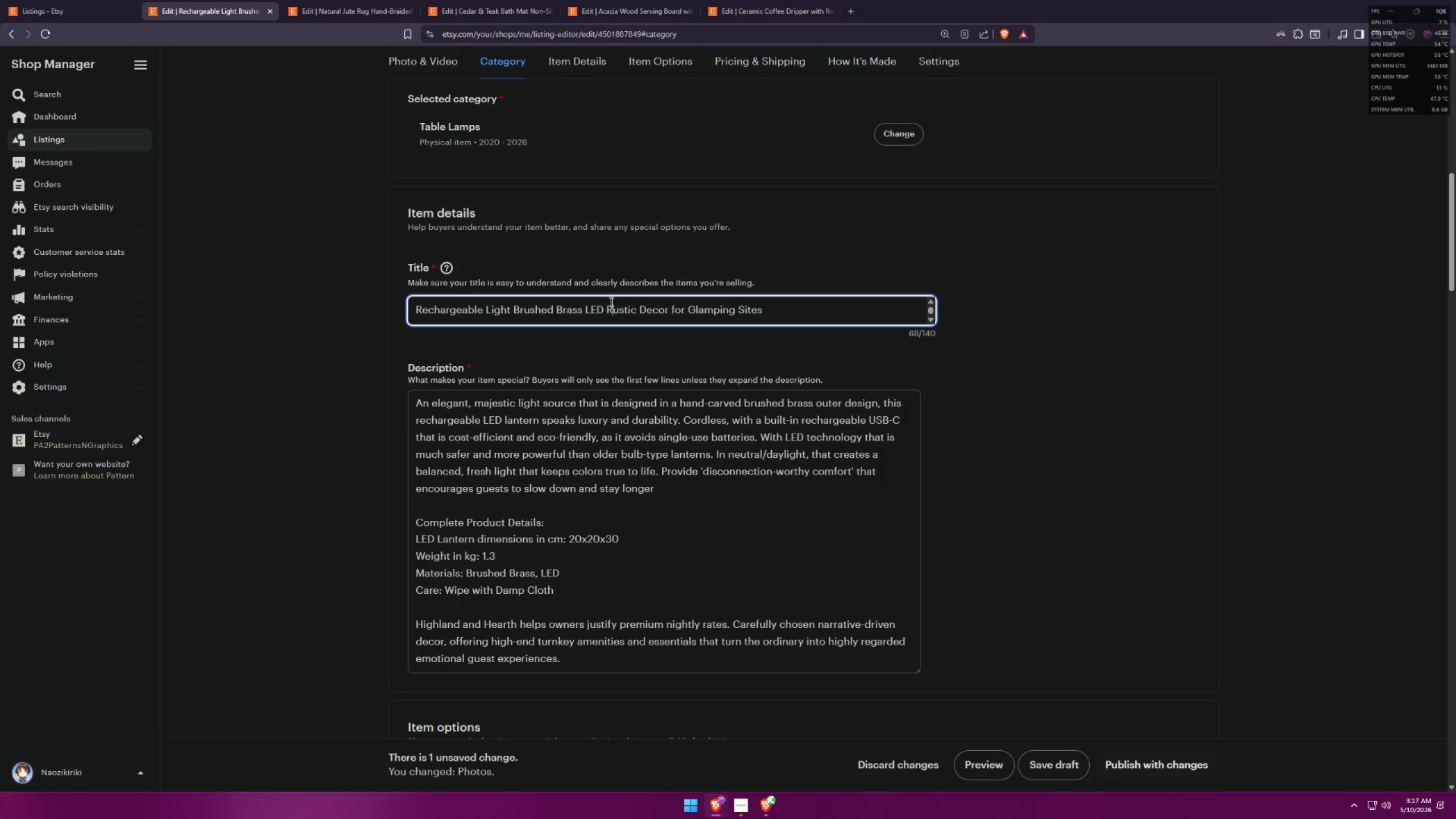 
left_click([607, 304])
 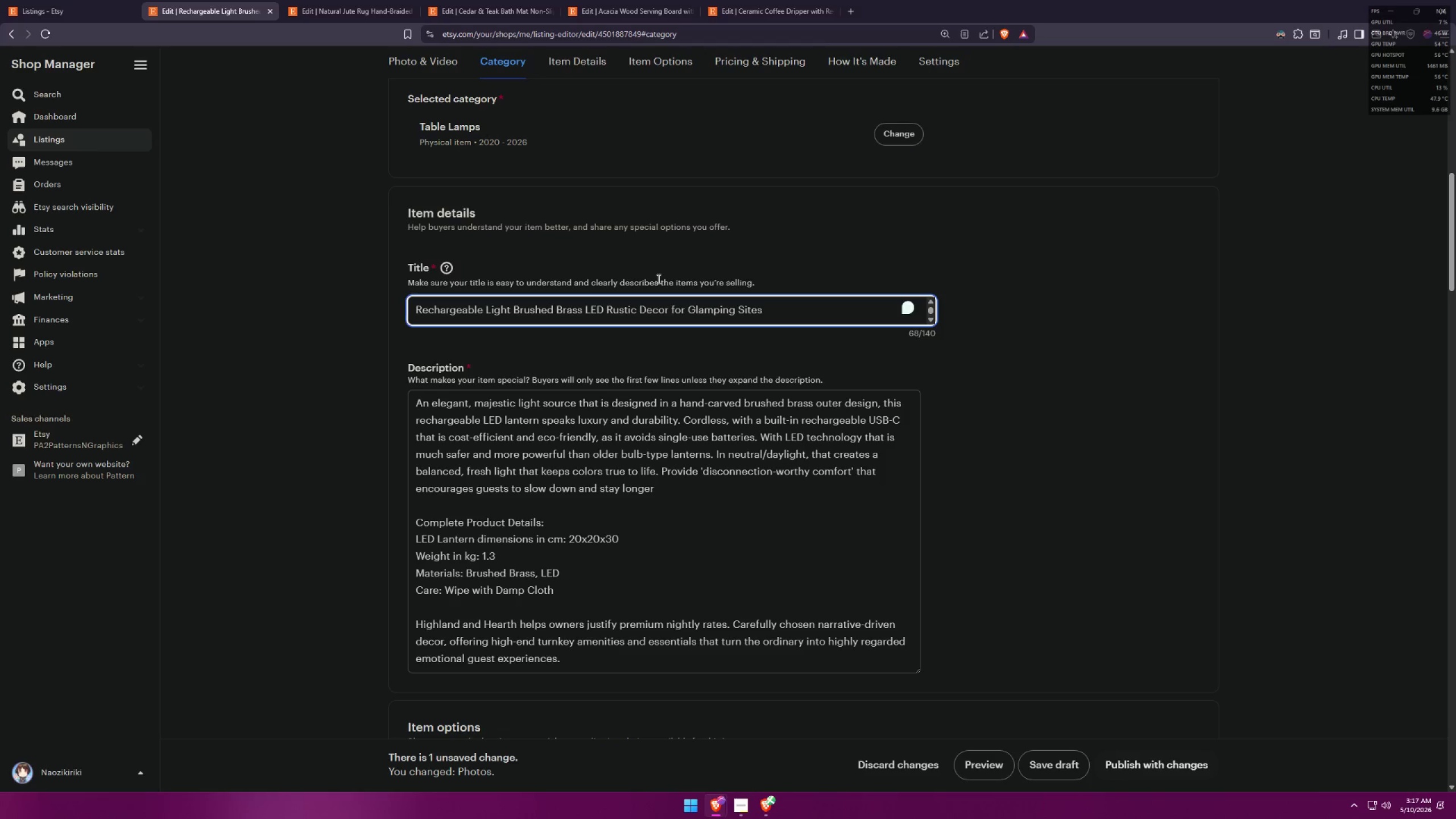 
type(Lantern )
 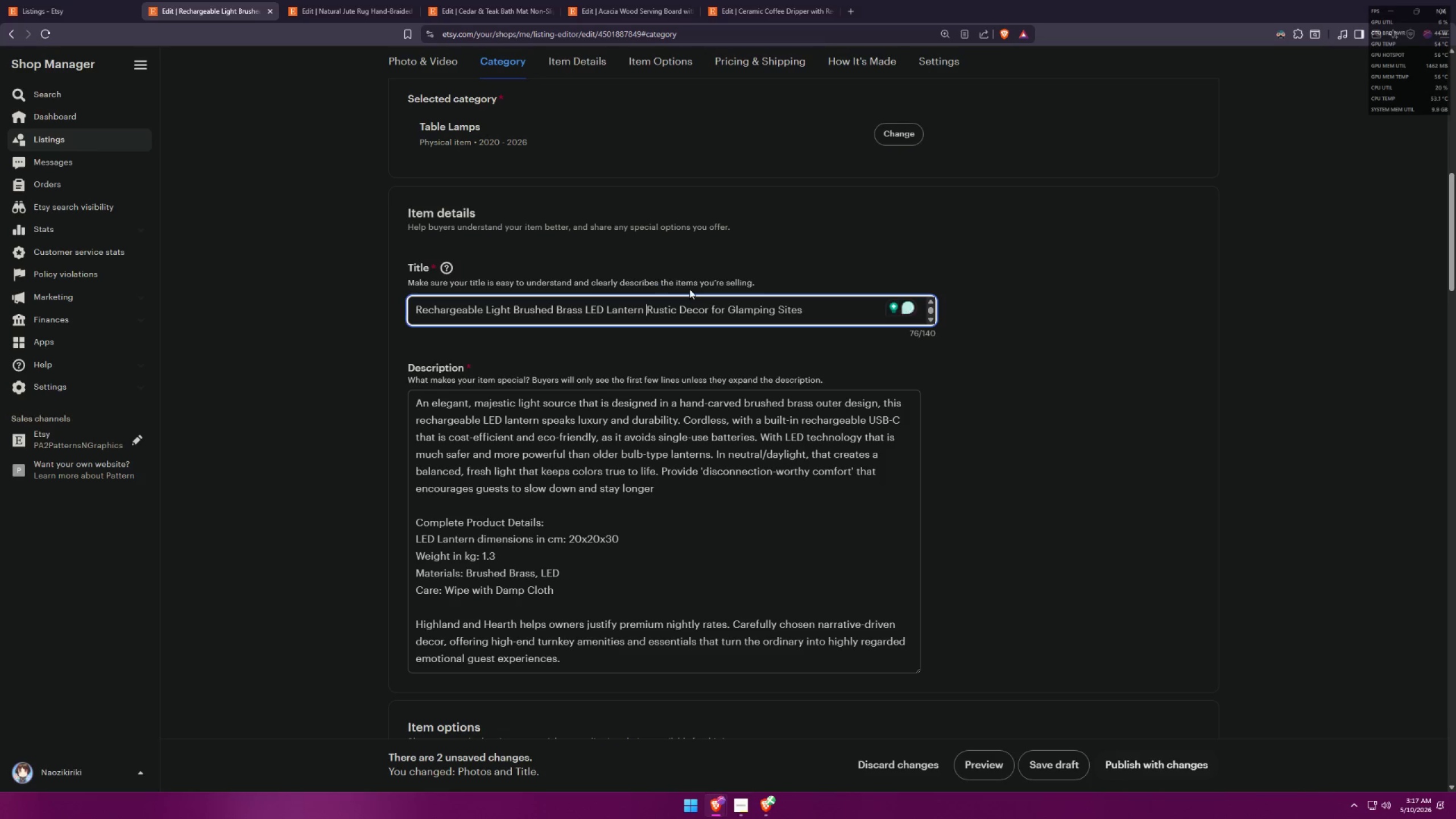 
left_click_drag(start_coordinate=[814, 318], to_coordinate=[350, 304])
 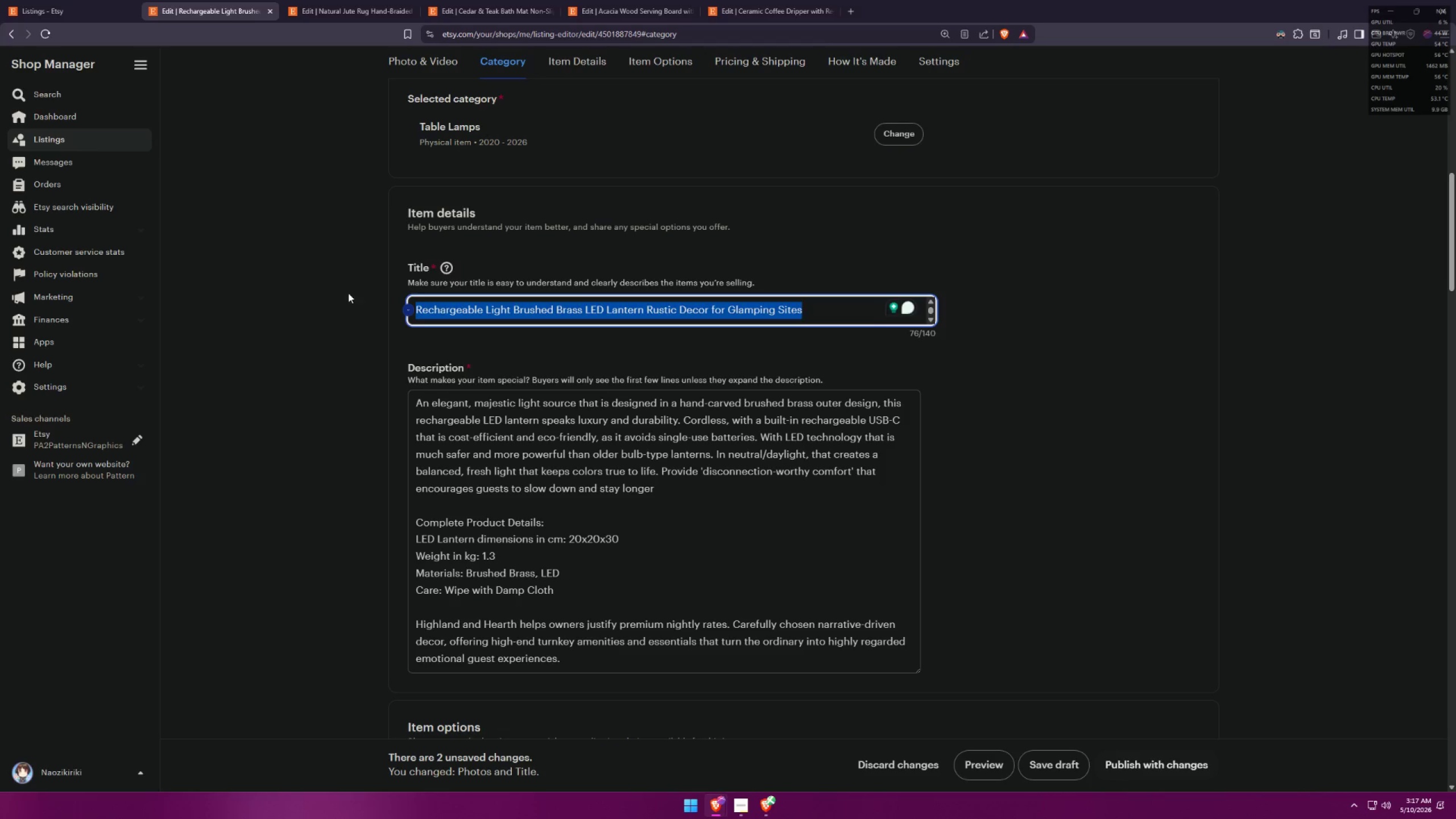 
key(Control+C)
 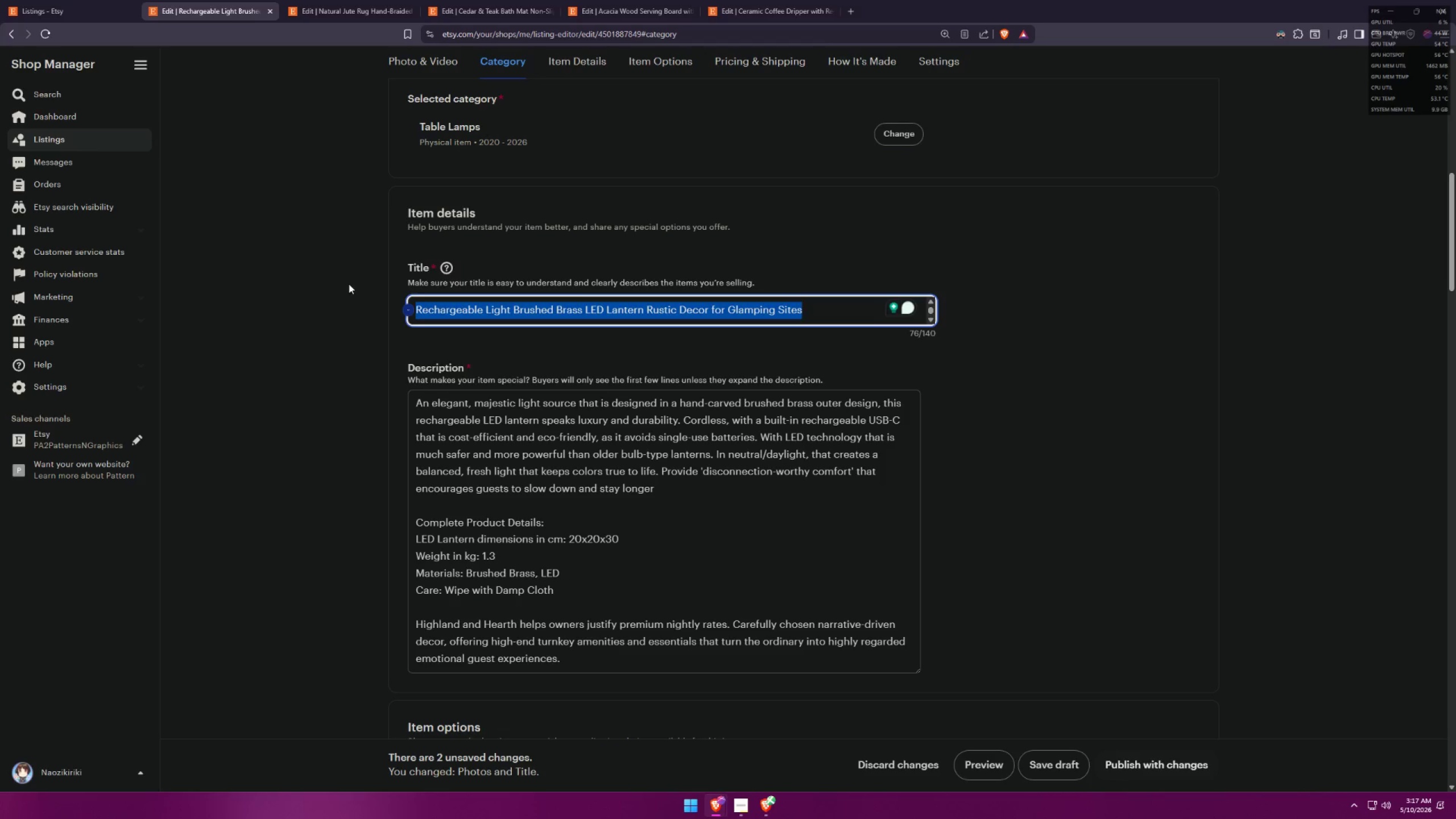 
key(Control+C)
 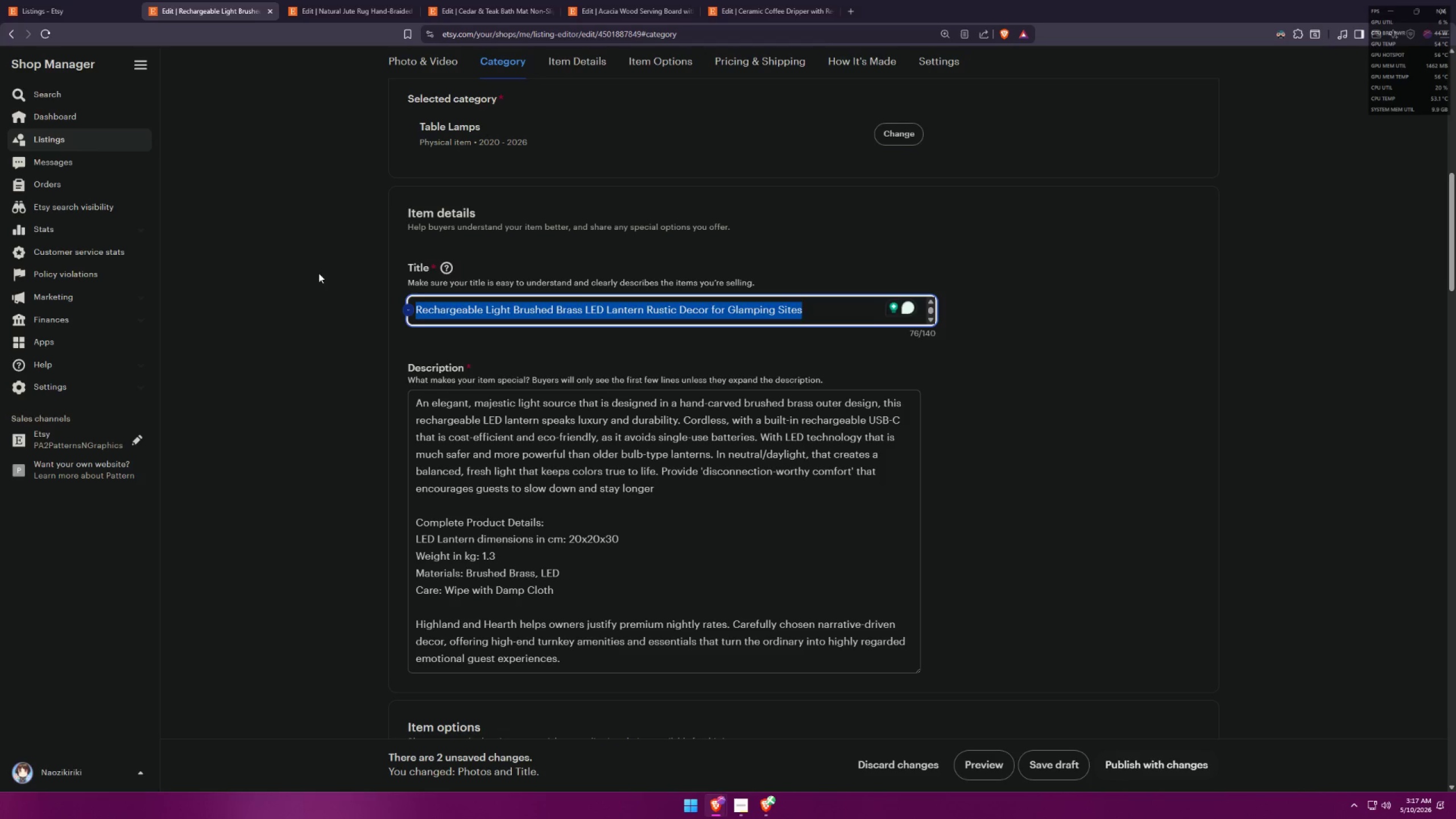 
key(Control+C)
 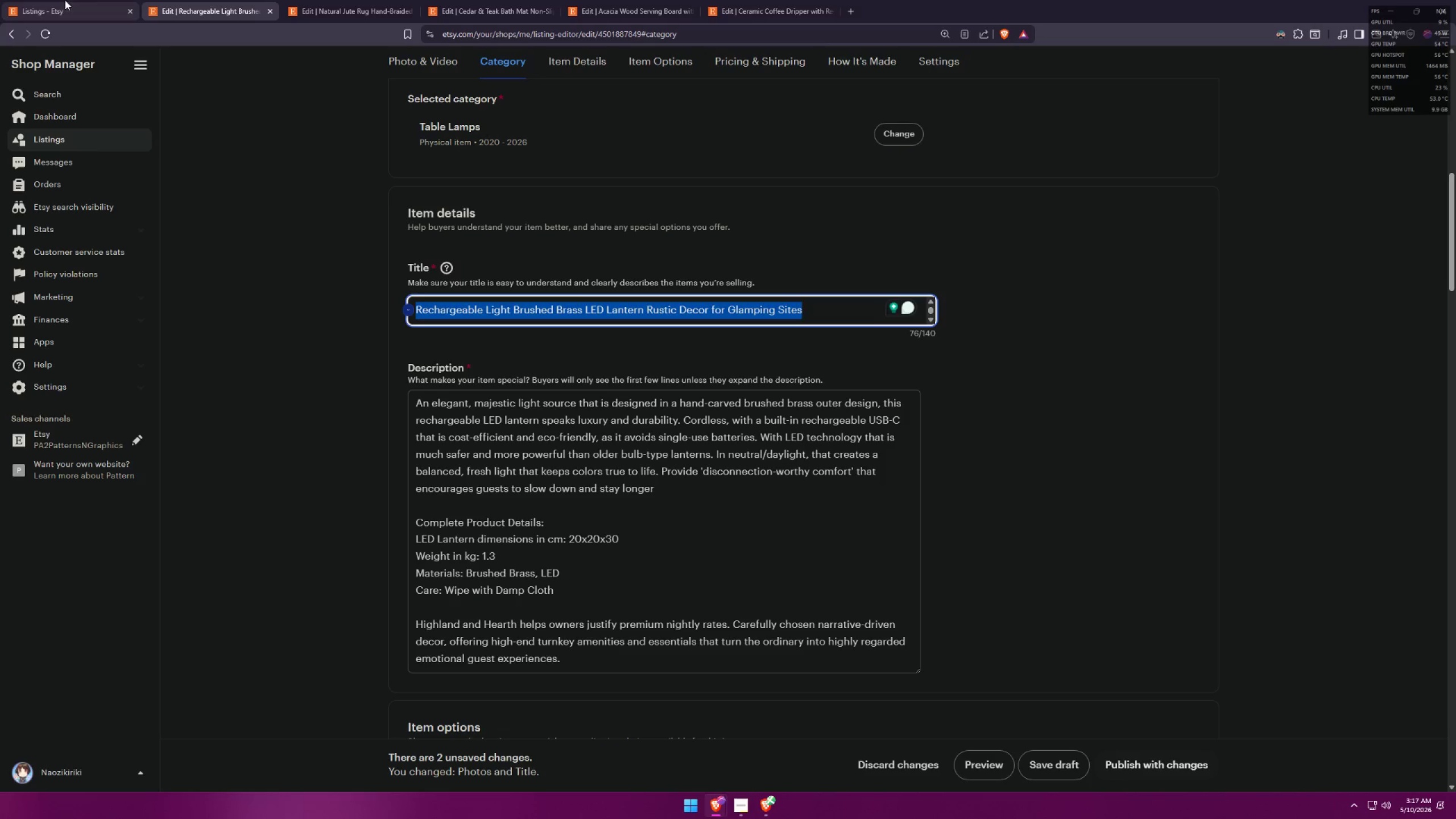 
left_click([35, 0])
 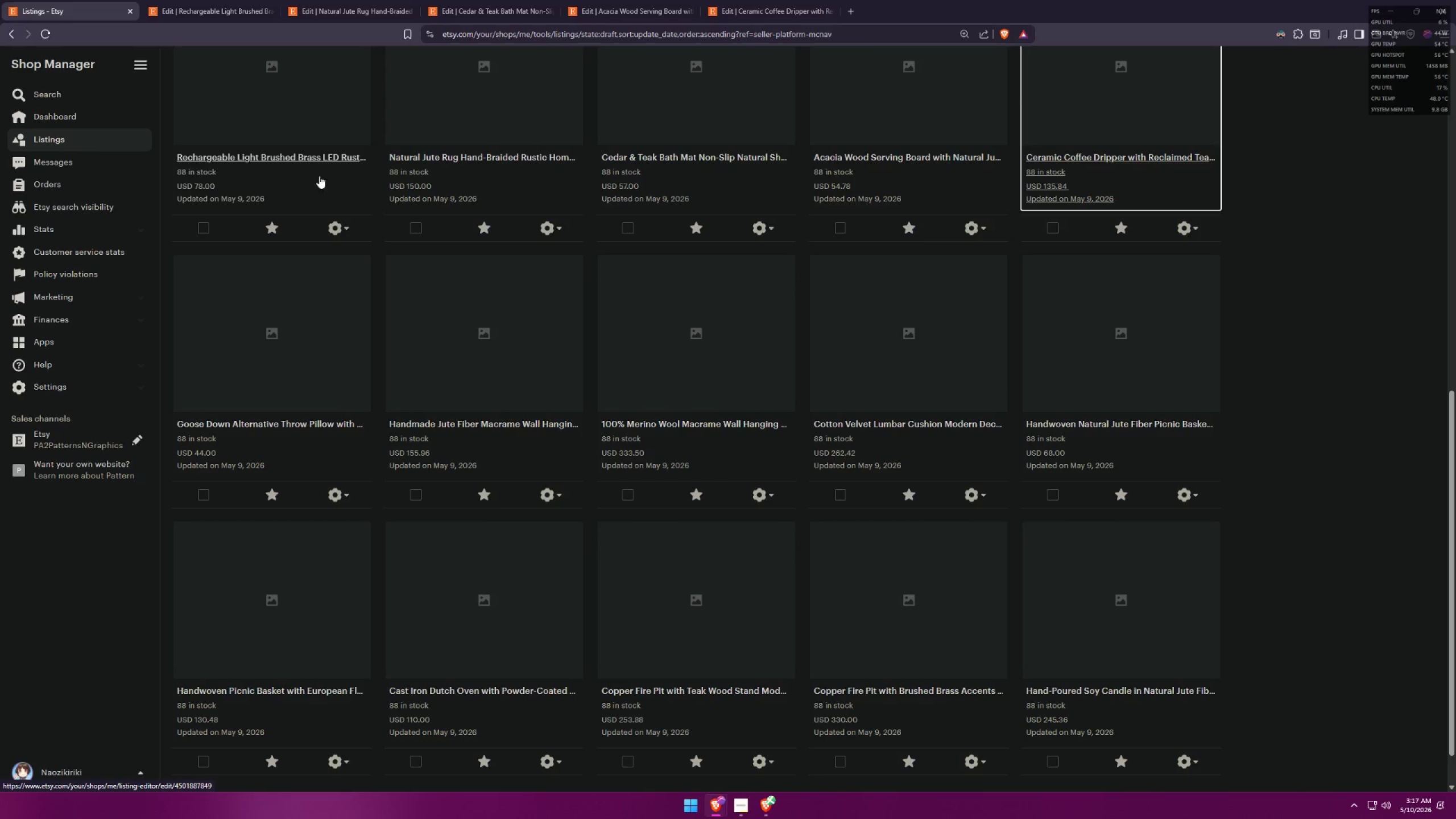 
wait(5.75)
 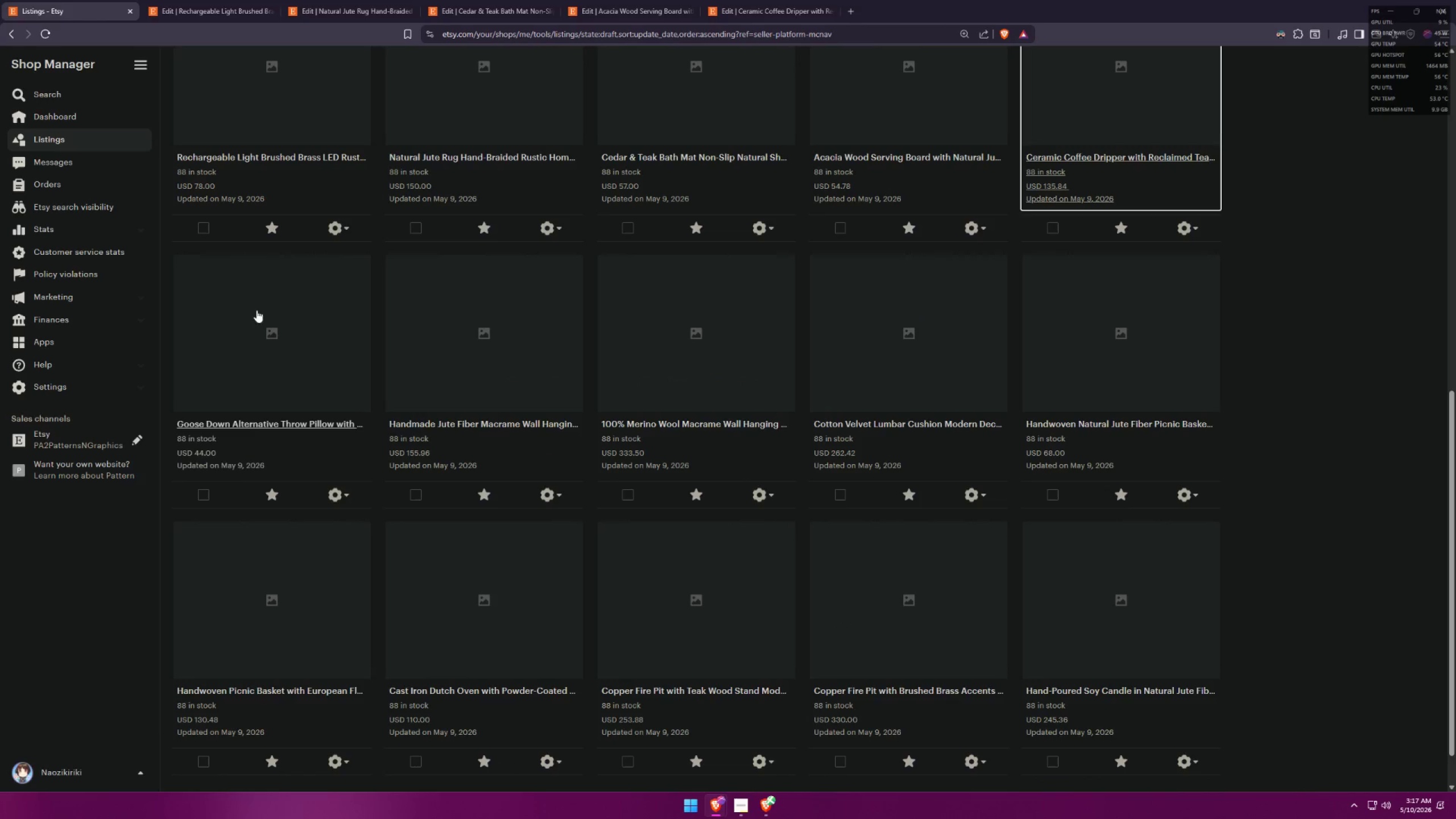 
left_click([864, 5])
 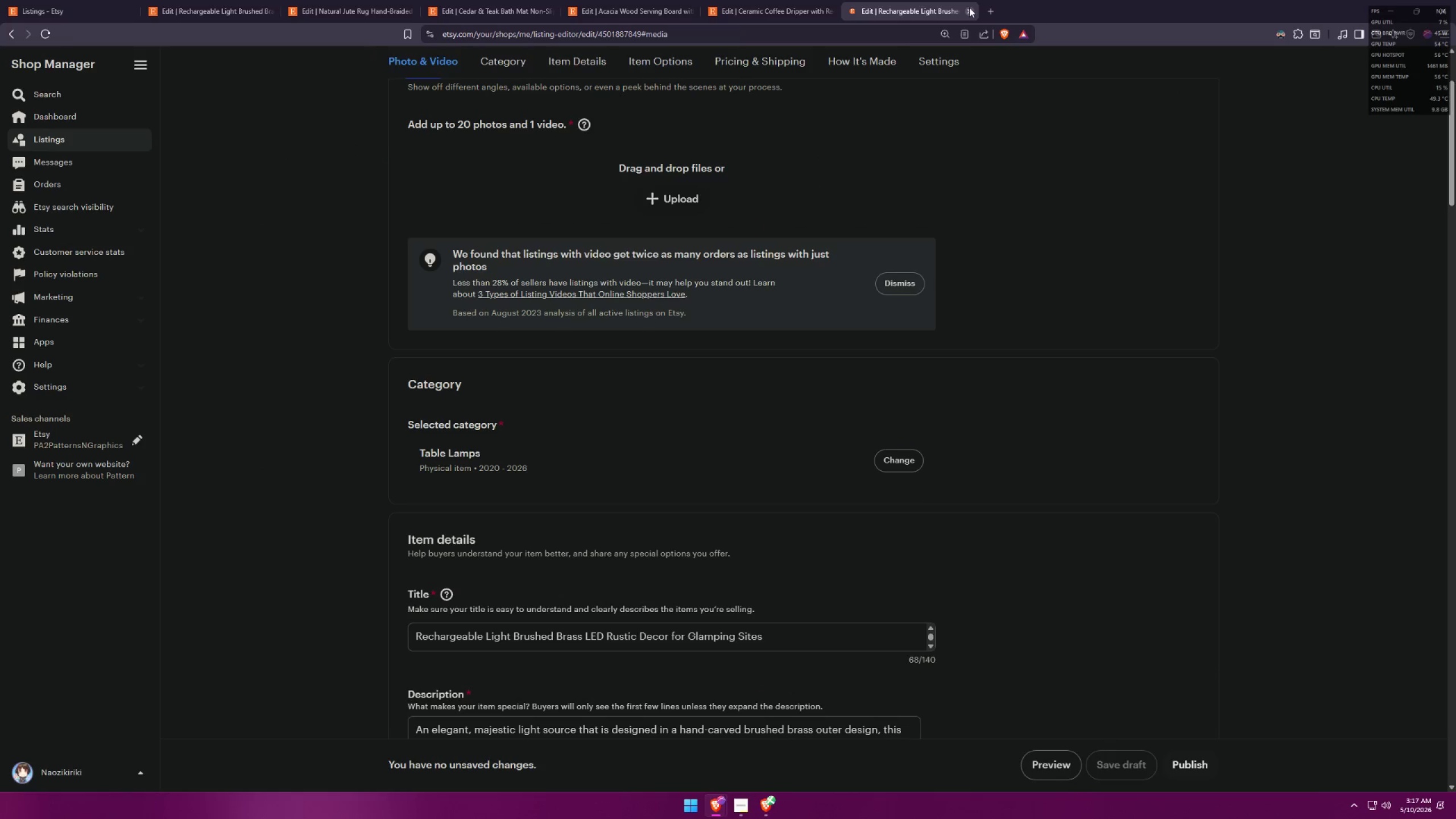 
left_click([969, 7])
 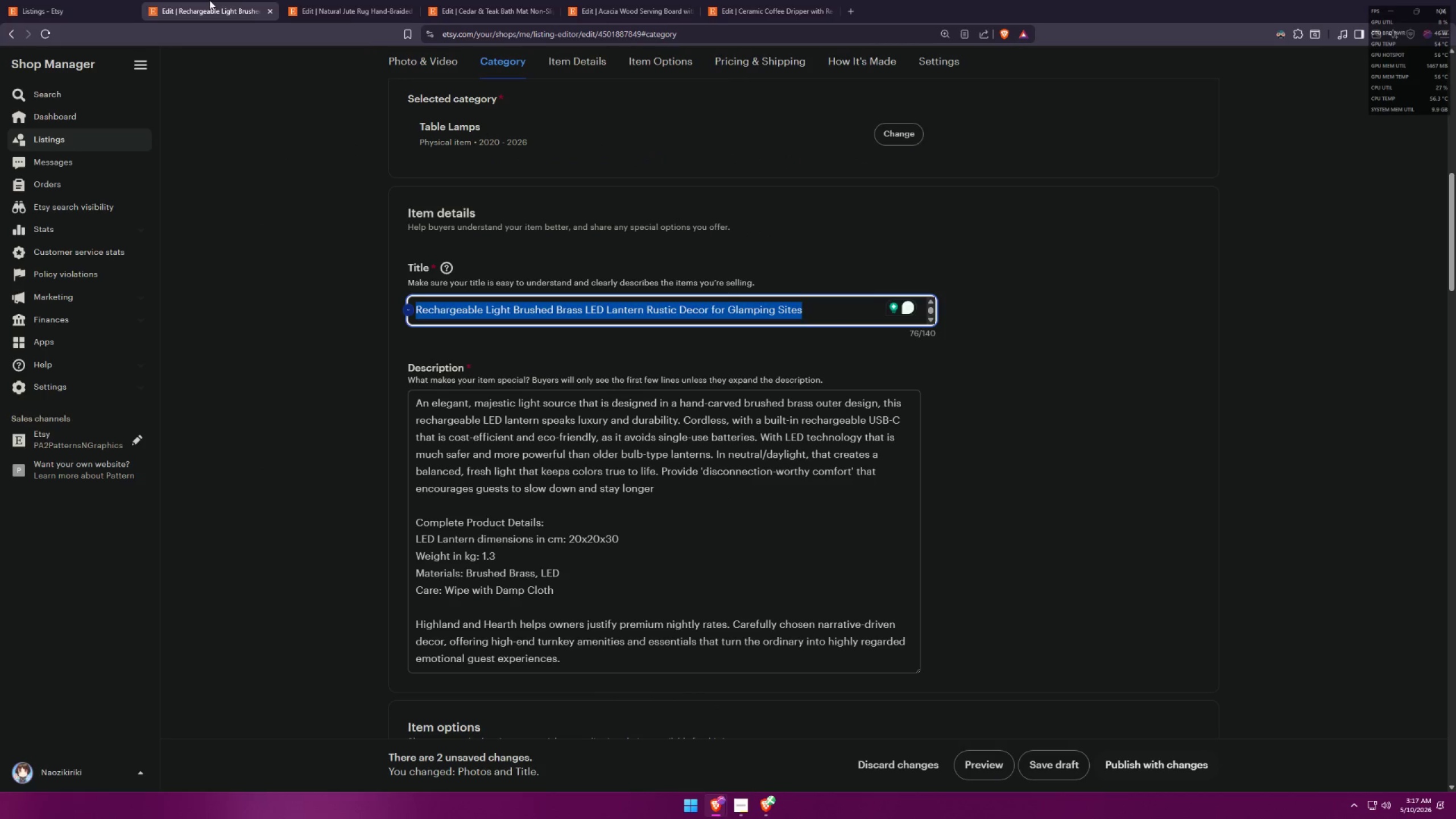 
left_click([1038, 379])
 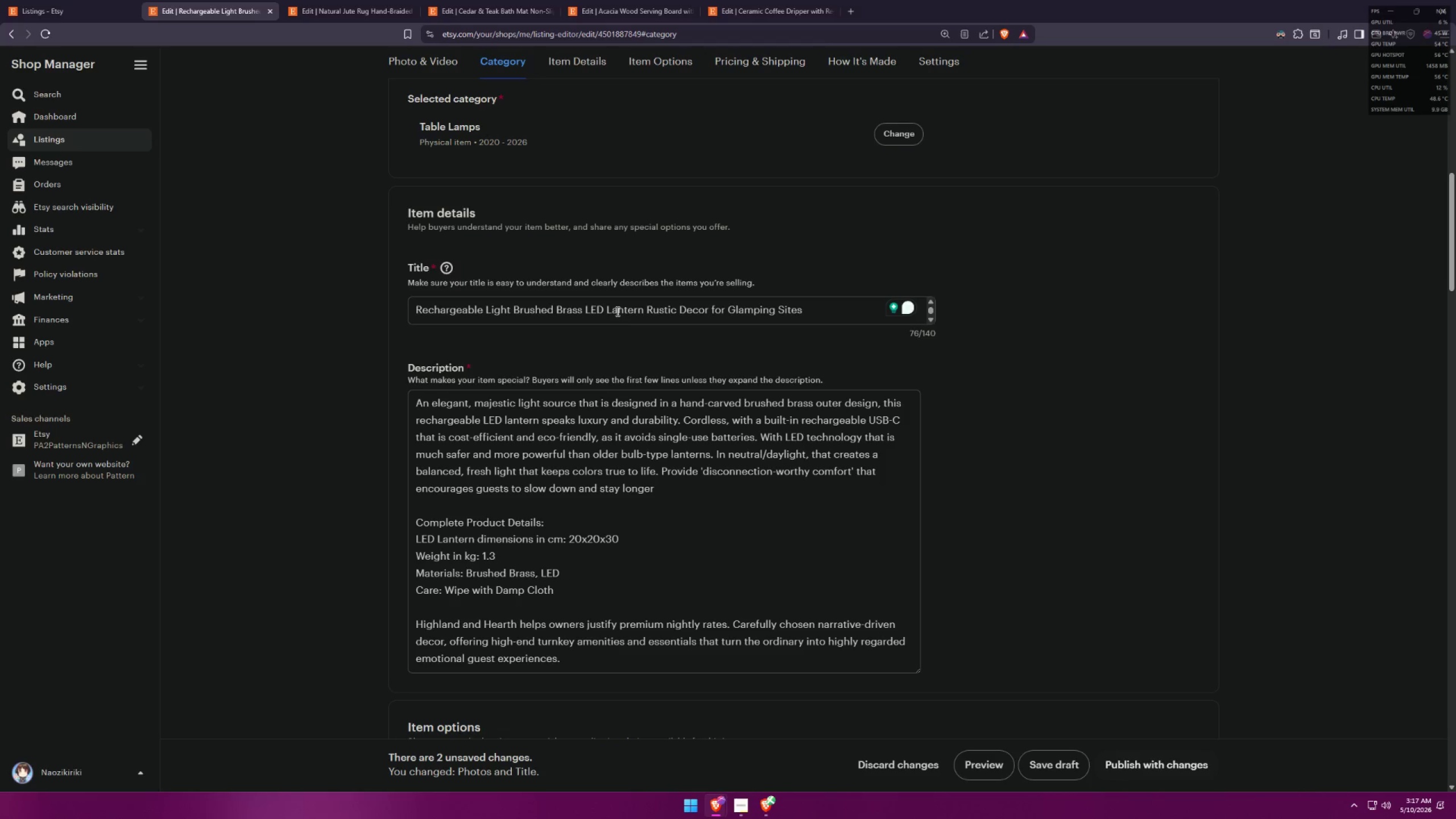 
wait(5.14)
 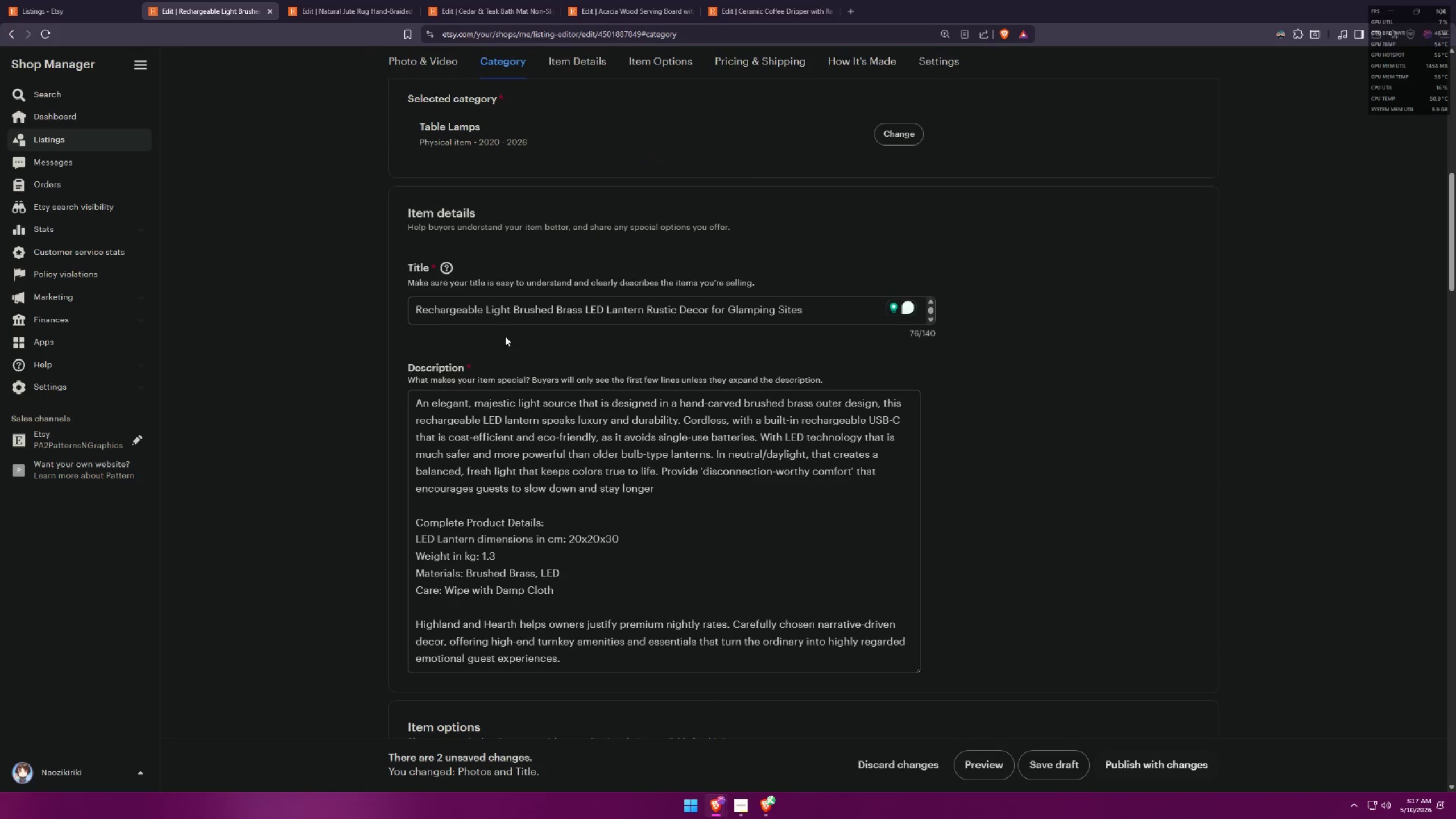 
left_click([987, 395])
 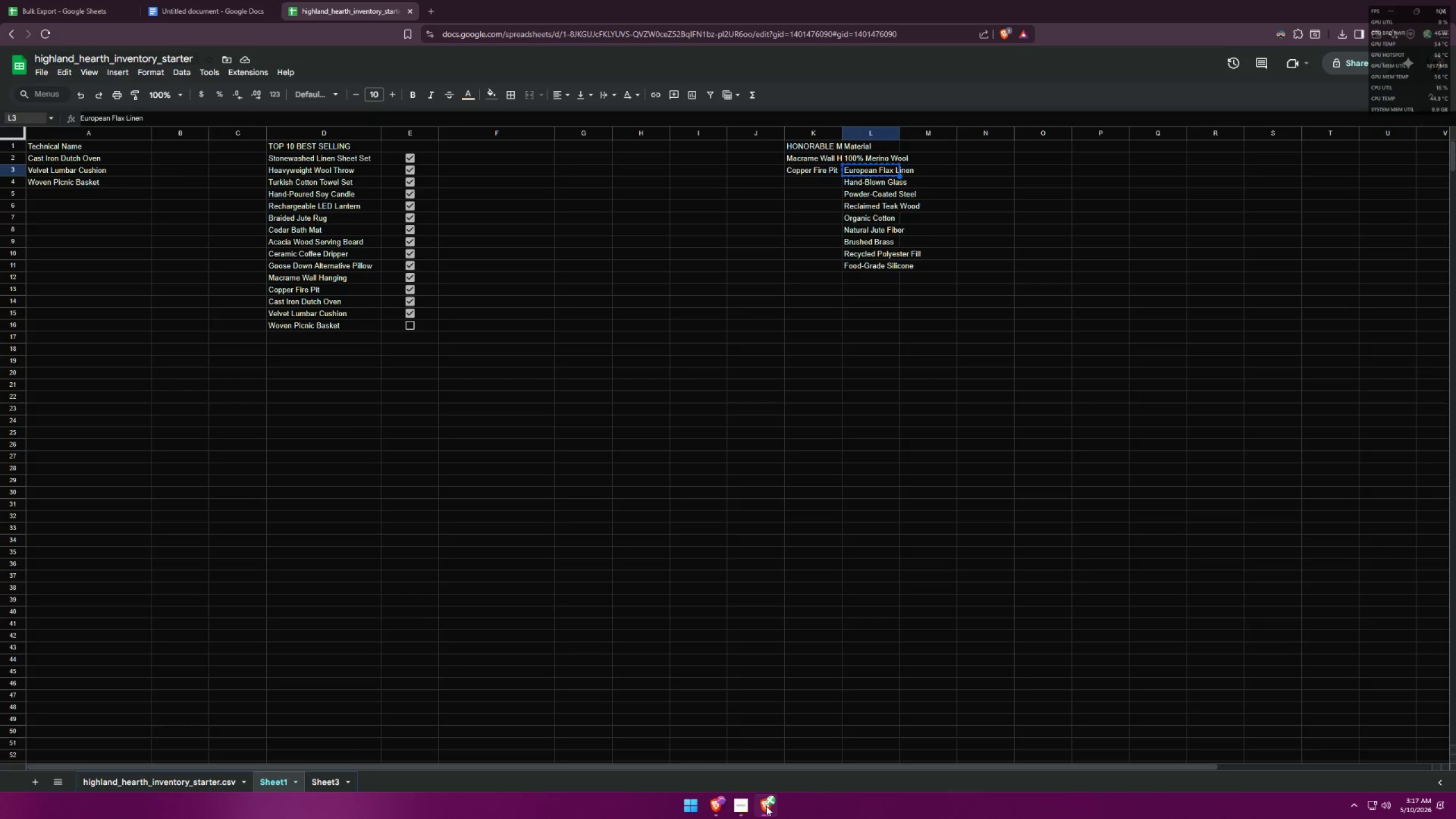 
left_click([719, 803])
 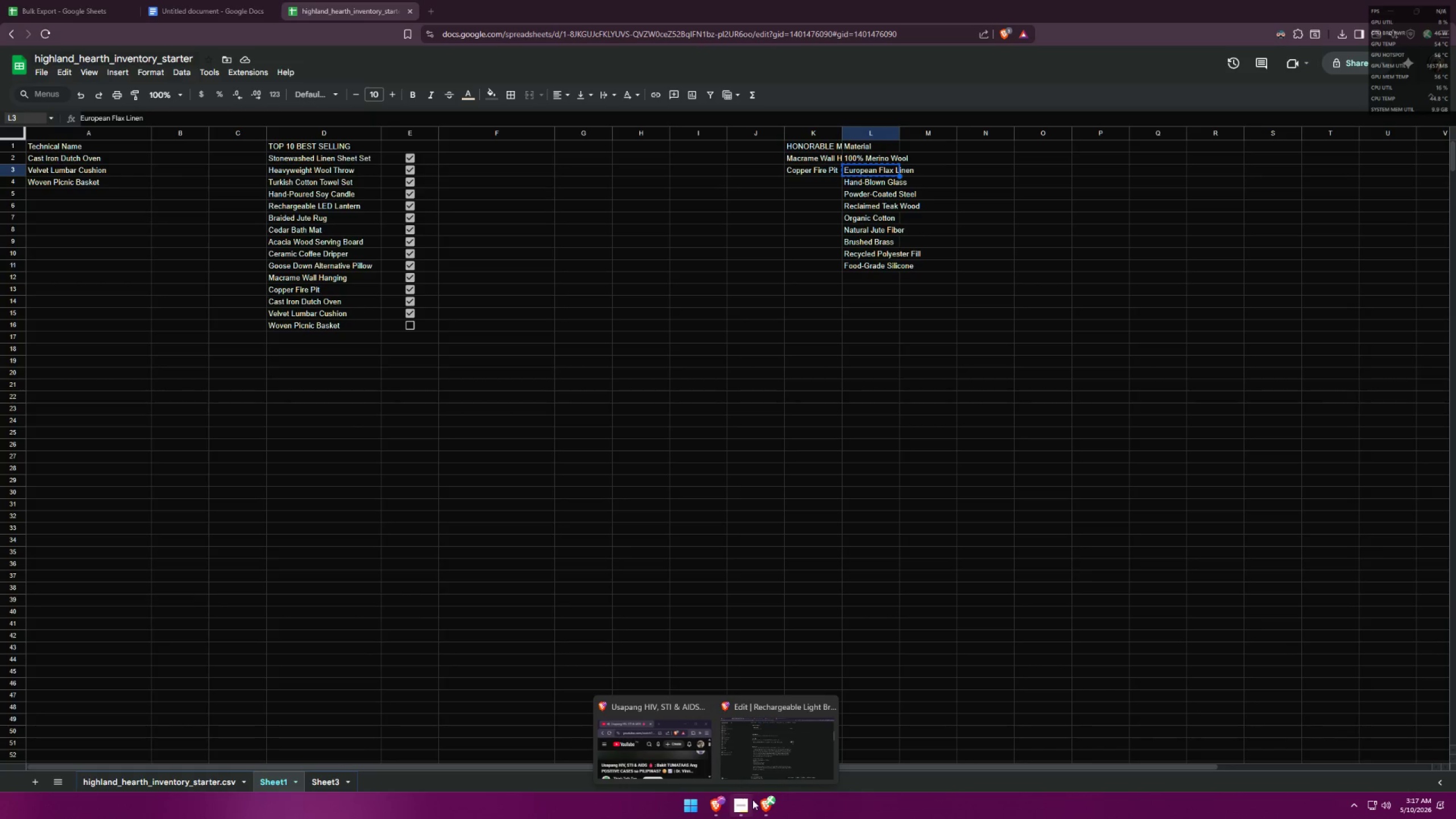 
mouse_move([750, 805])
 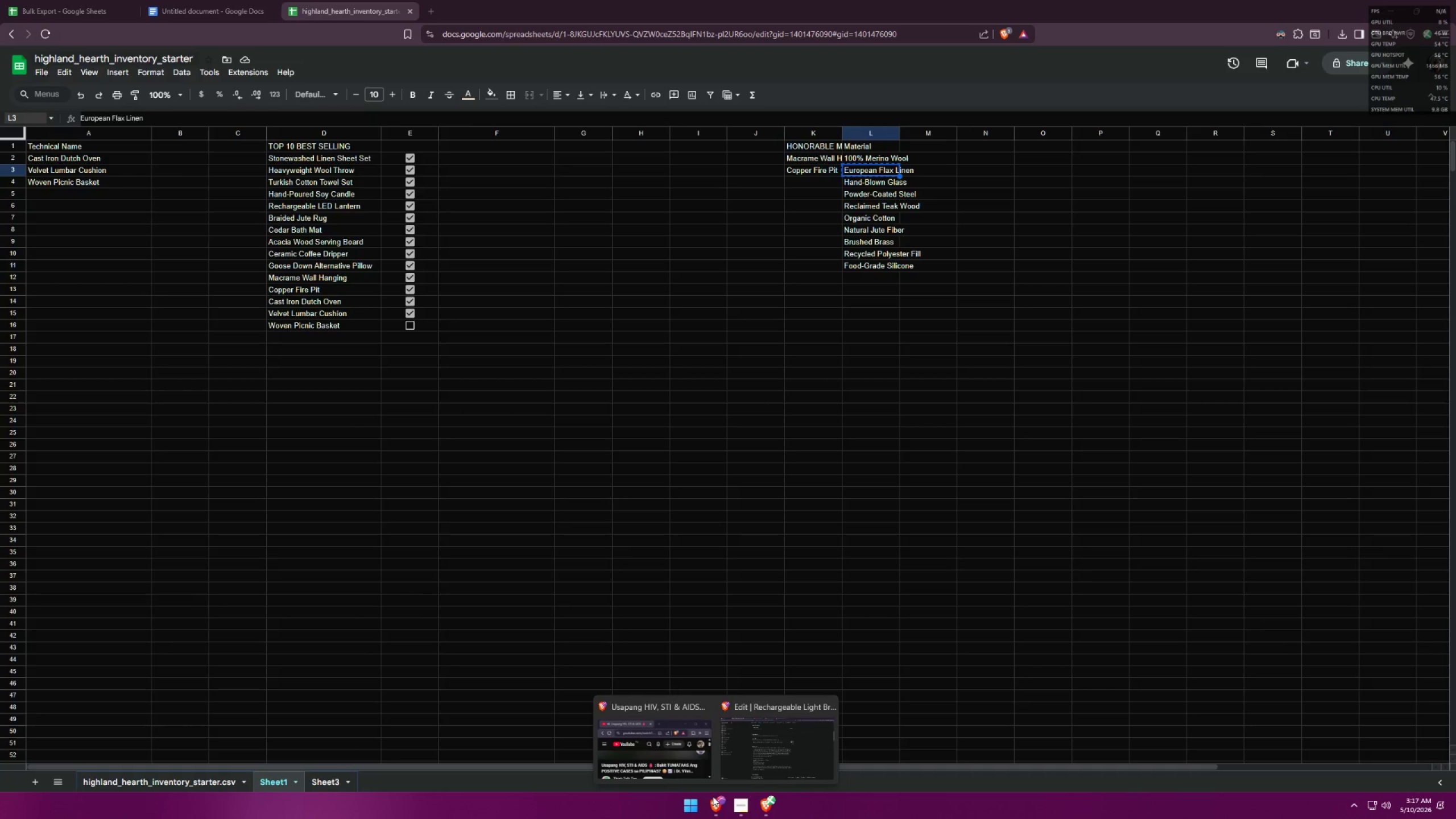 
left_click([739, 746])
 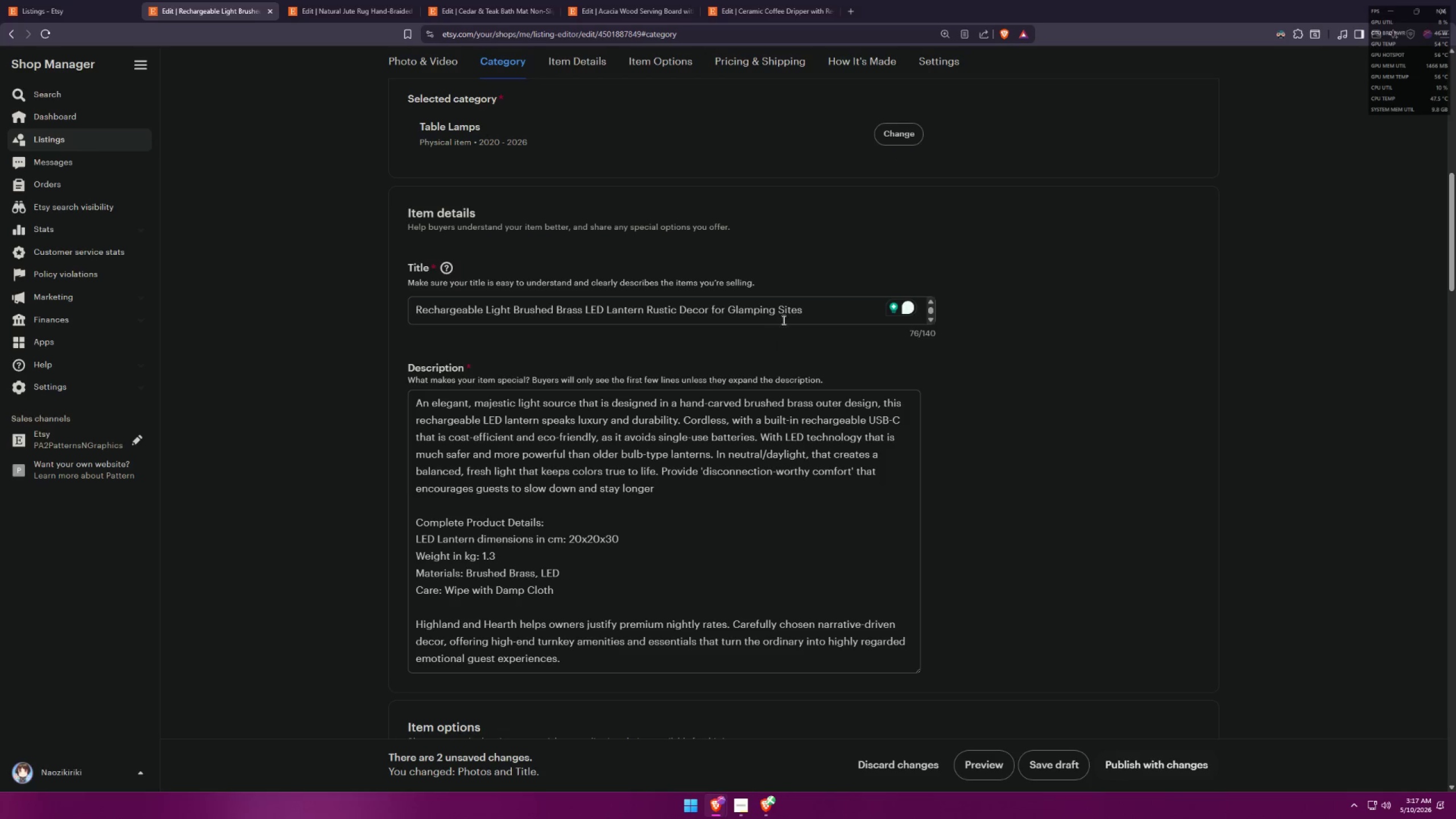 
key(Control+A)
 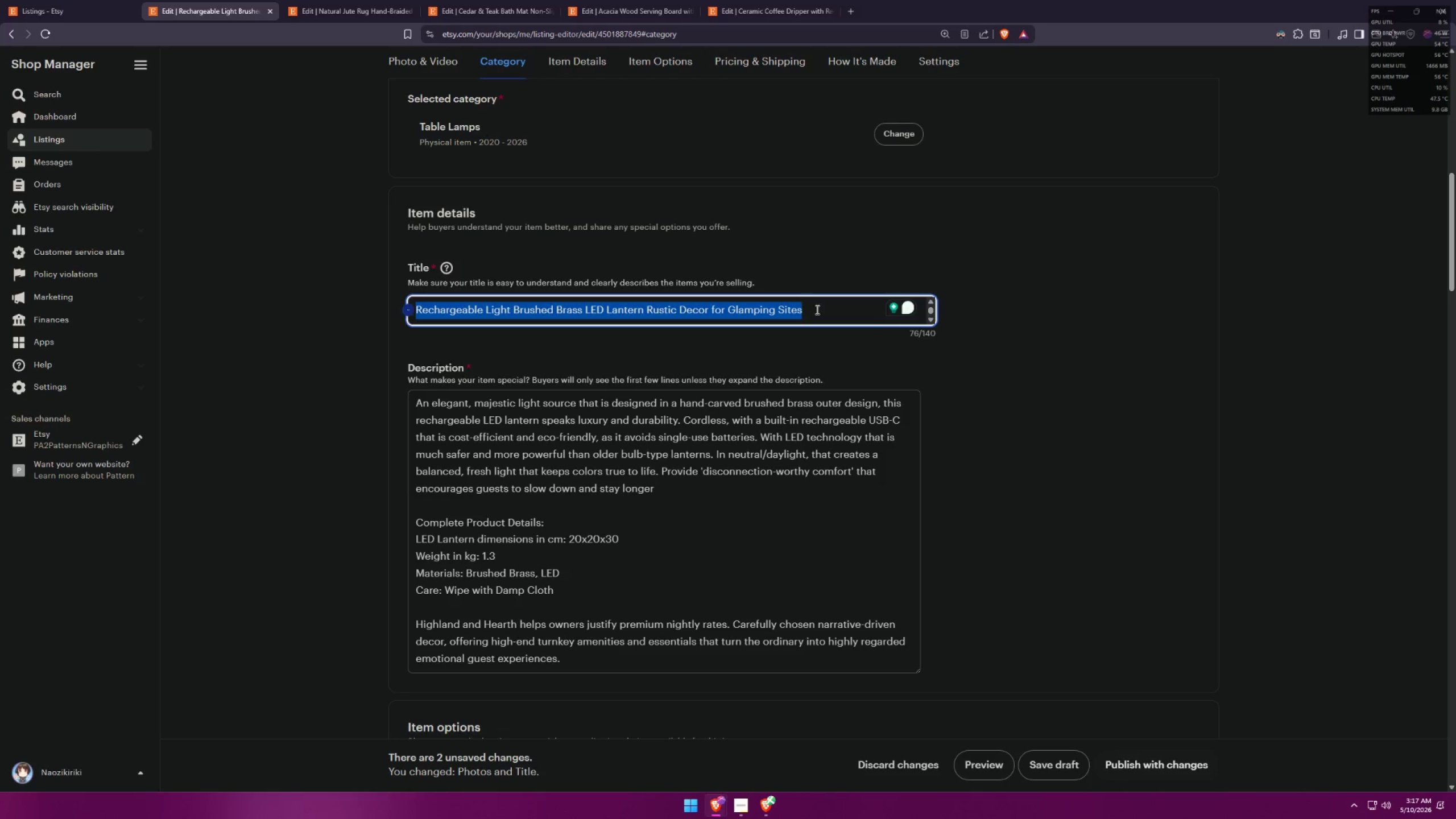 
key(Control+C)
 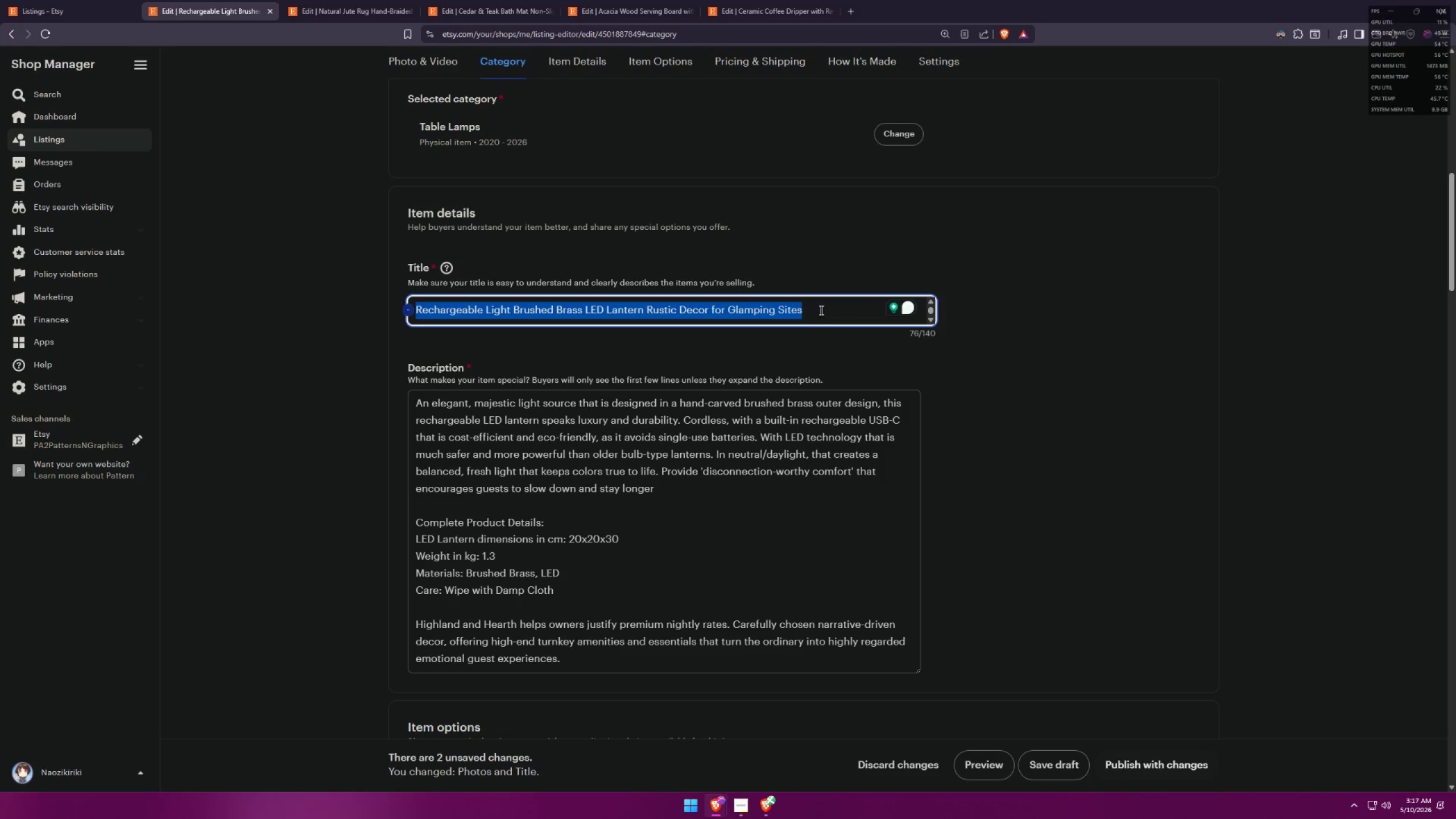 
key(Control+C)
 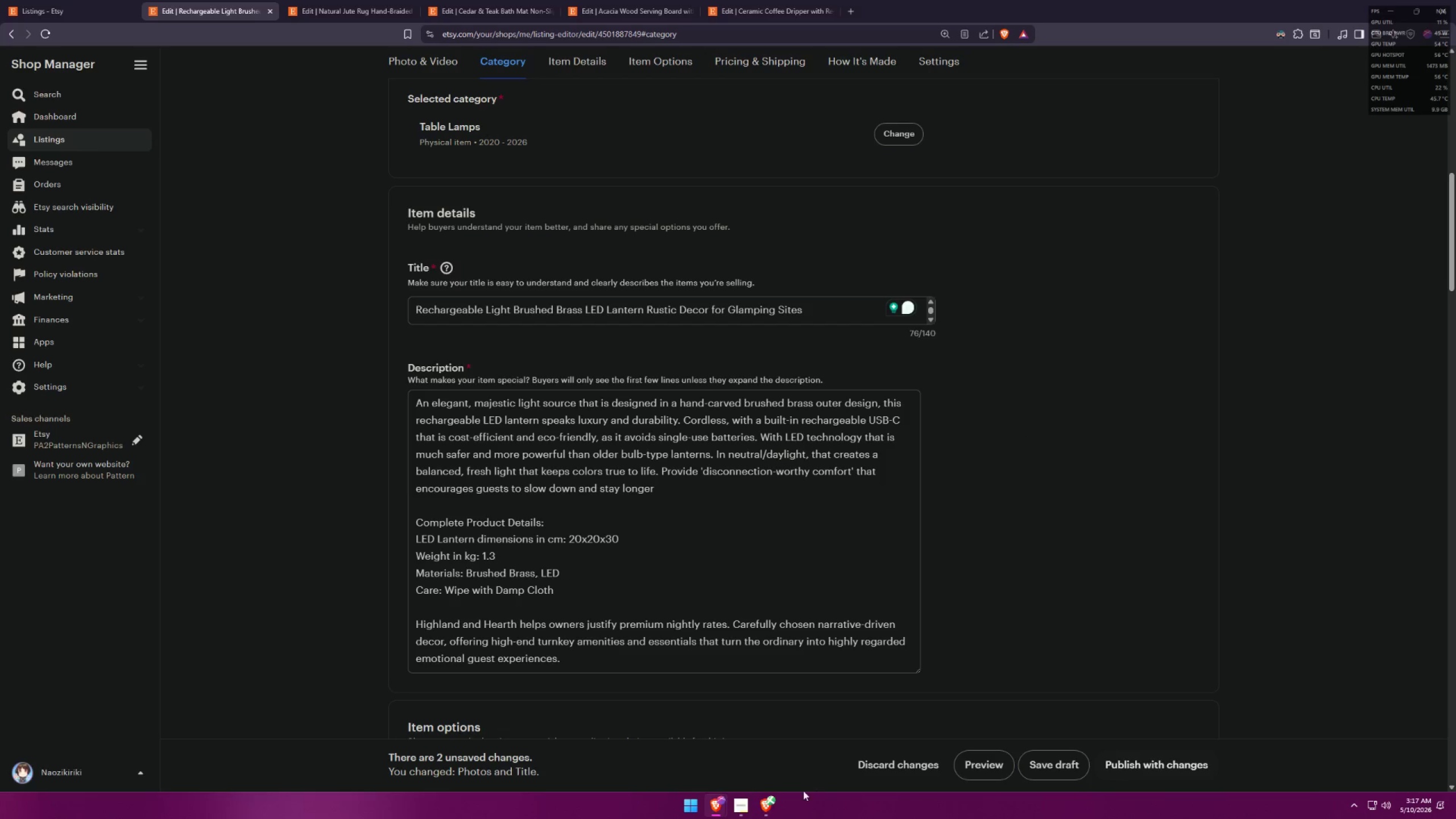 
left_click([771, 808])
 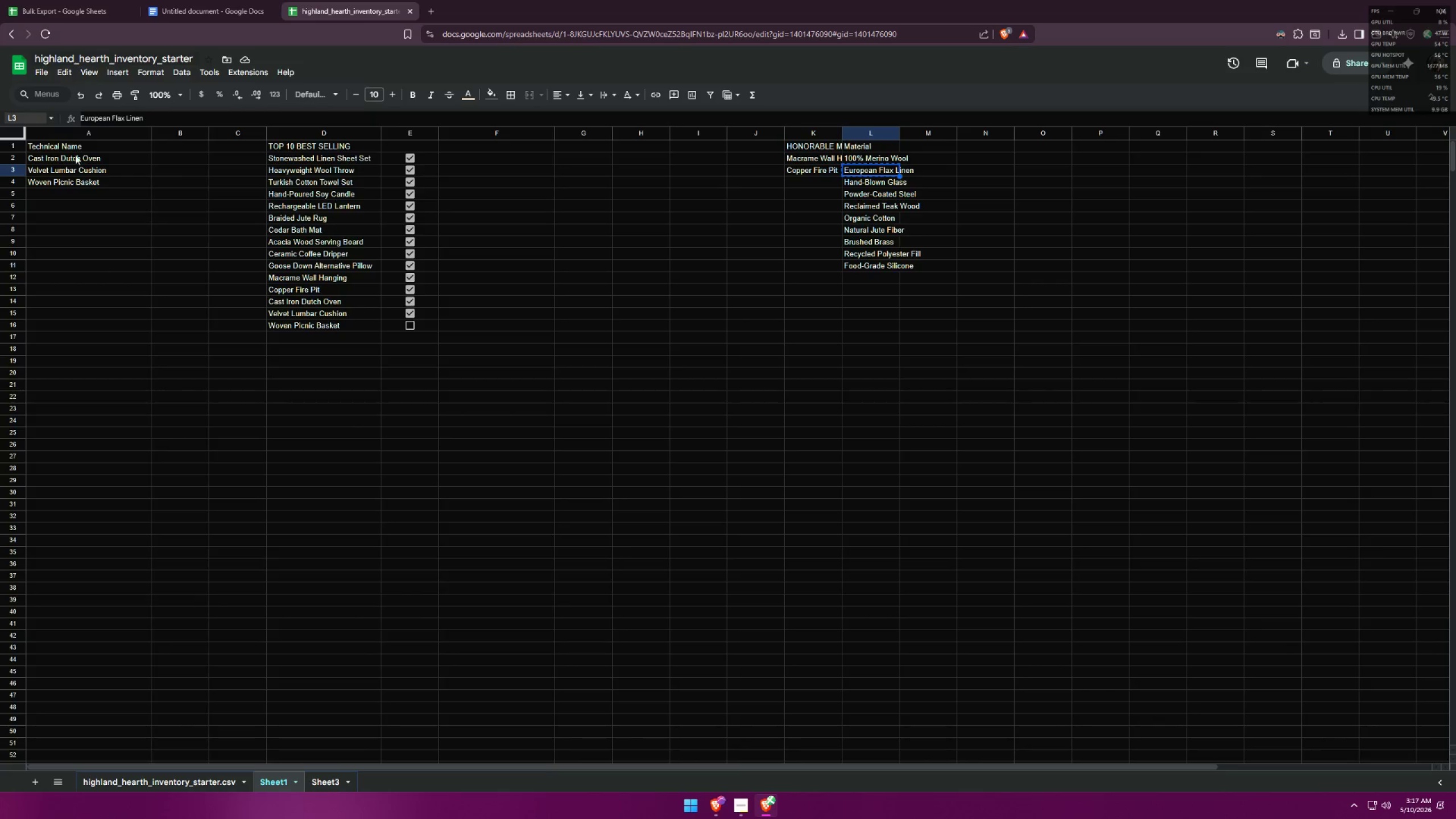 
left_click([89, 4])
 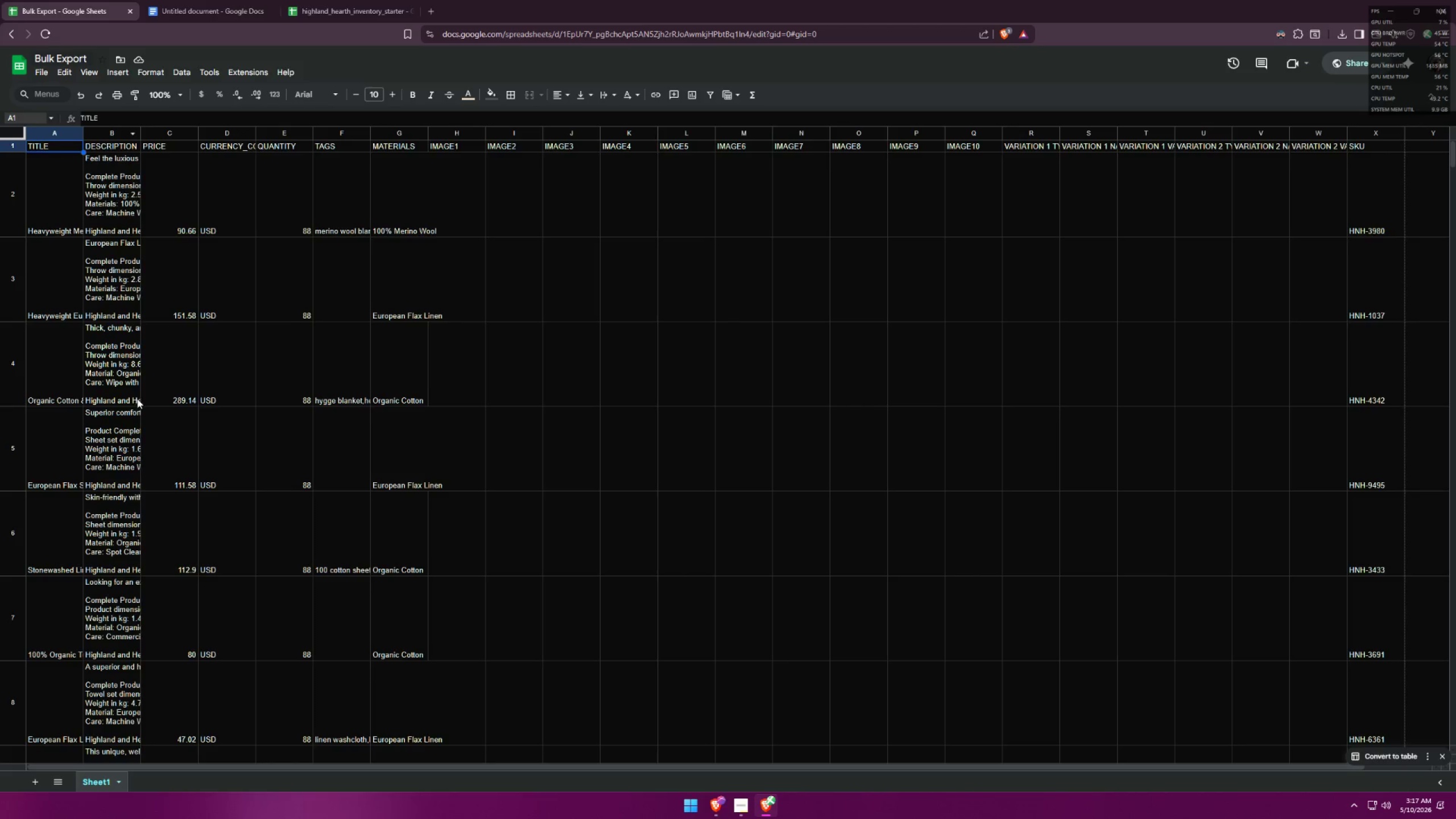 
scroll: coordinate [110, 519], scroll_direction: down, amount: 9.0
 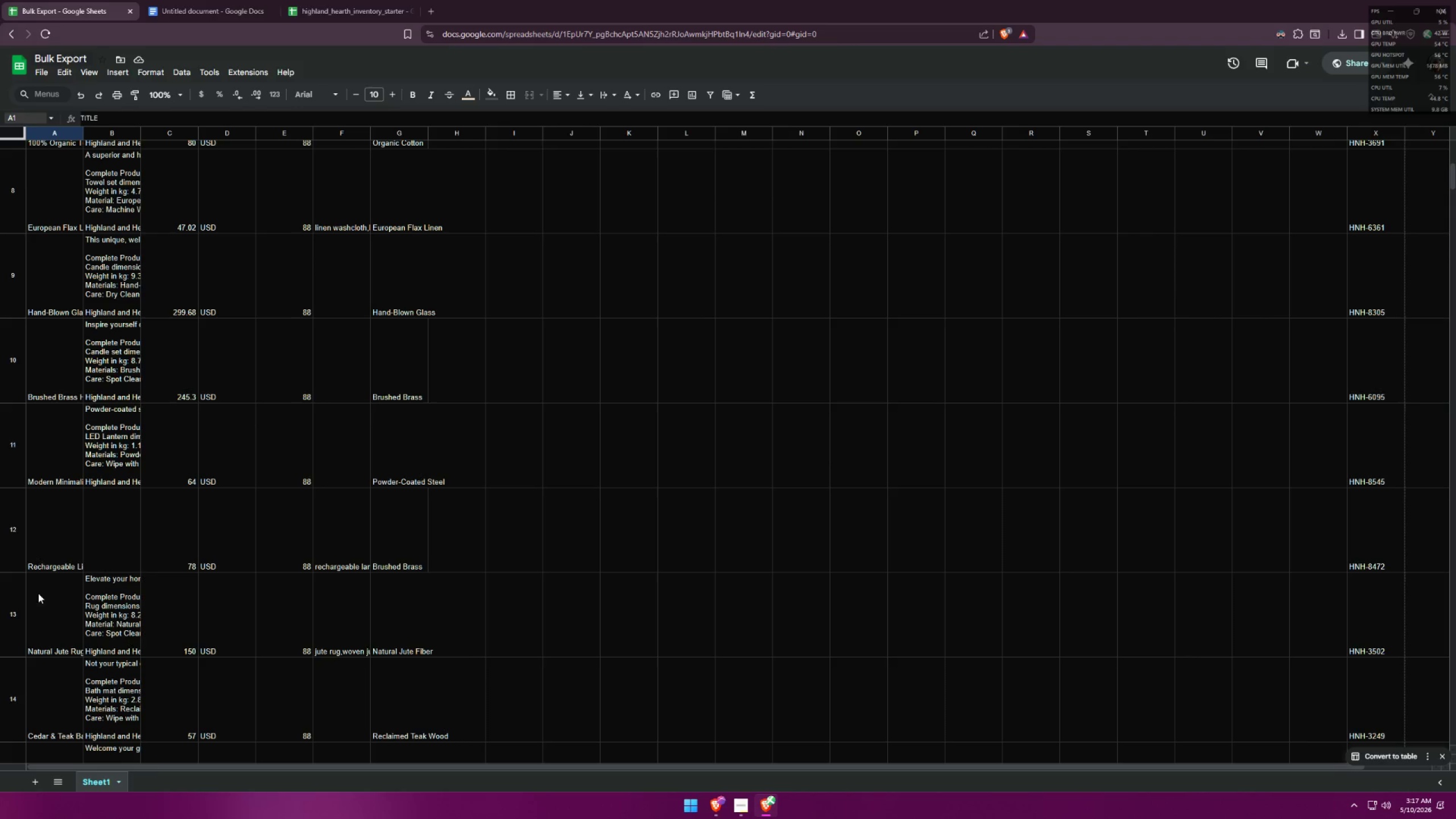 
left_click([47, 552])
 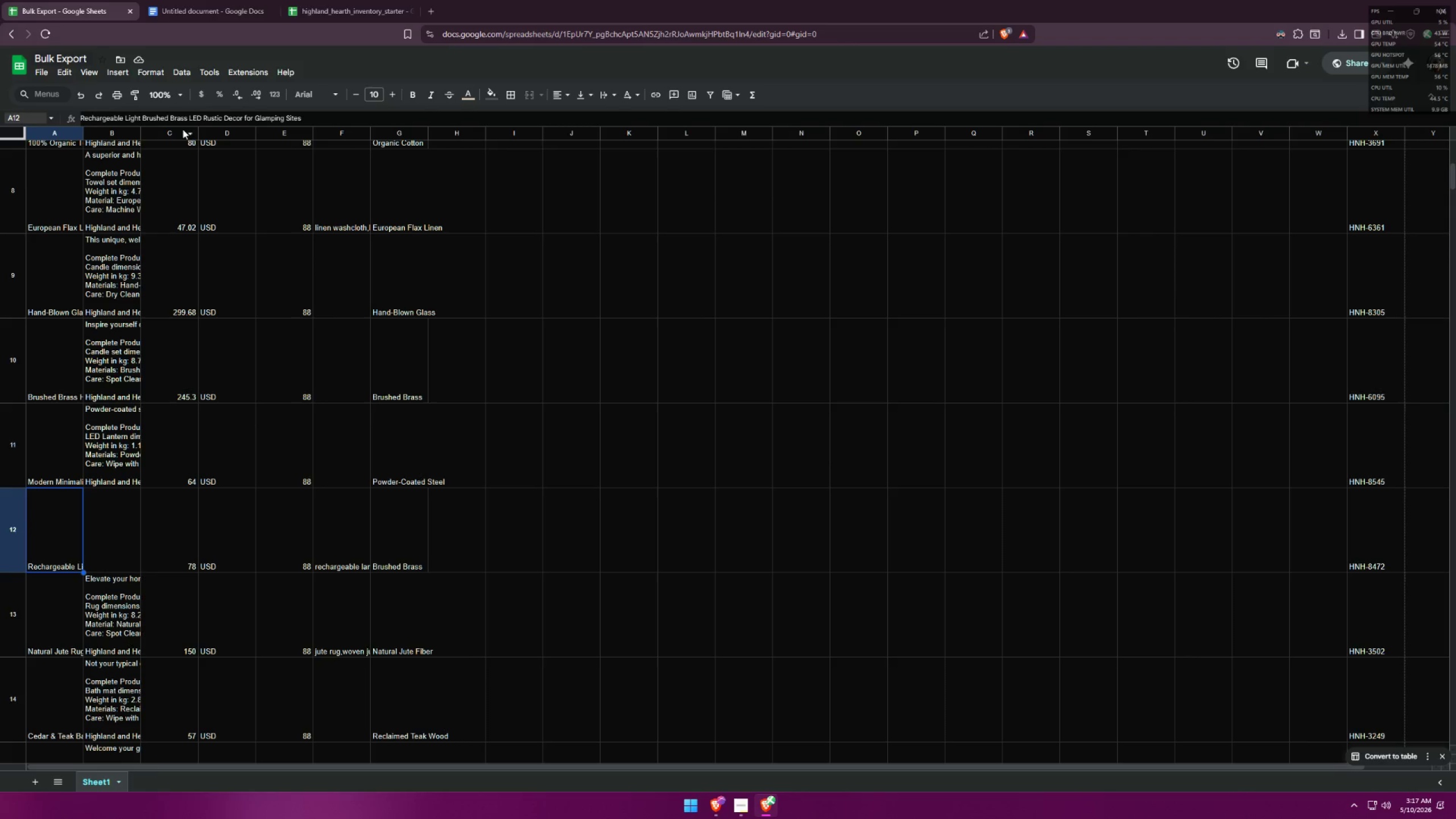 
double_click([184, 121])
 